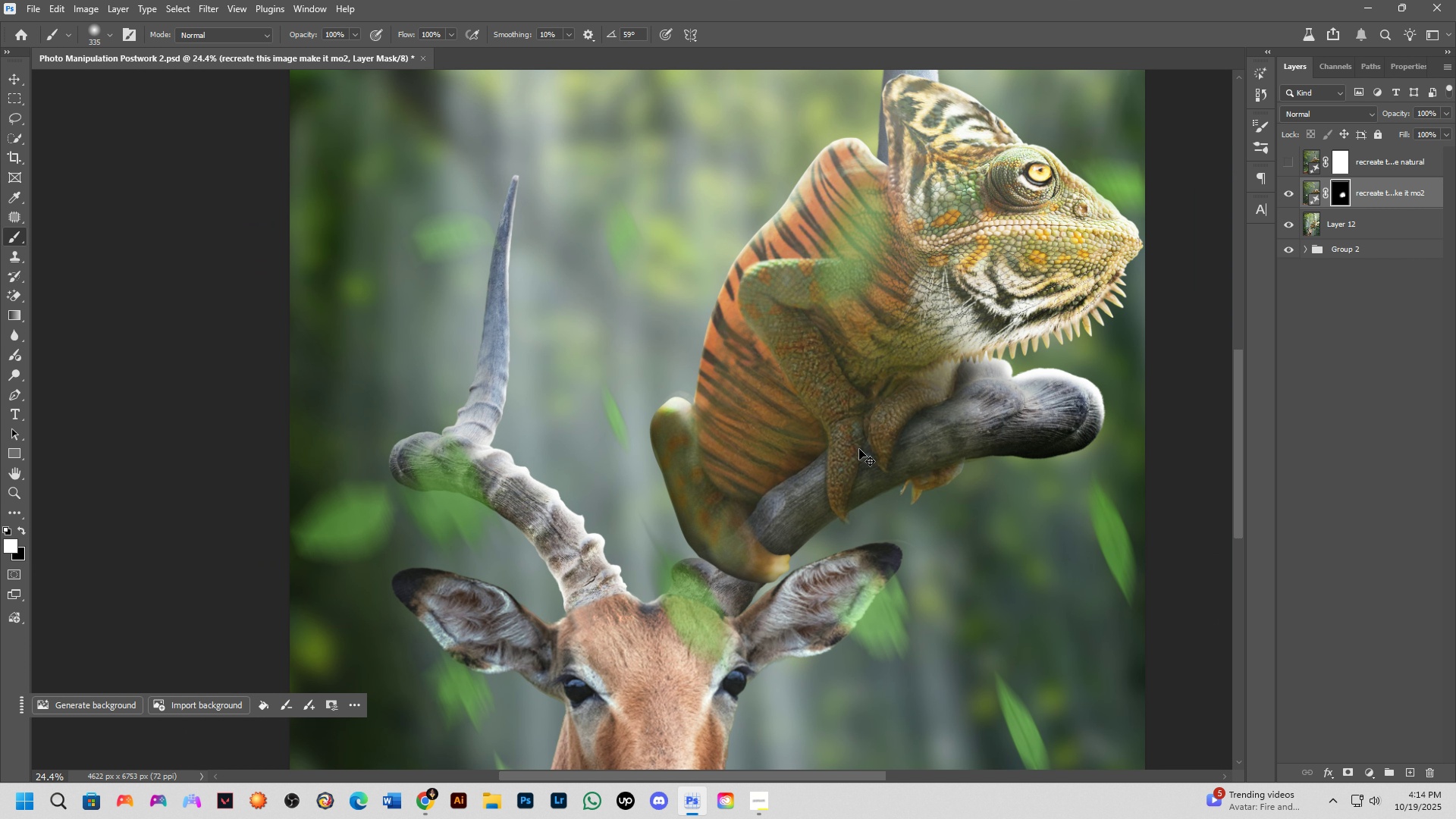 
key(Control+Shift+Z)
 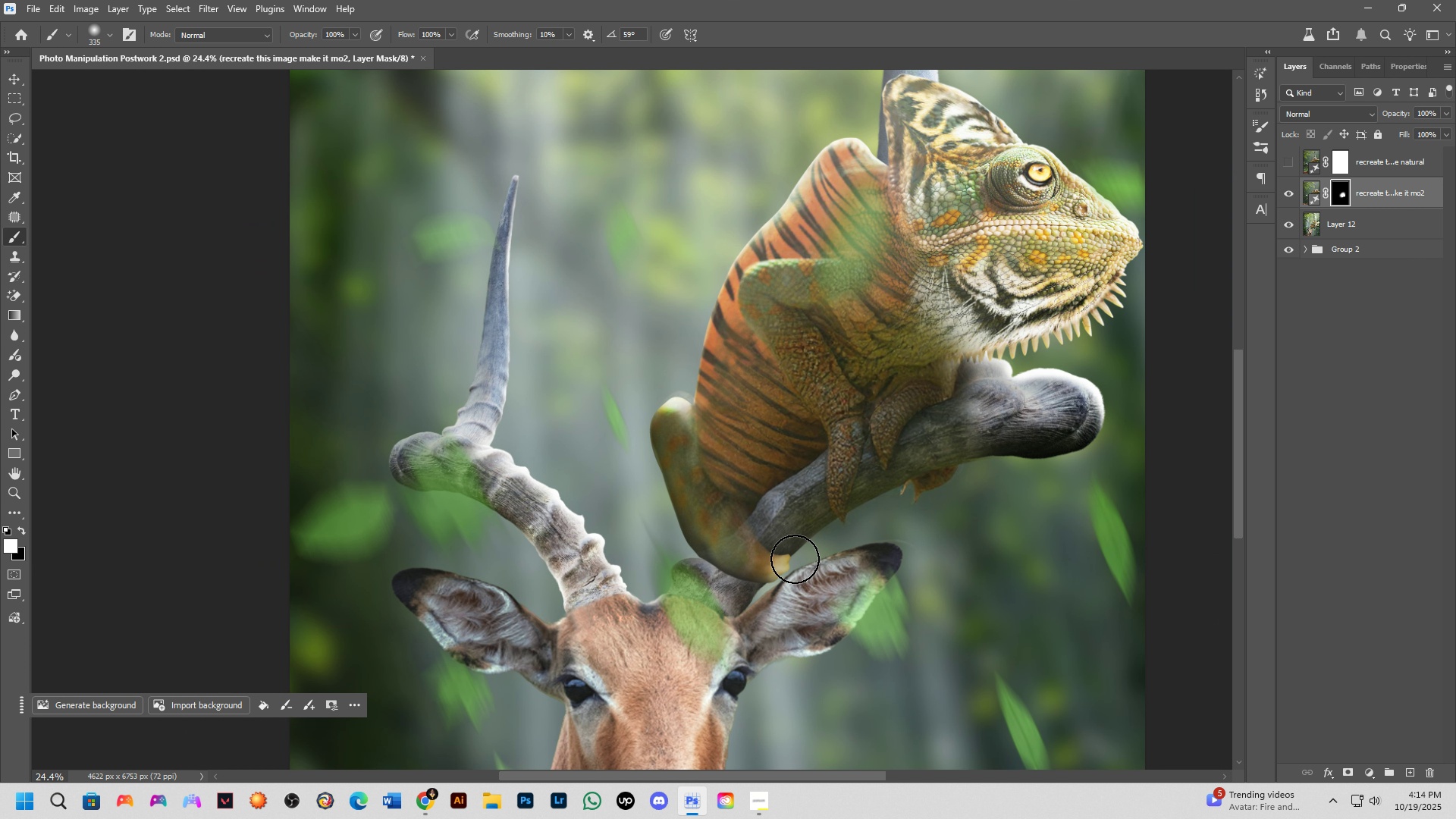 
key(Alt+AltLeft)
 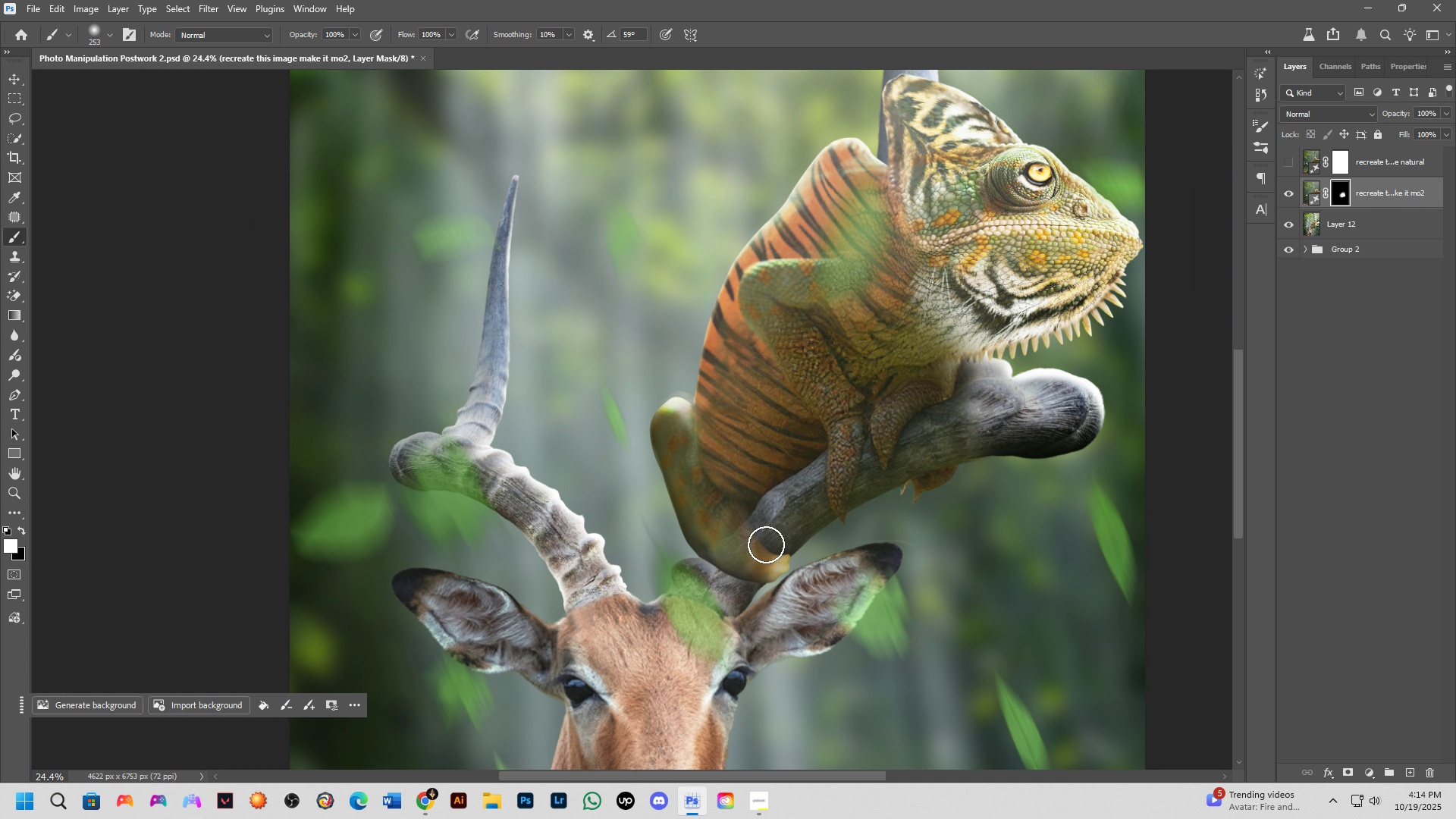 
left_click_drag(start_coordinate=[767, 544], to_coordinate=[745, 566])
 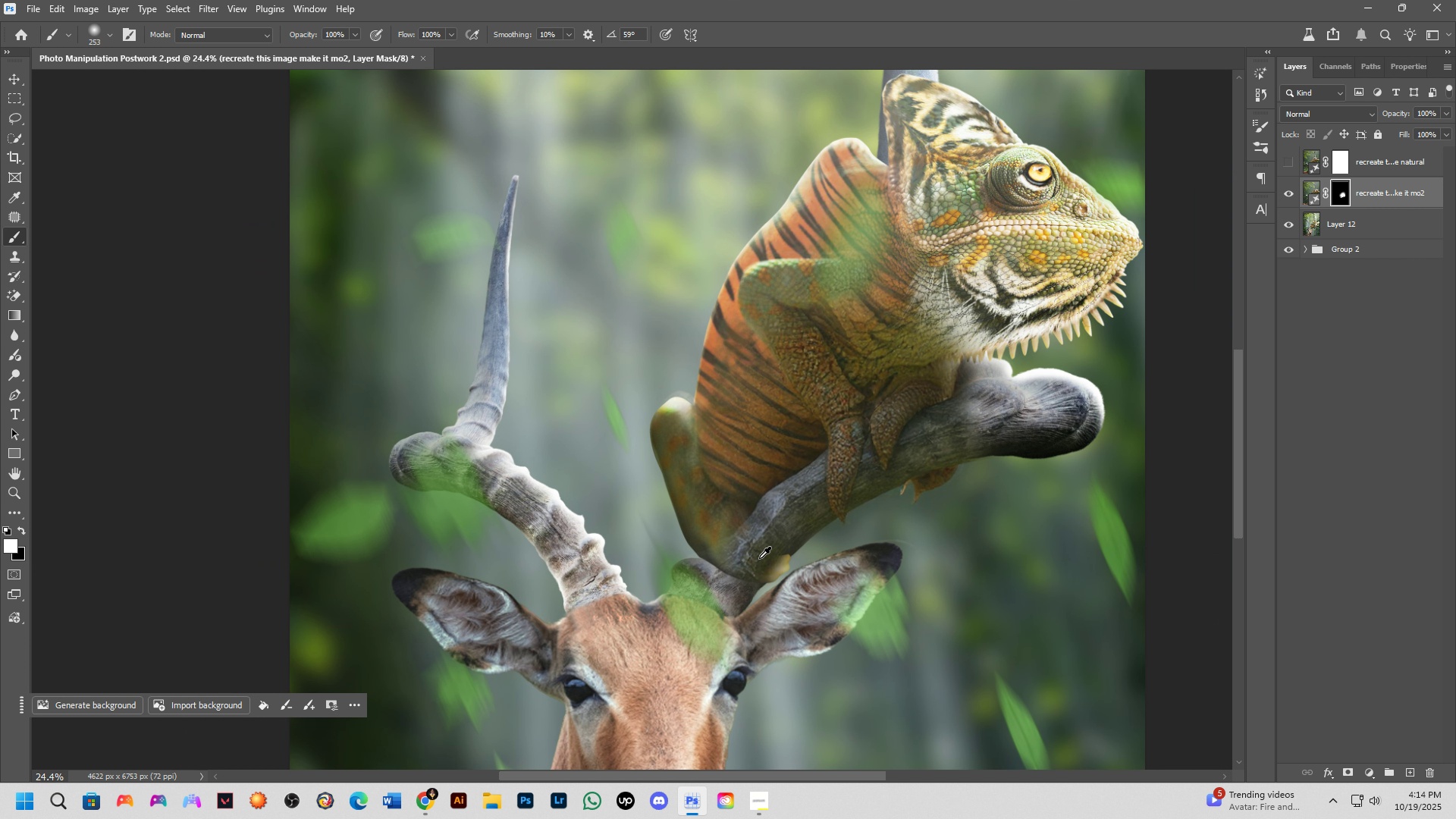 
key(Alt+AltLeft)
 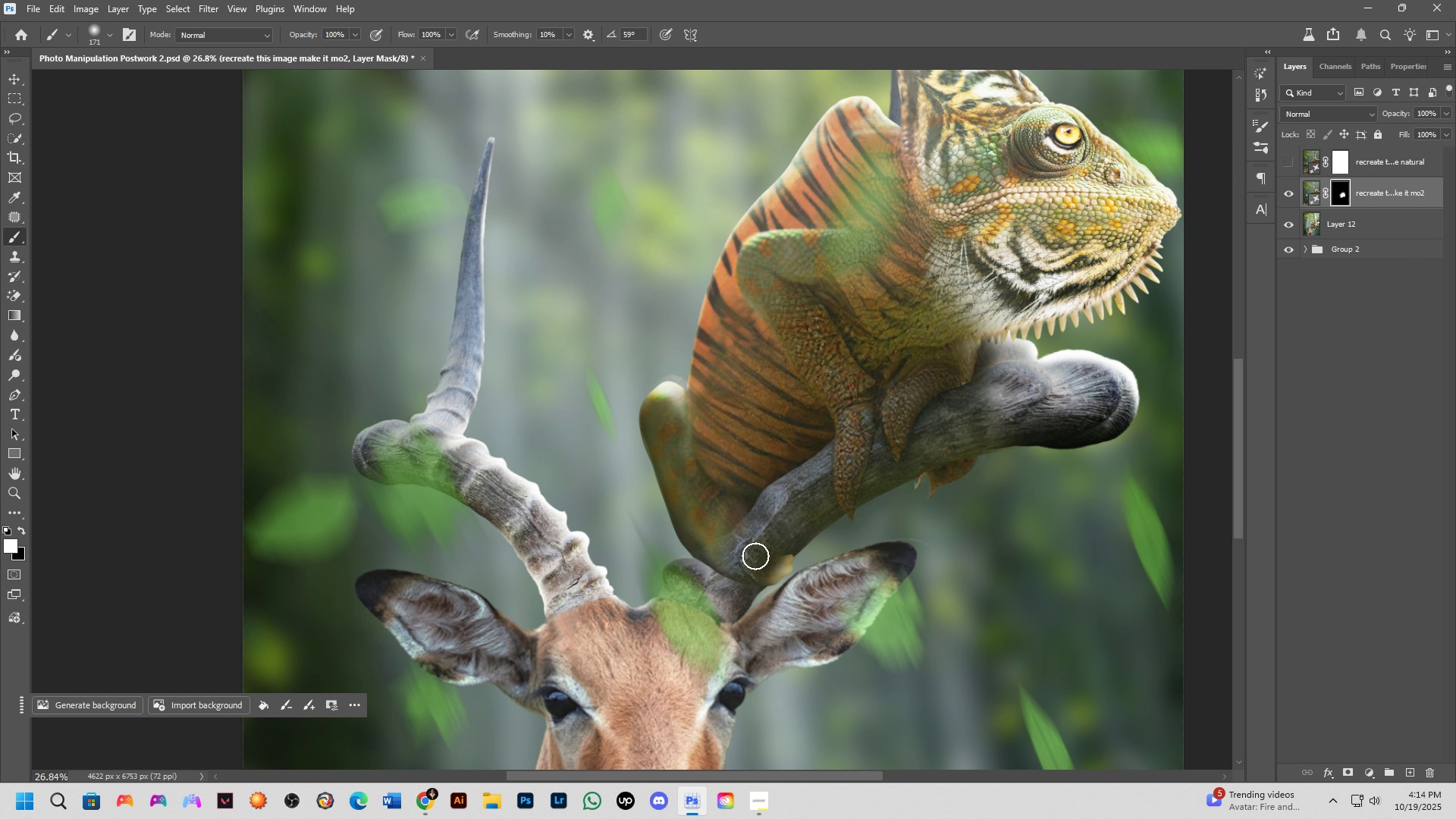 
scroll: coordinate [754, 545], scroll_direction: up, amount: 4.0
 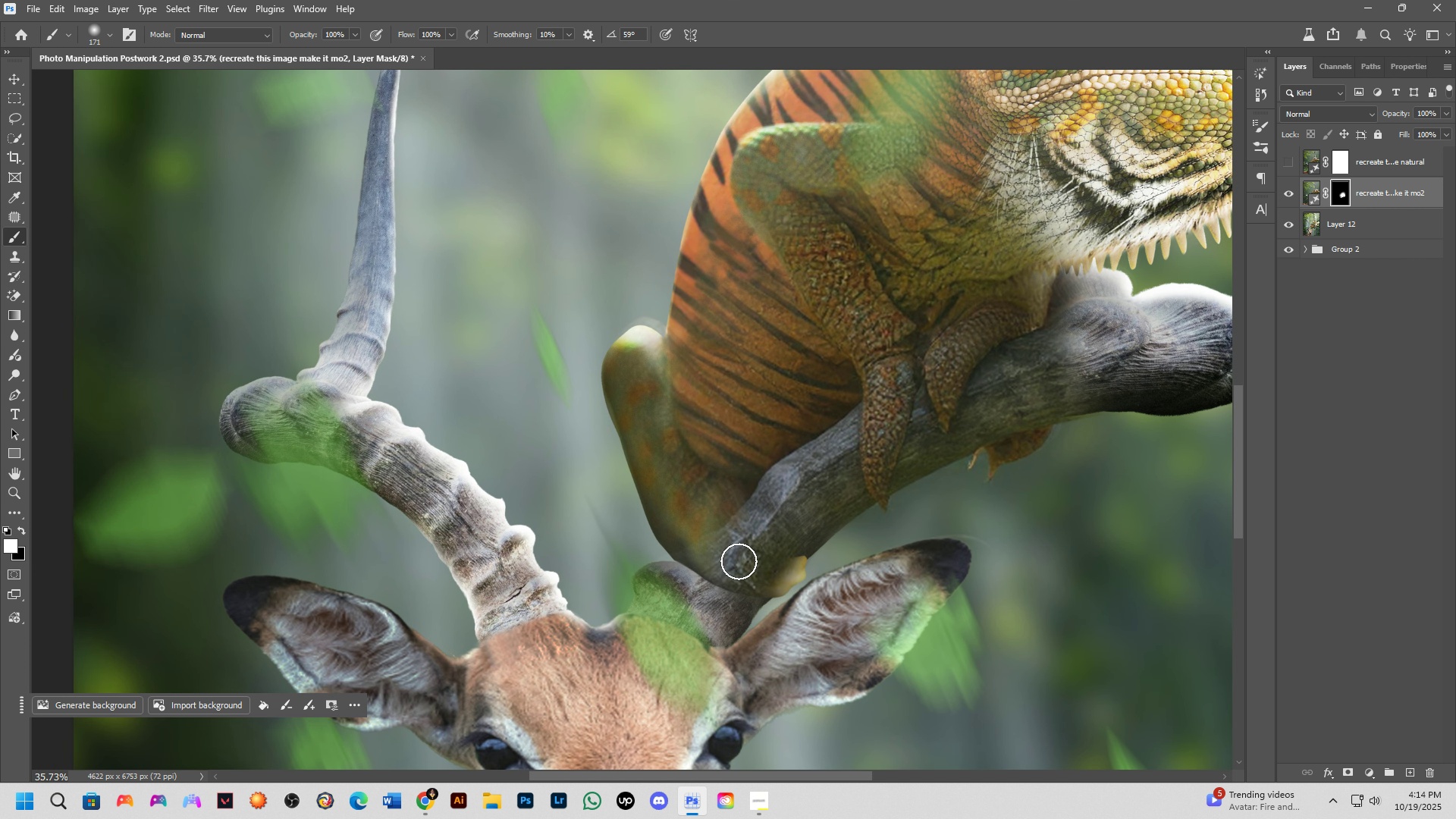 
left_click_drag(start_coordinate=[760, 532], to_coordinate=[683, 574])
 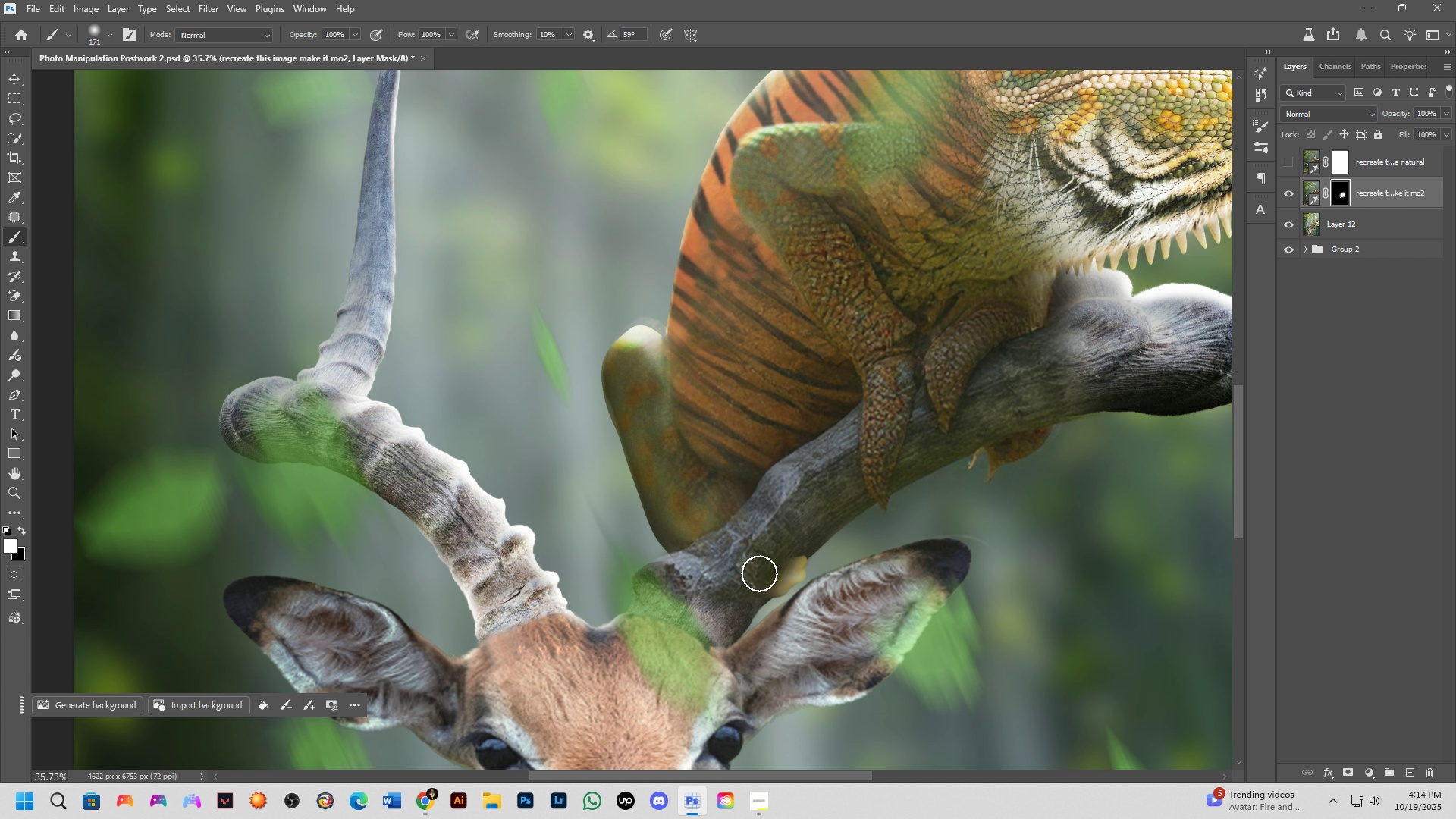 
key(Alt+AltLeft)
 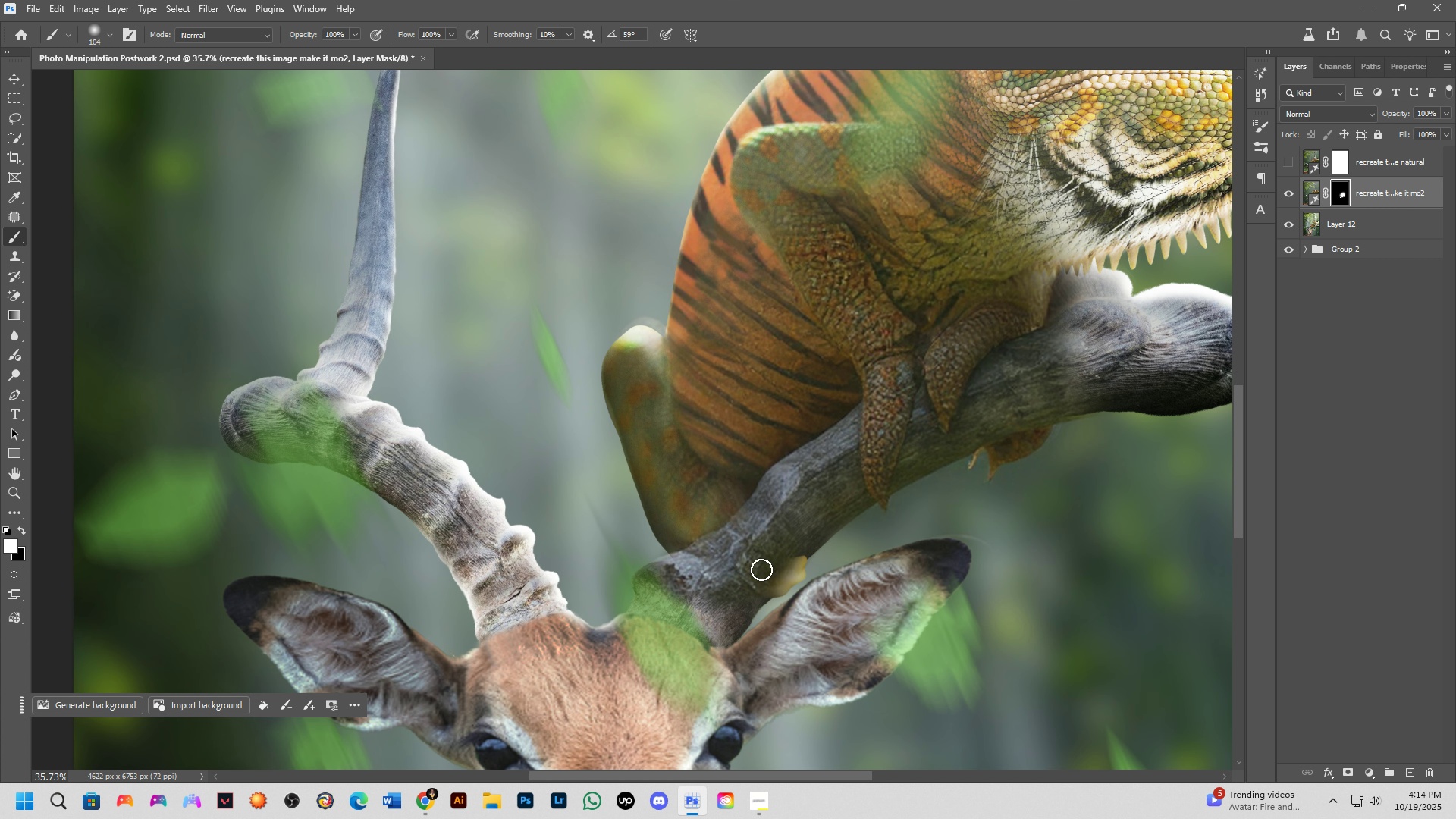 
scroll: coordinate [762, 563], scroll_direction: up, amount: 4.0
 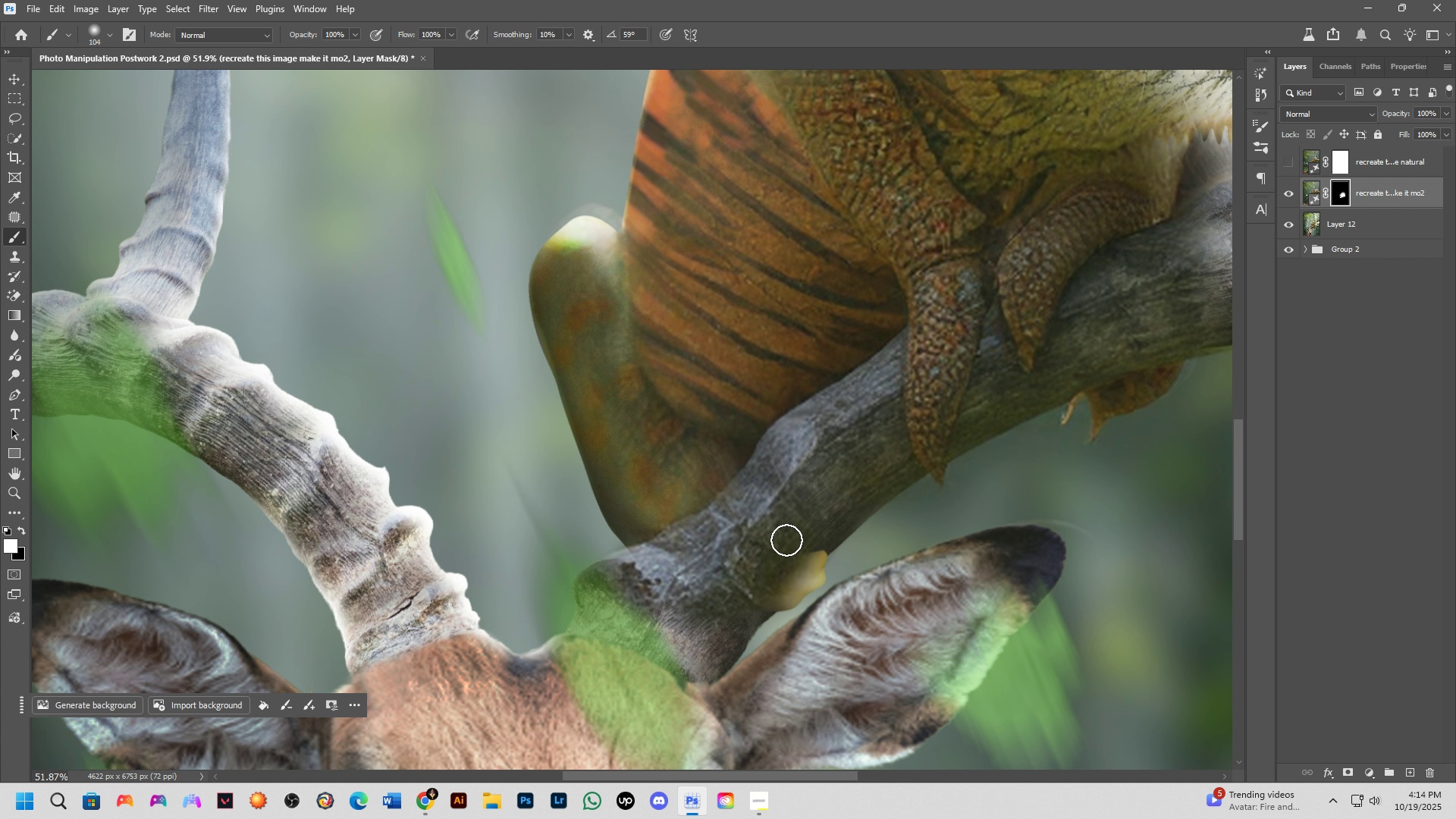 
left_click_drag(start_coordinate=[786, 540], to_coordinate=[757, 608])
 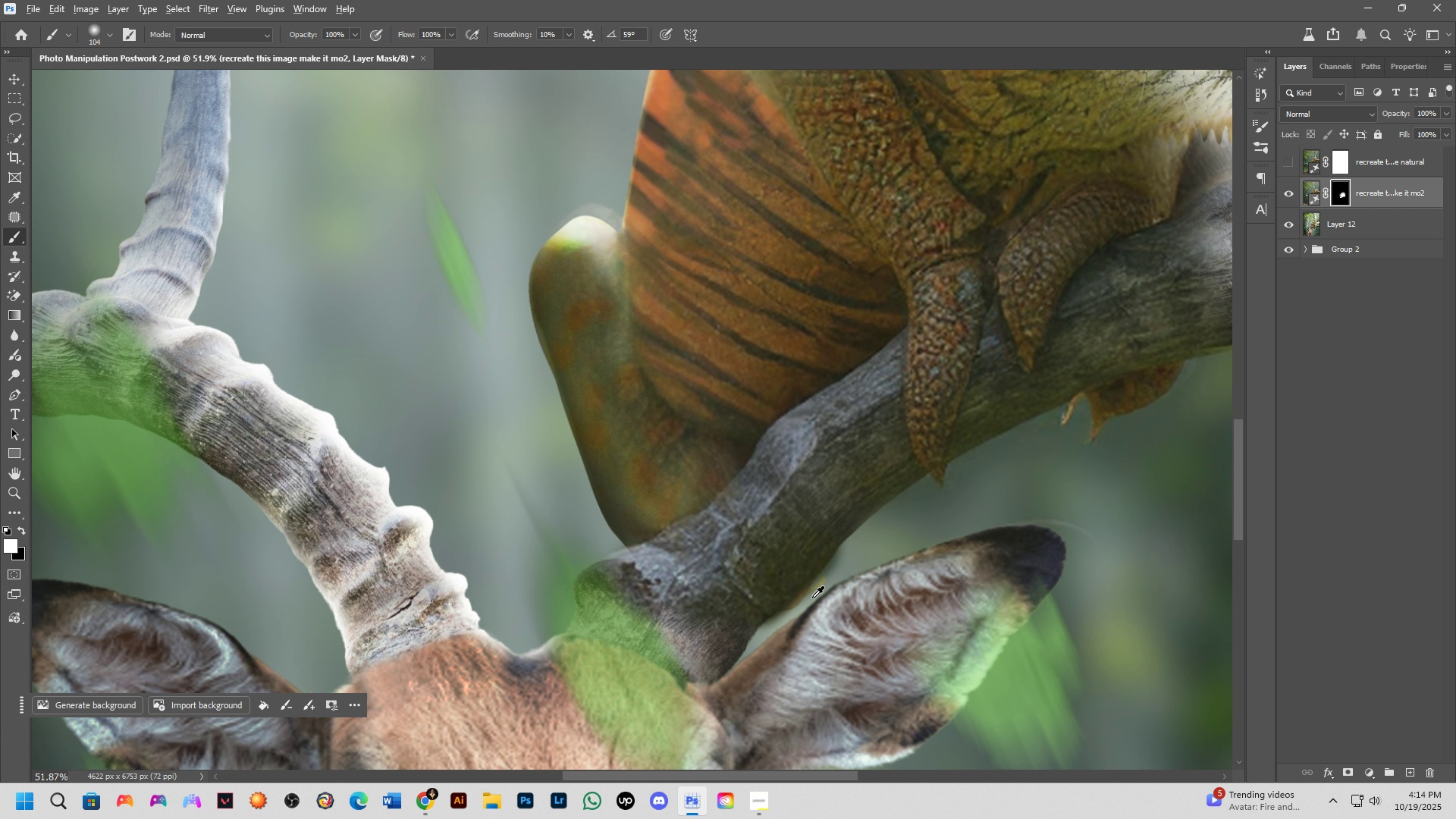 
key(Alt+AltLeft)
 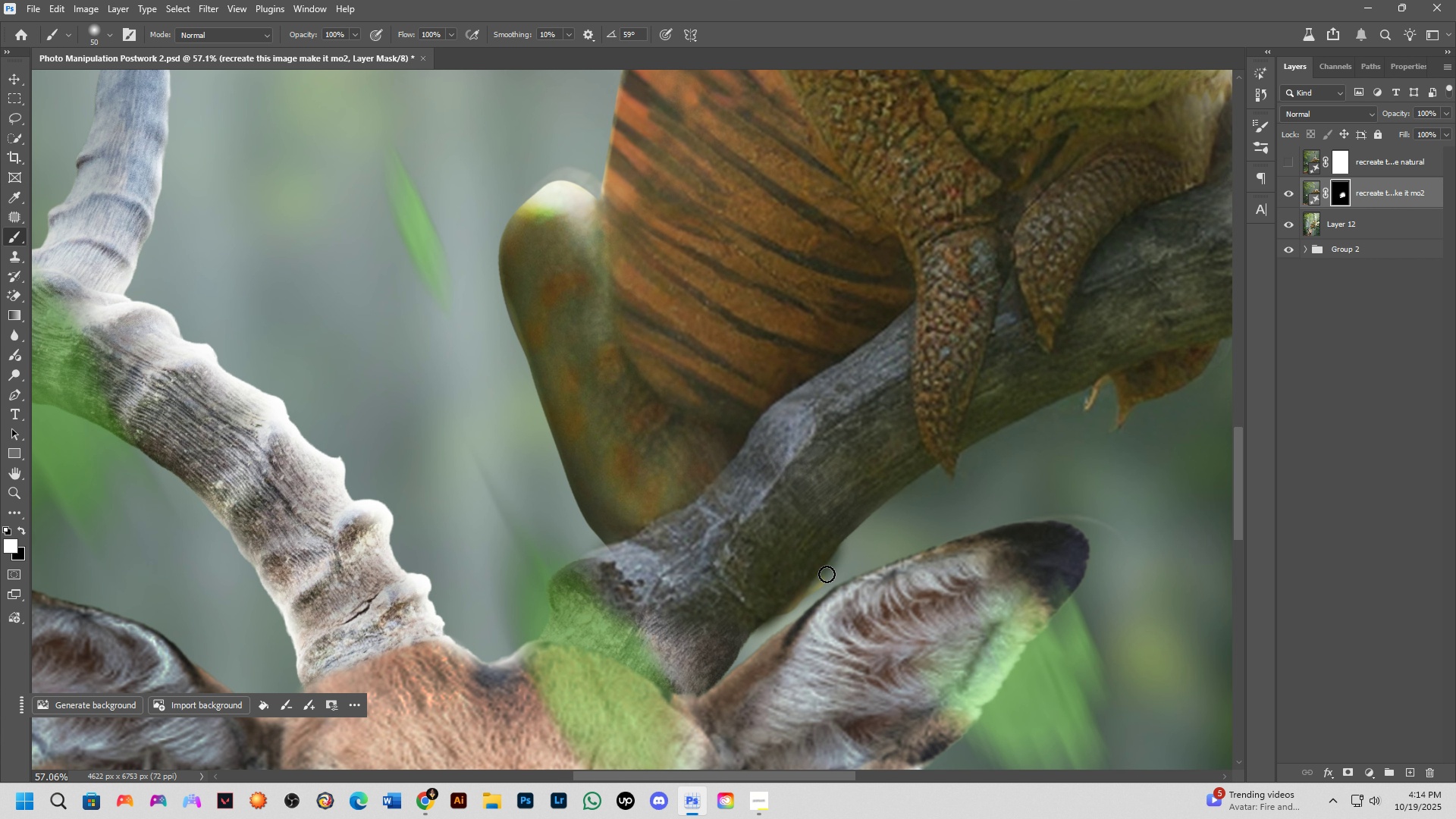 
scroll: coordinate [830, 566], scroll_direction: up, amount: 4.0
 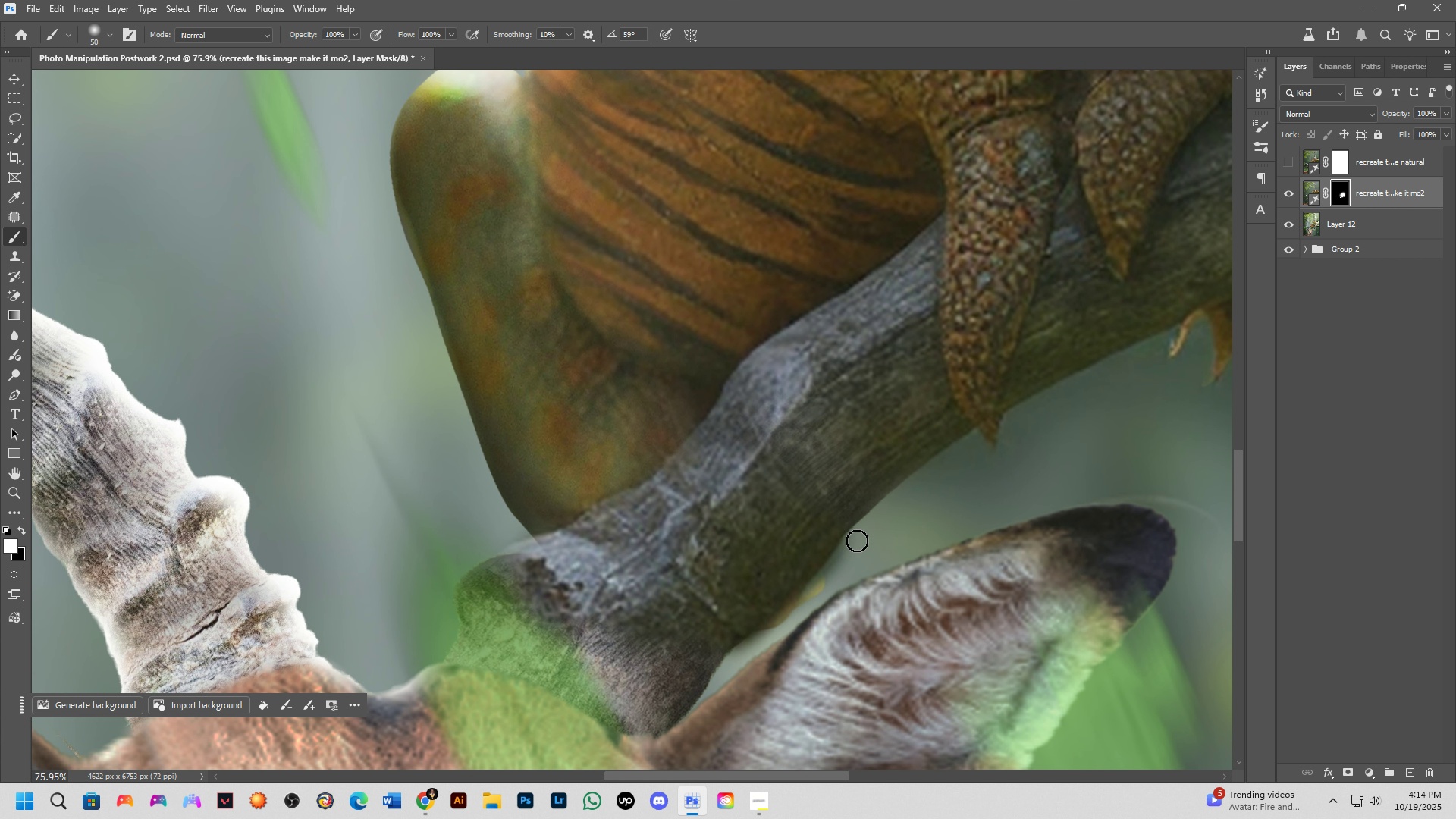 
left_click_drag(start_coordinate=[857, 541], to_coordinate=[816, 590])
 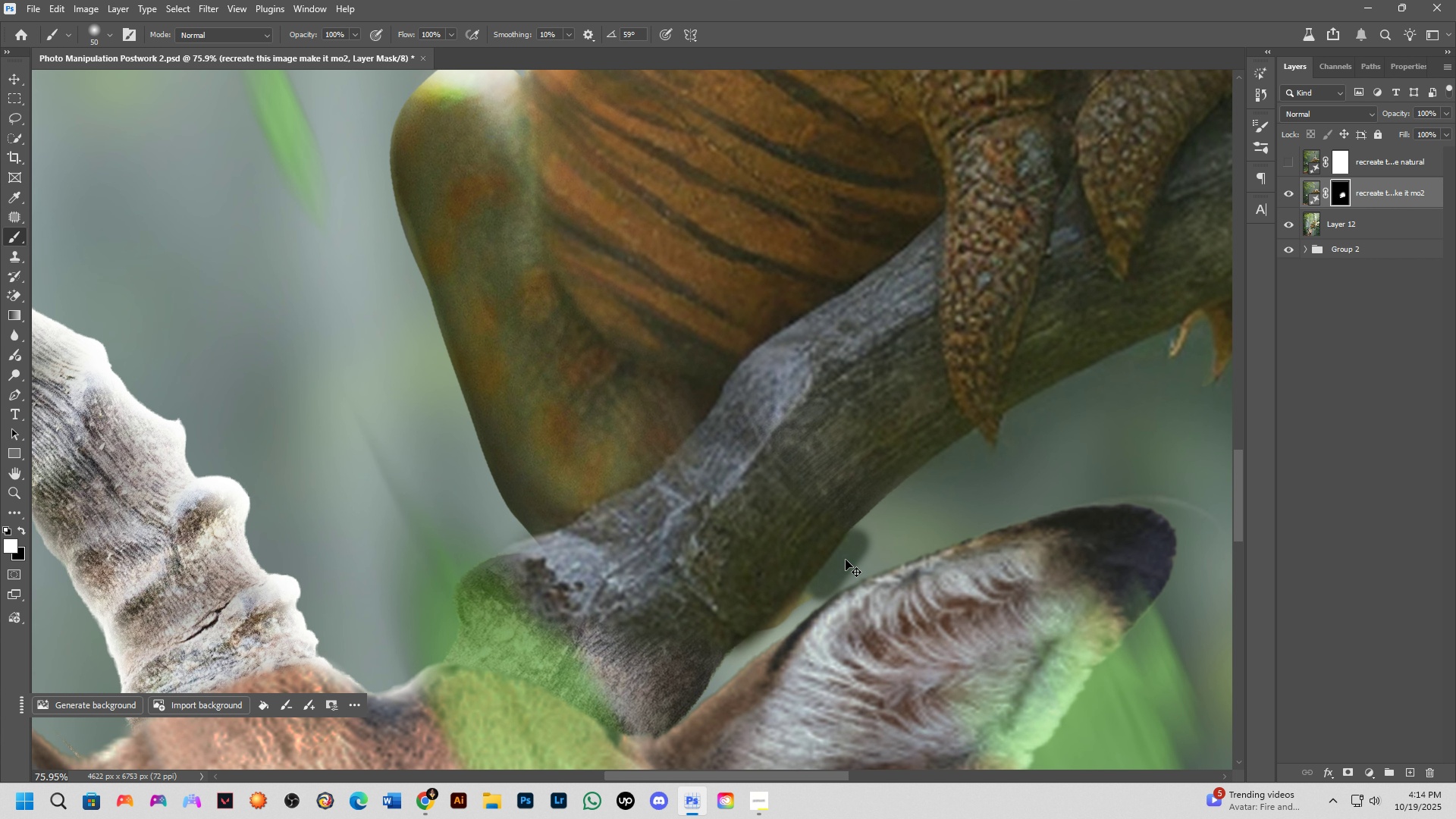 
key(Control+ControlLeft)
 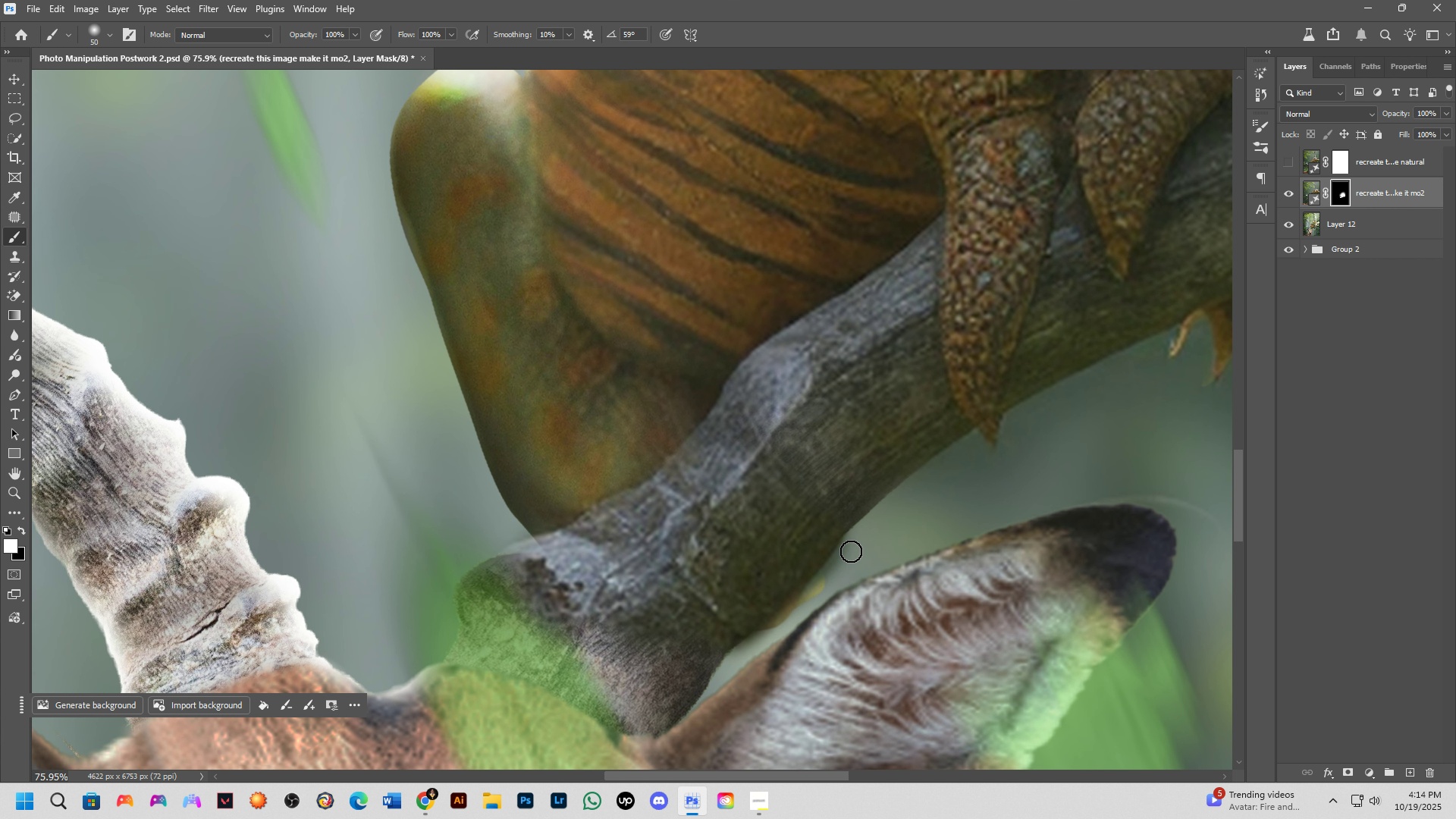 
key(Control+Z)
 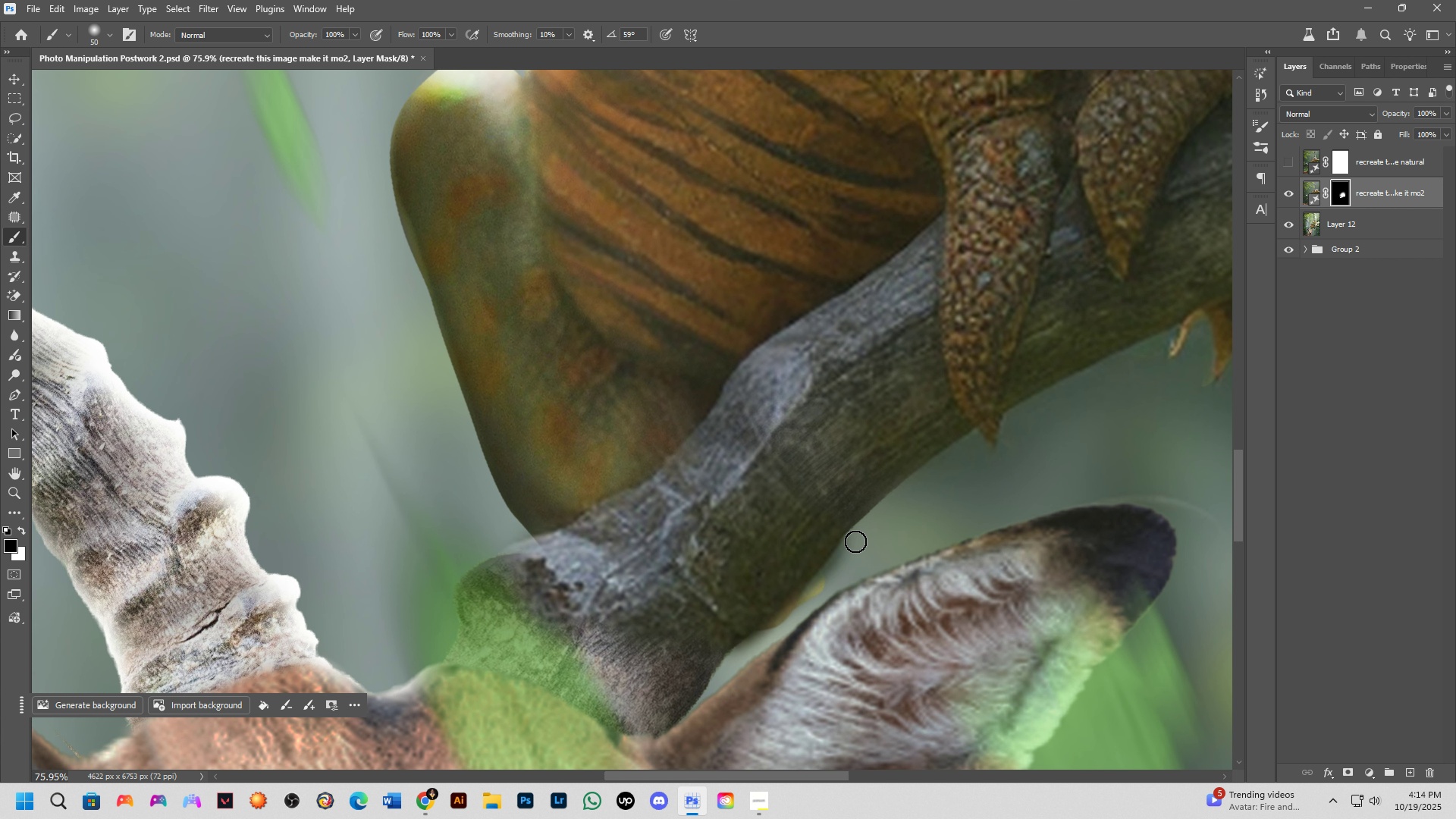 
key(X)
 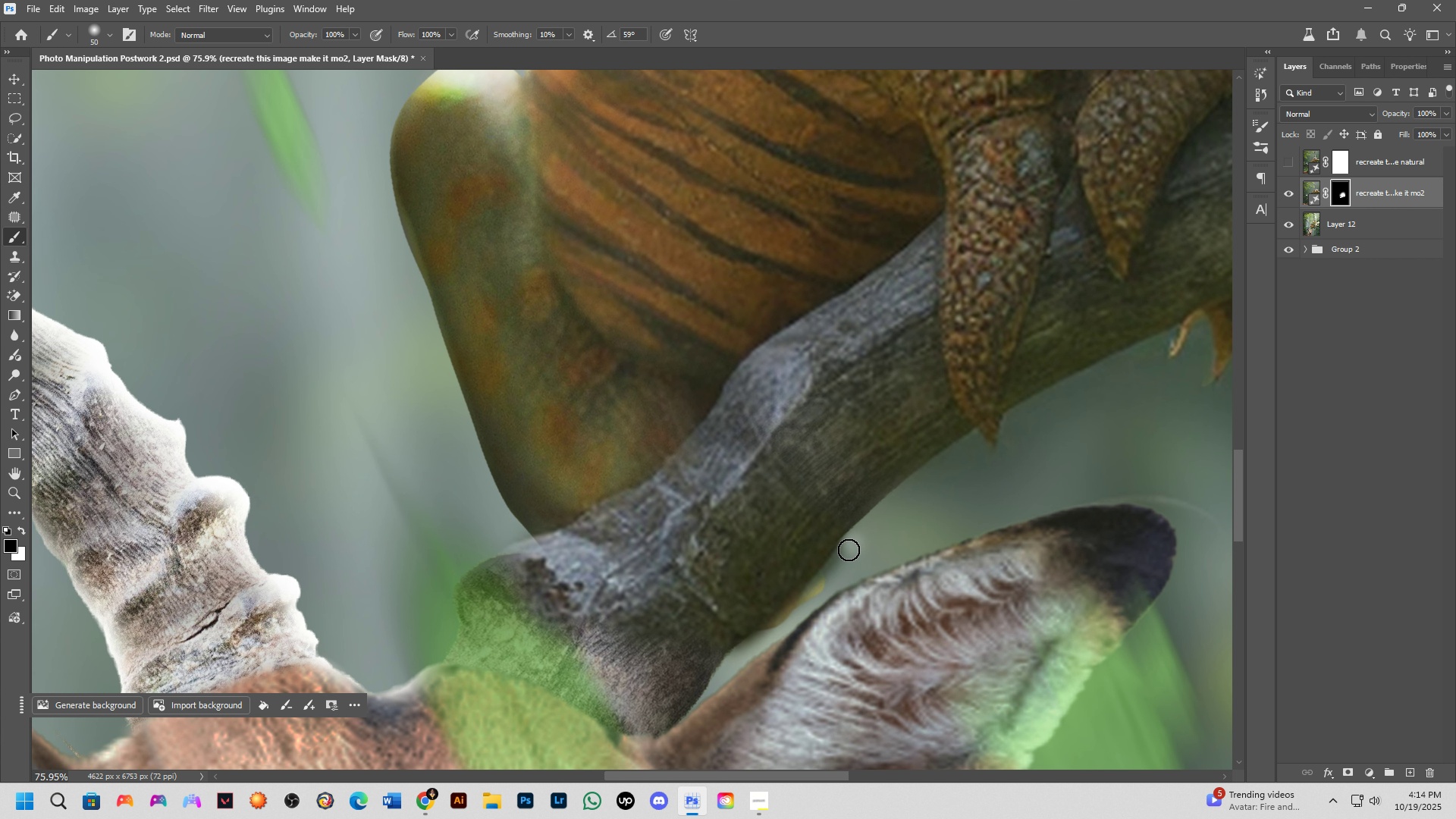 
left_click_drag(start_coordinate=[855, 543], to_coordinate=[877, 538])
 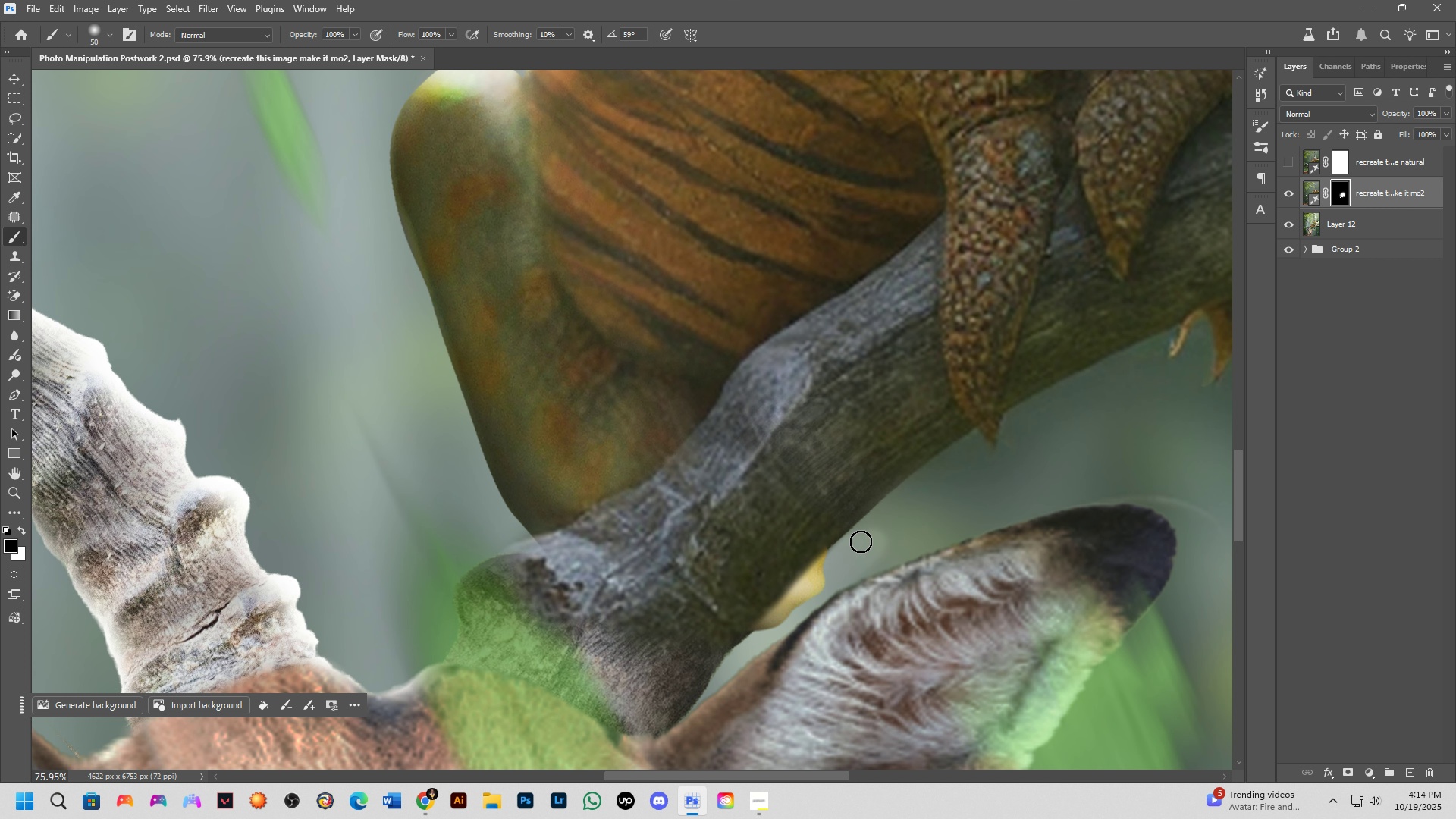 
left_click_drag(start_coordinate=[861, 540], to_coordinate=[1002, 446])
 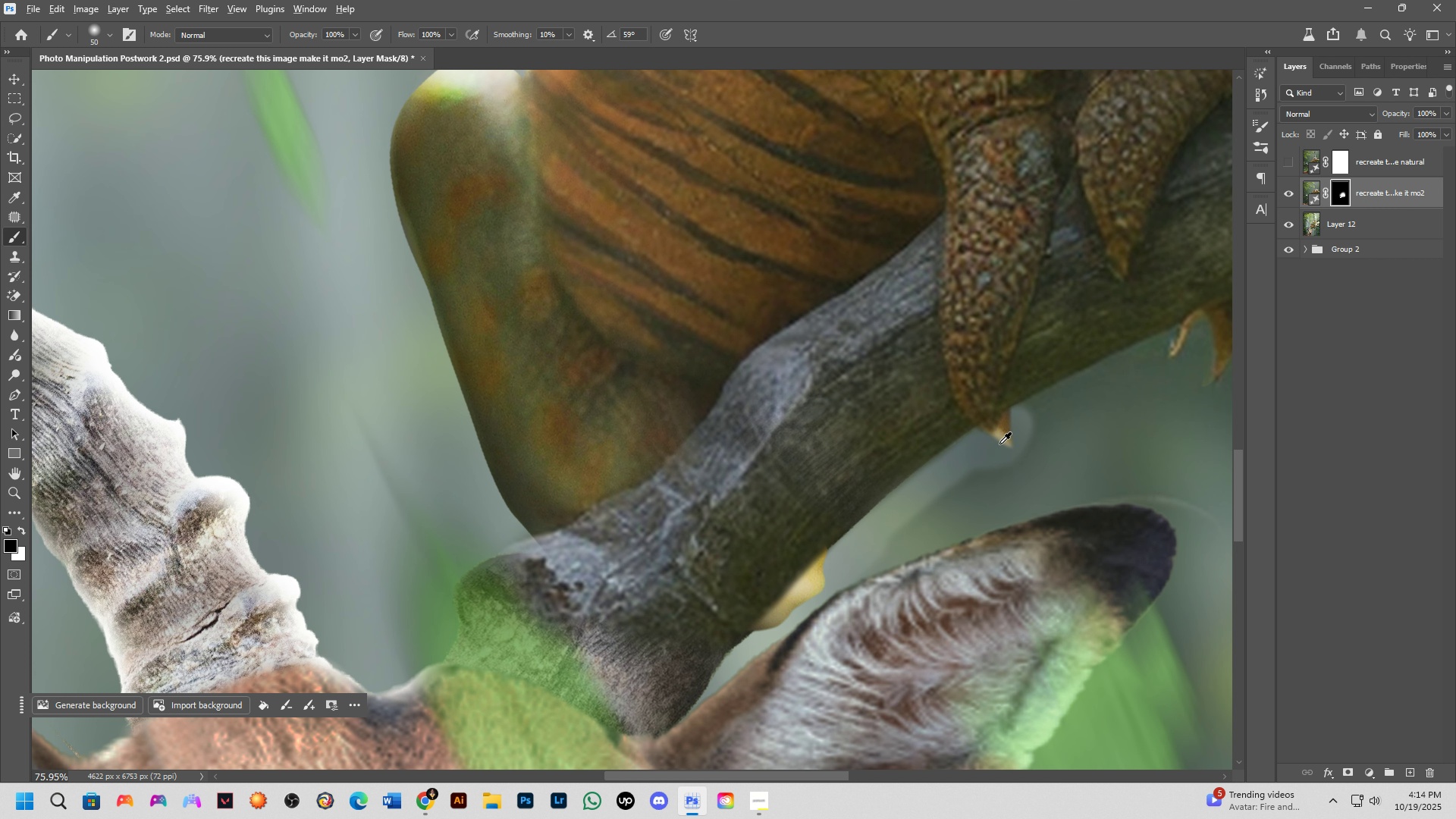 
key(Alt+AltLeft)
 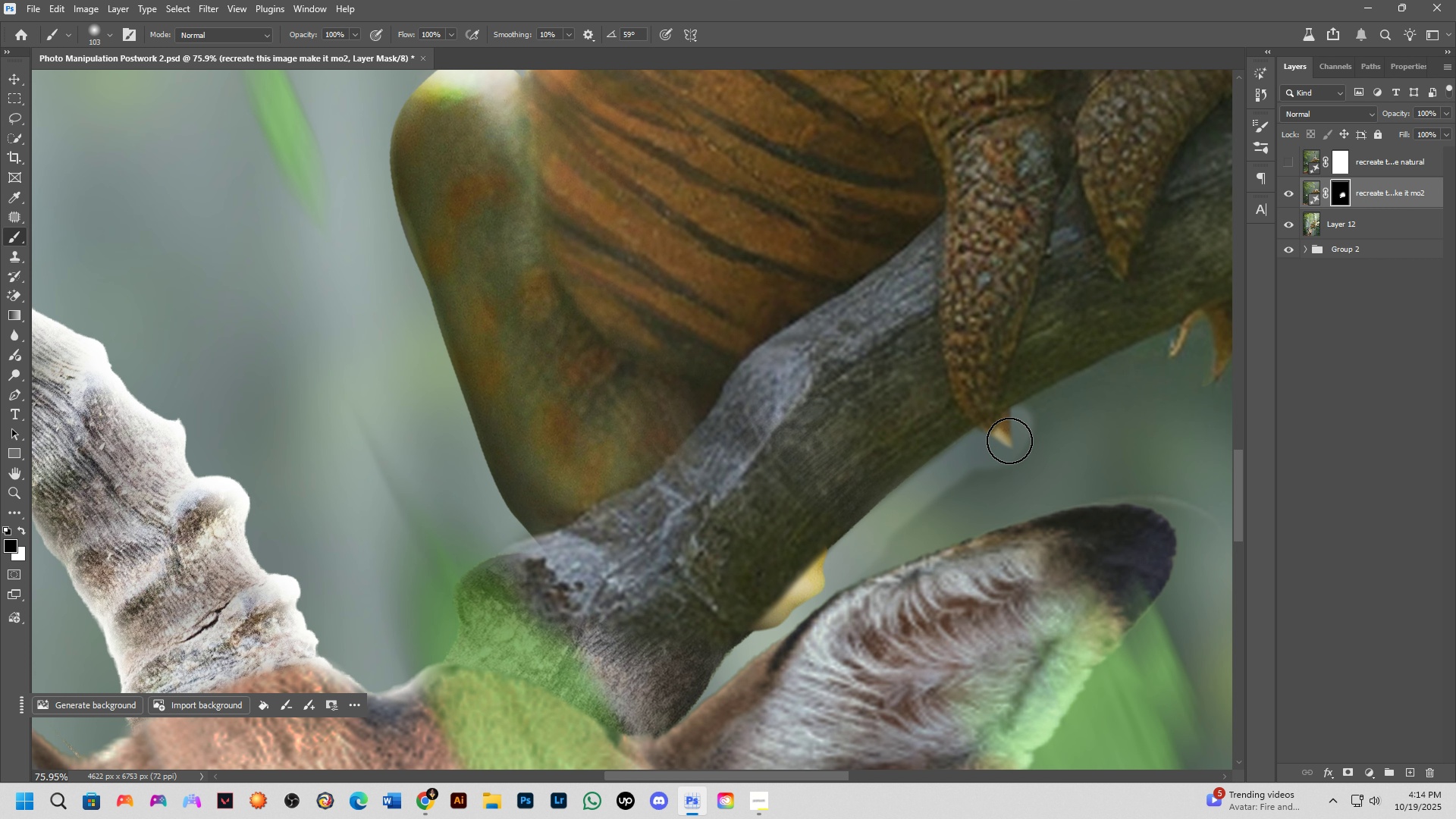 
left_click_drag(start_coordinate=[1008, 441], to_coordinate=[983, 474])
 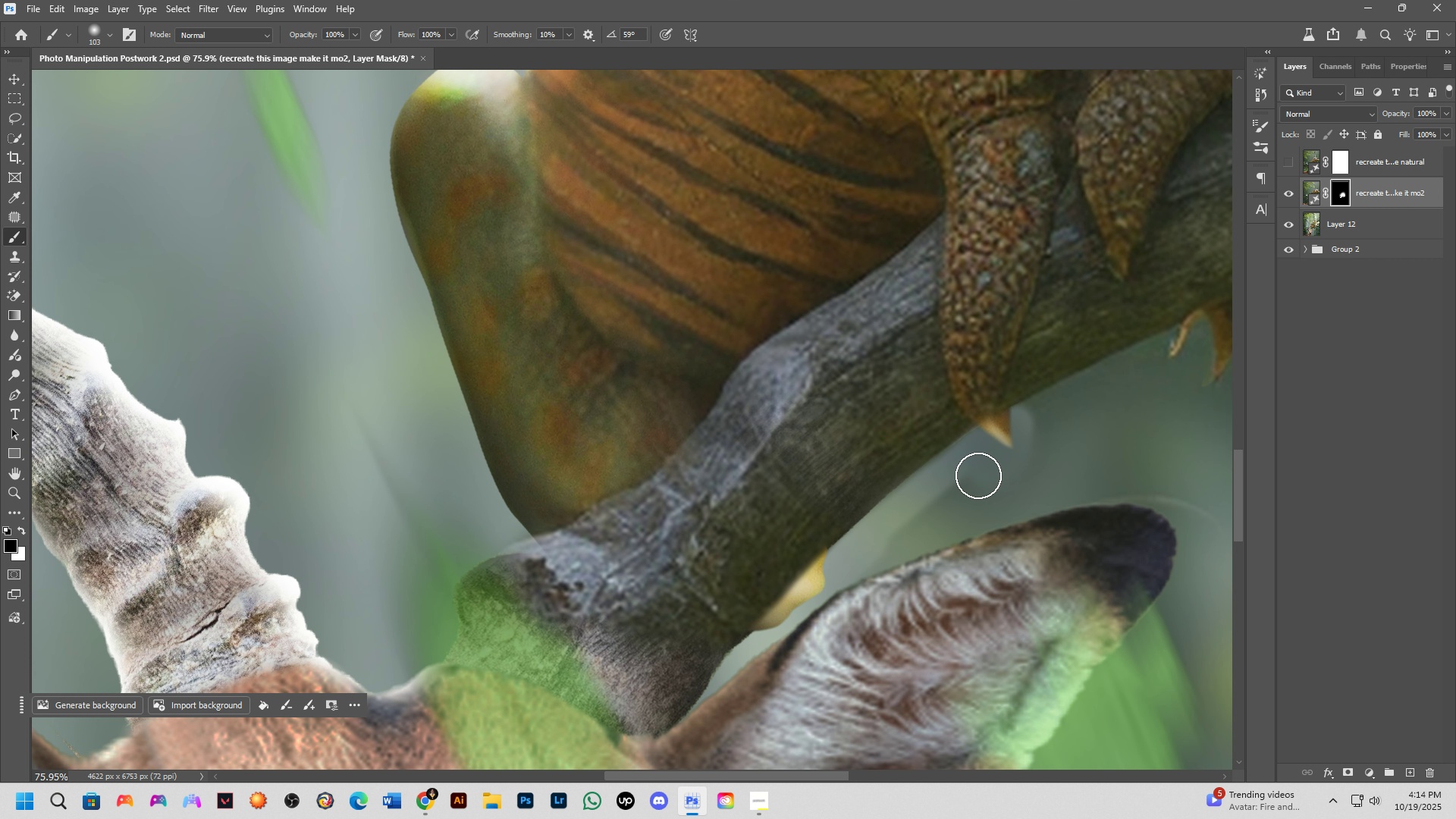 
scroll: coordinate [986, 484], scroll_direction: down, amount: 9.0
 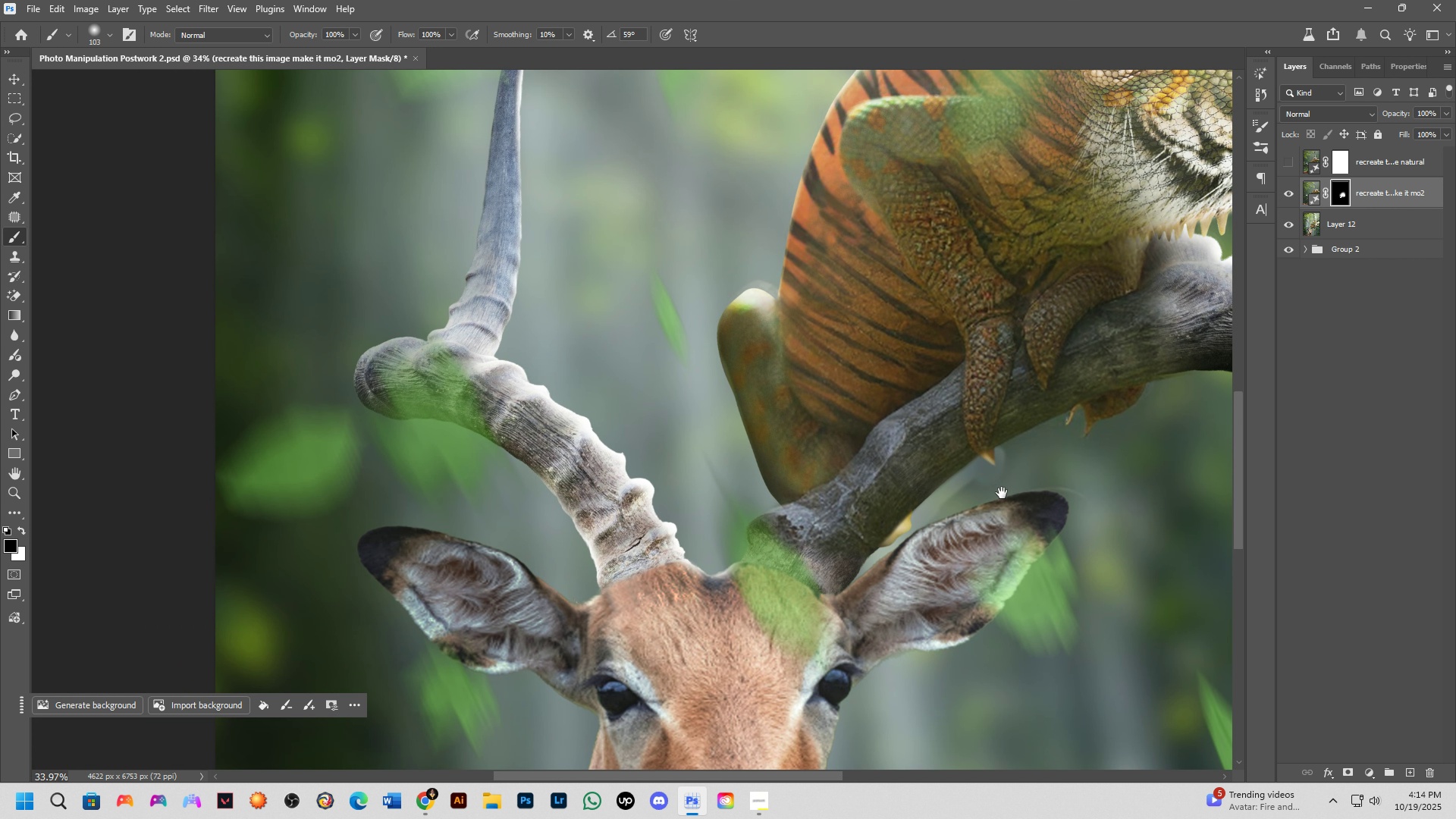 
hold_key(key=Space, duration=0.61)
 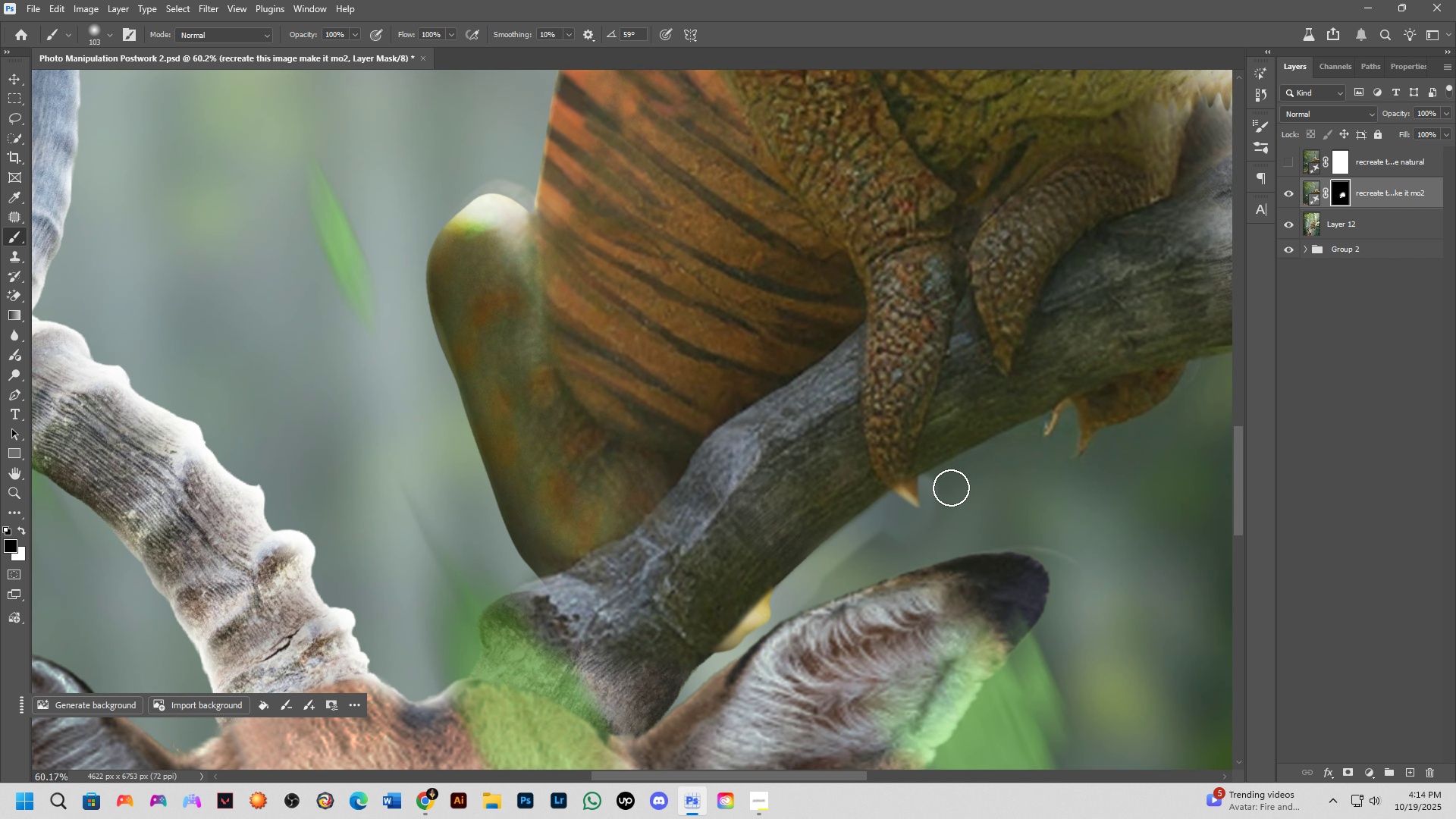 
left_click_drag(start_coordinate=[1002, 493], to_coordinate=[944, 527])
 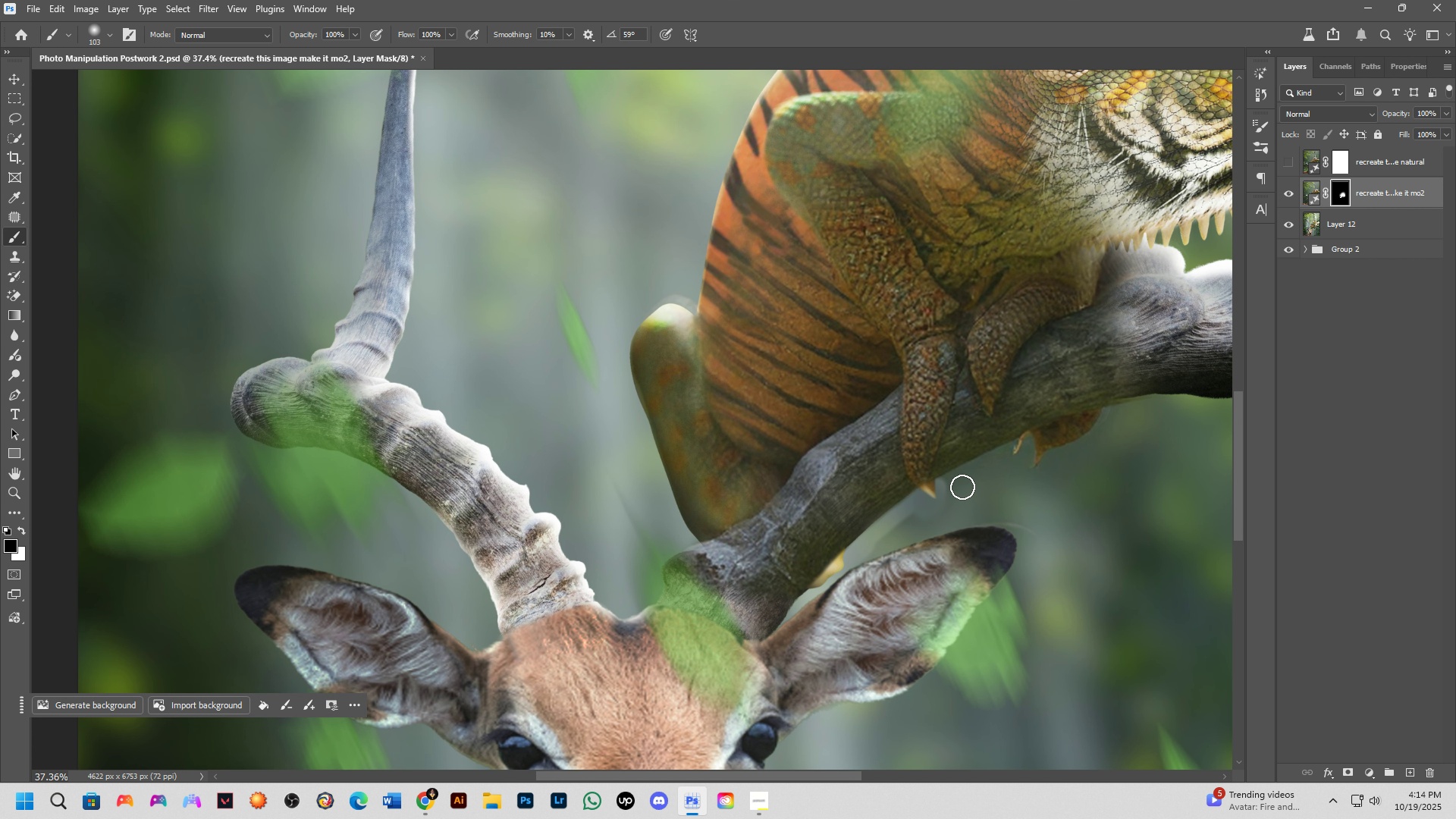 
scroll: coordinate [962, 478], scroll_direction: up, amount: 6.0
 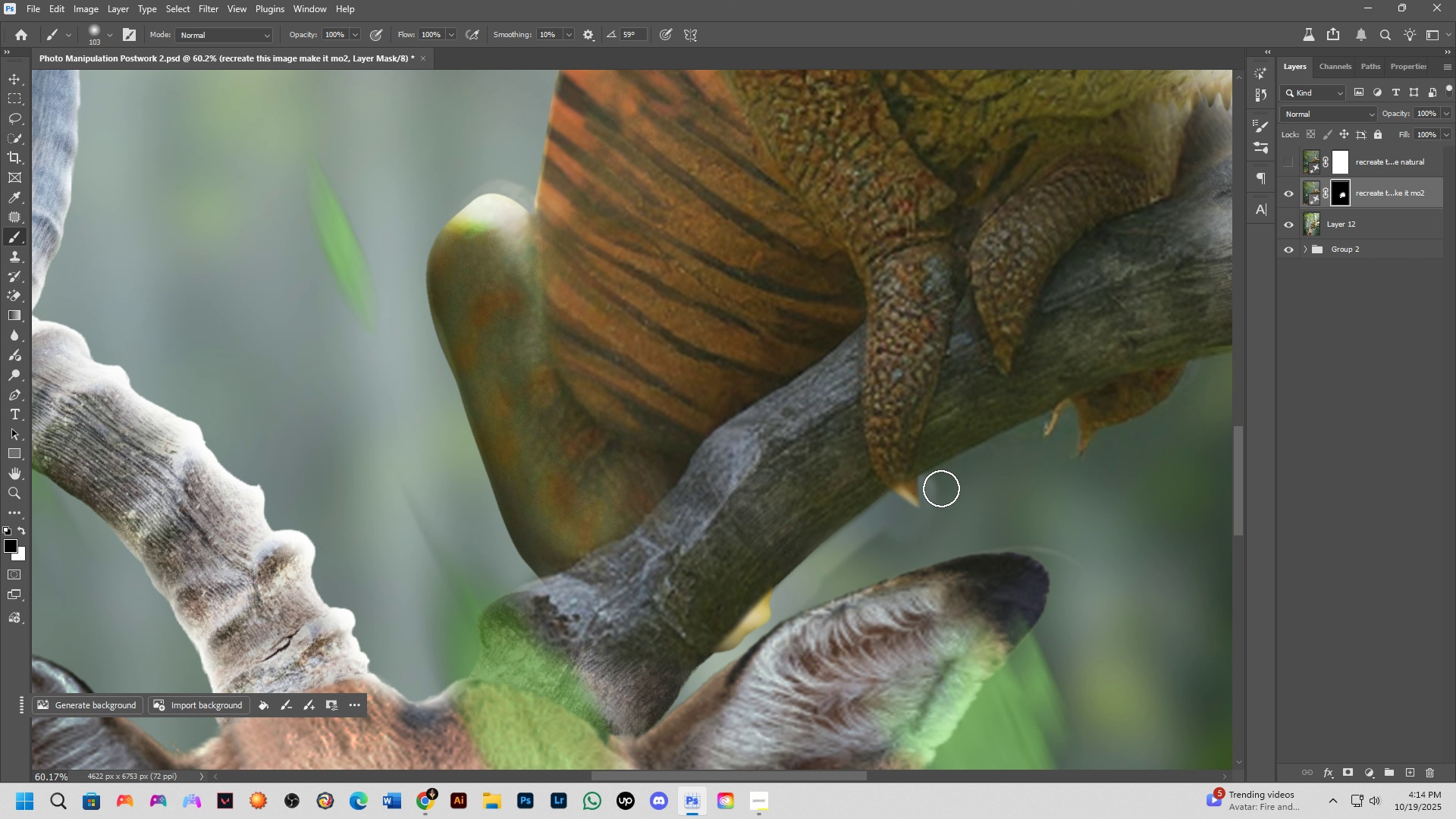 
left_click_drag(start_coordinate=[941, 488], to_coordinate=[1057, 444])
 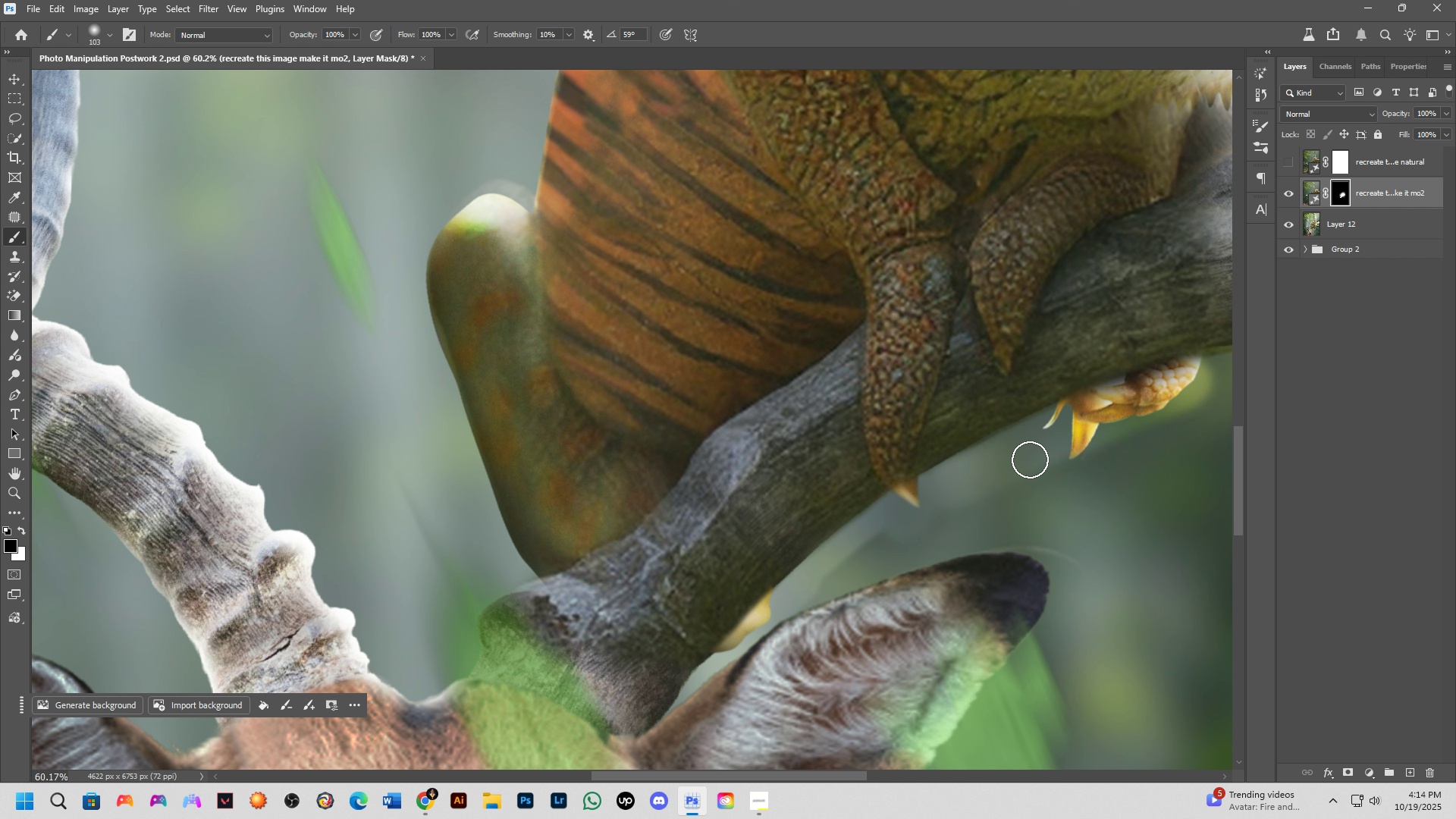 
key(Shift+ShiftLeft)
 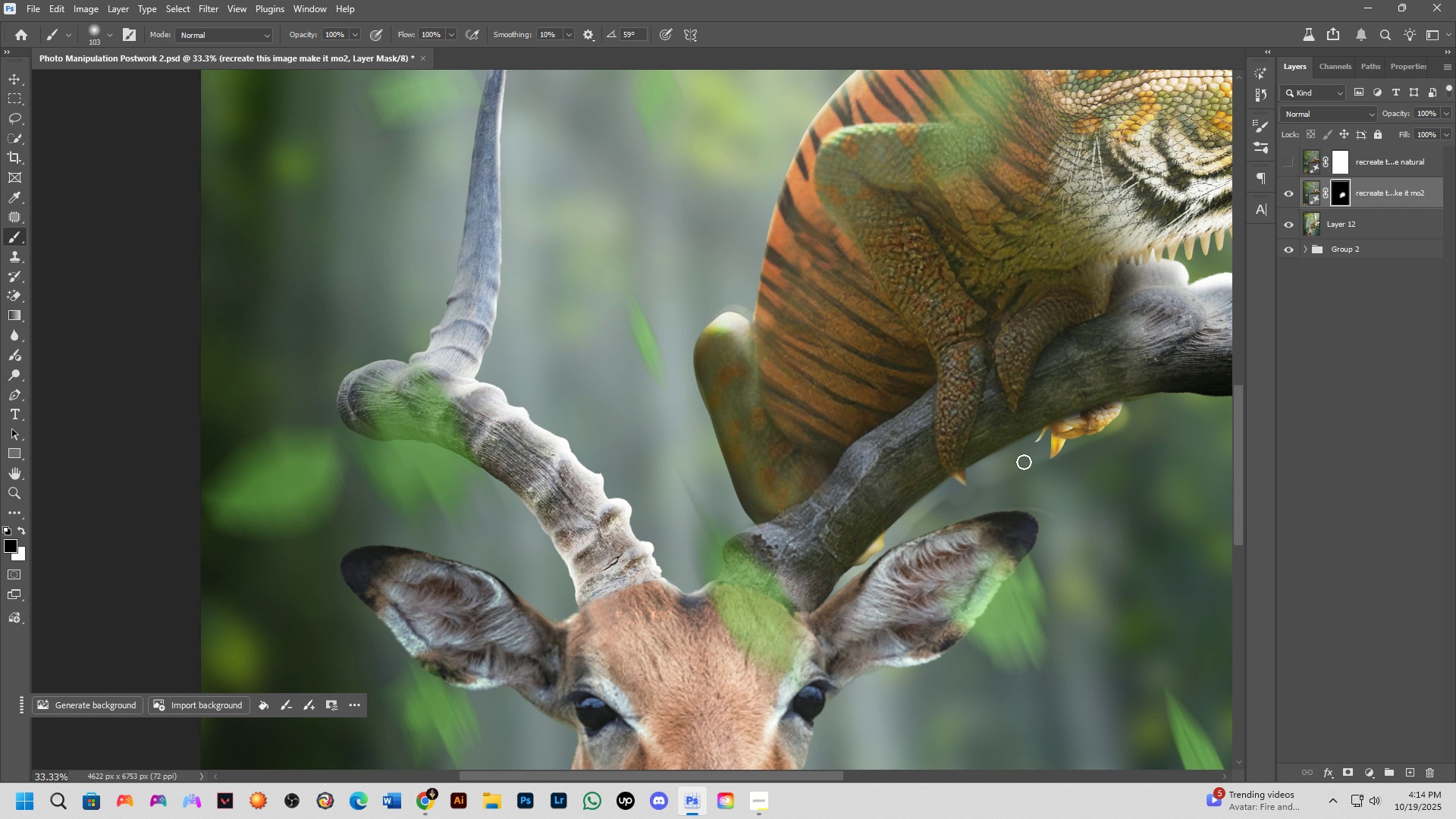 
scroll: coordinate [1024, 460], scroll_direction: down, amount: 3.0
 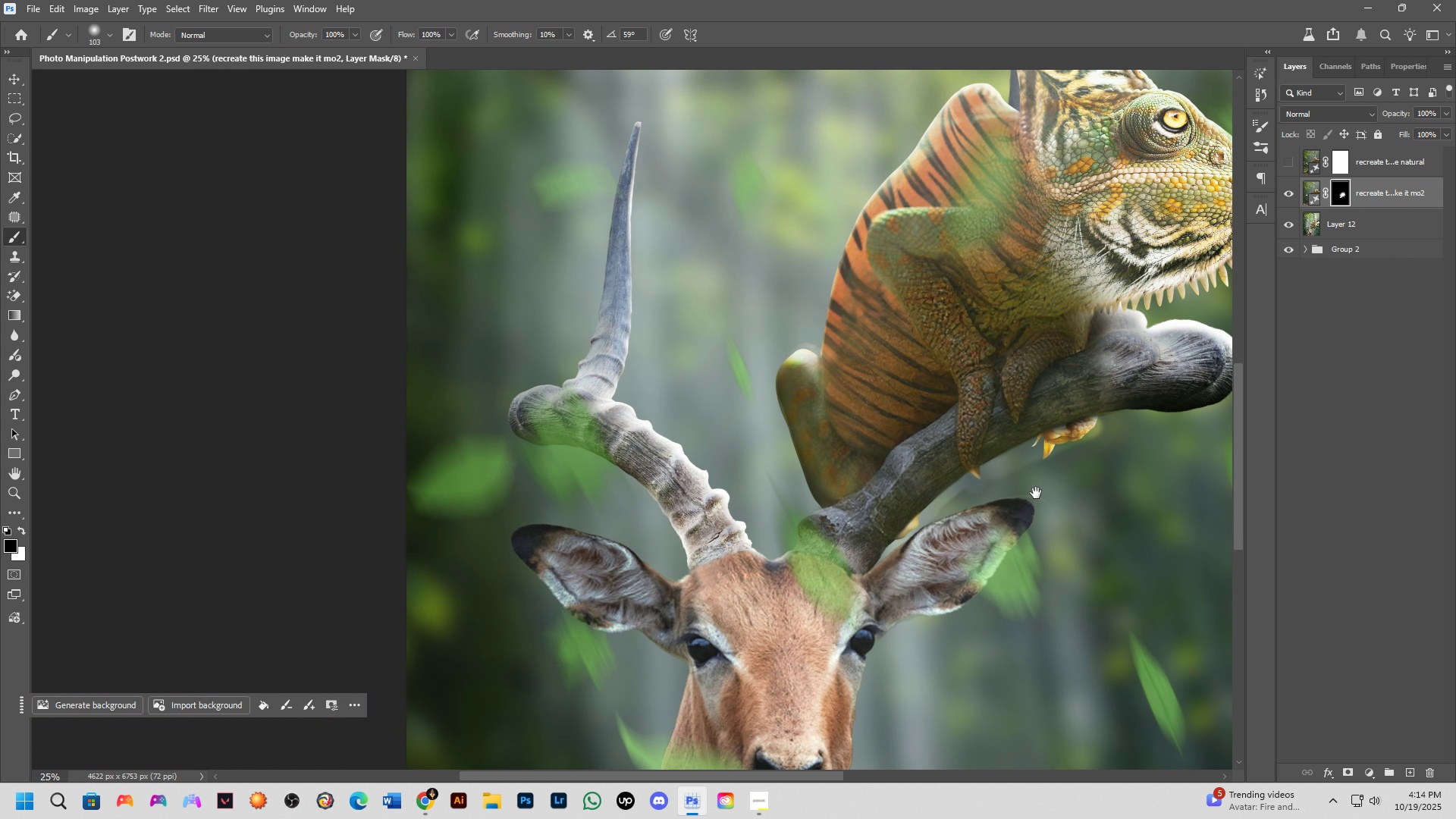 
hold_key(key=Space, duration=0.62)
 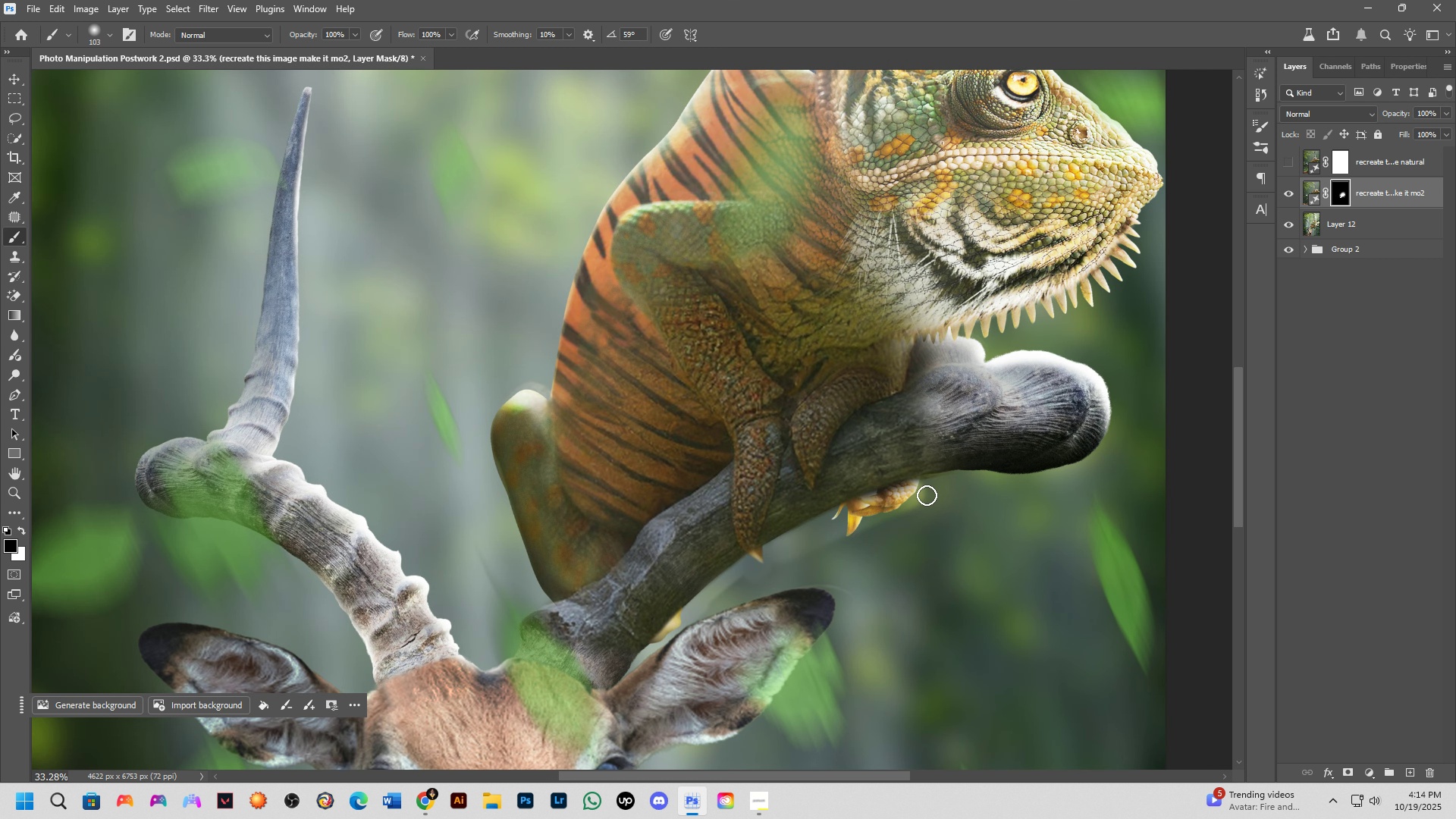 
left_click_drag(start_coordinate=[1036, 494], to_coordinate=[874, 554])
 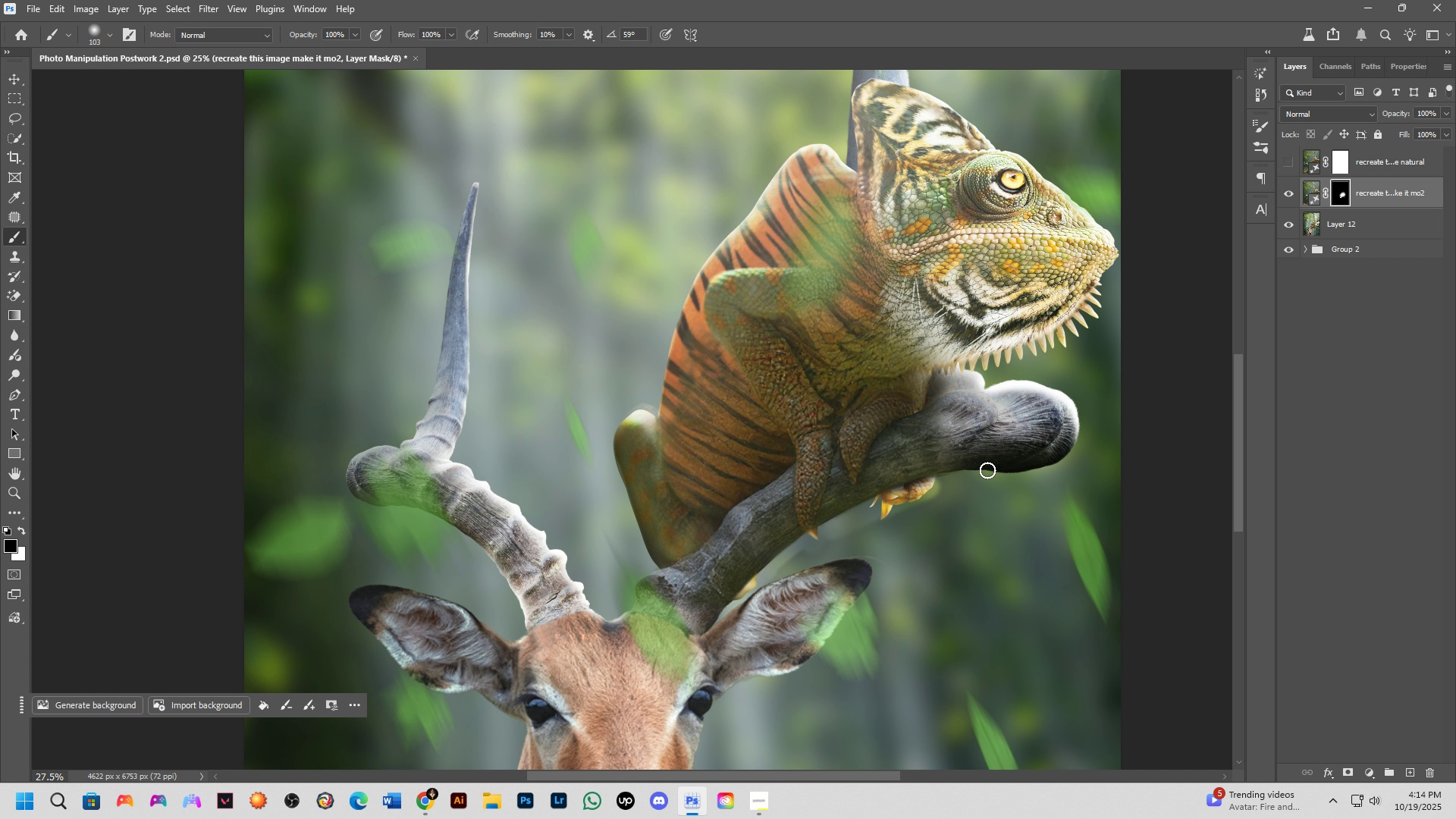 
scroll: coordinate [984, 470], scroll_direction: up, amount: 3.0
 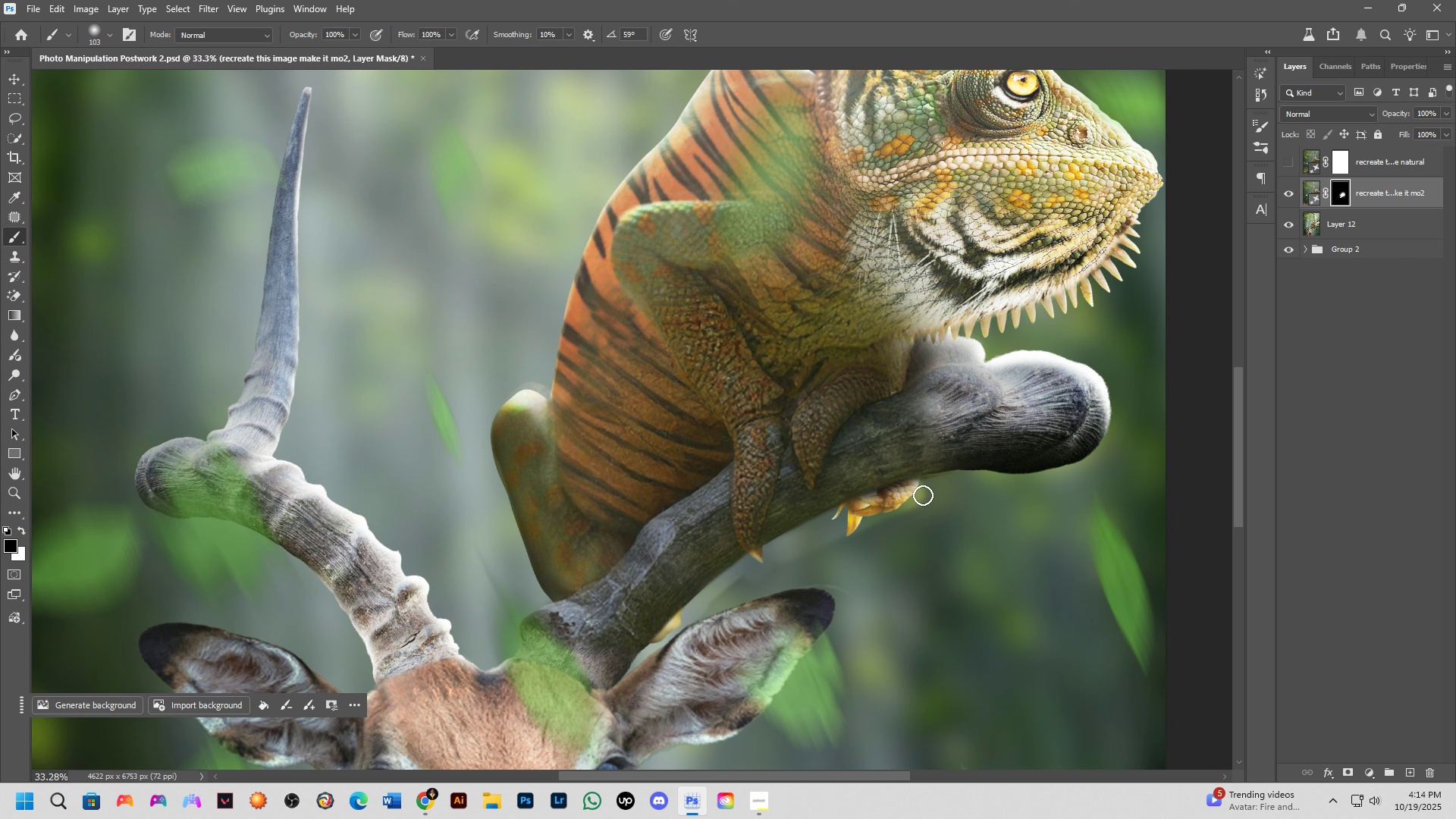 
left_click_drag(start_coordinate=[923, 495], to_coordinate=[1032, 485])
 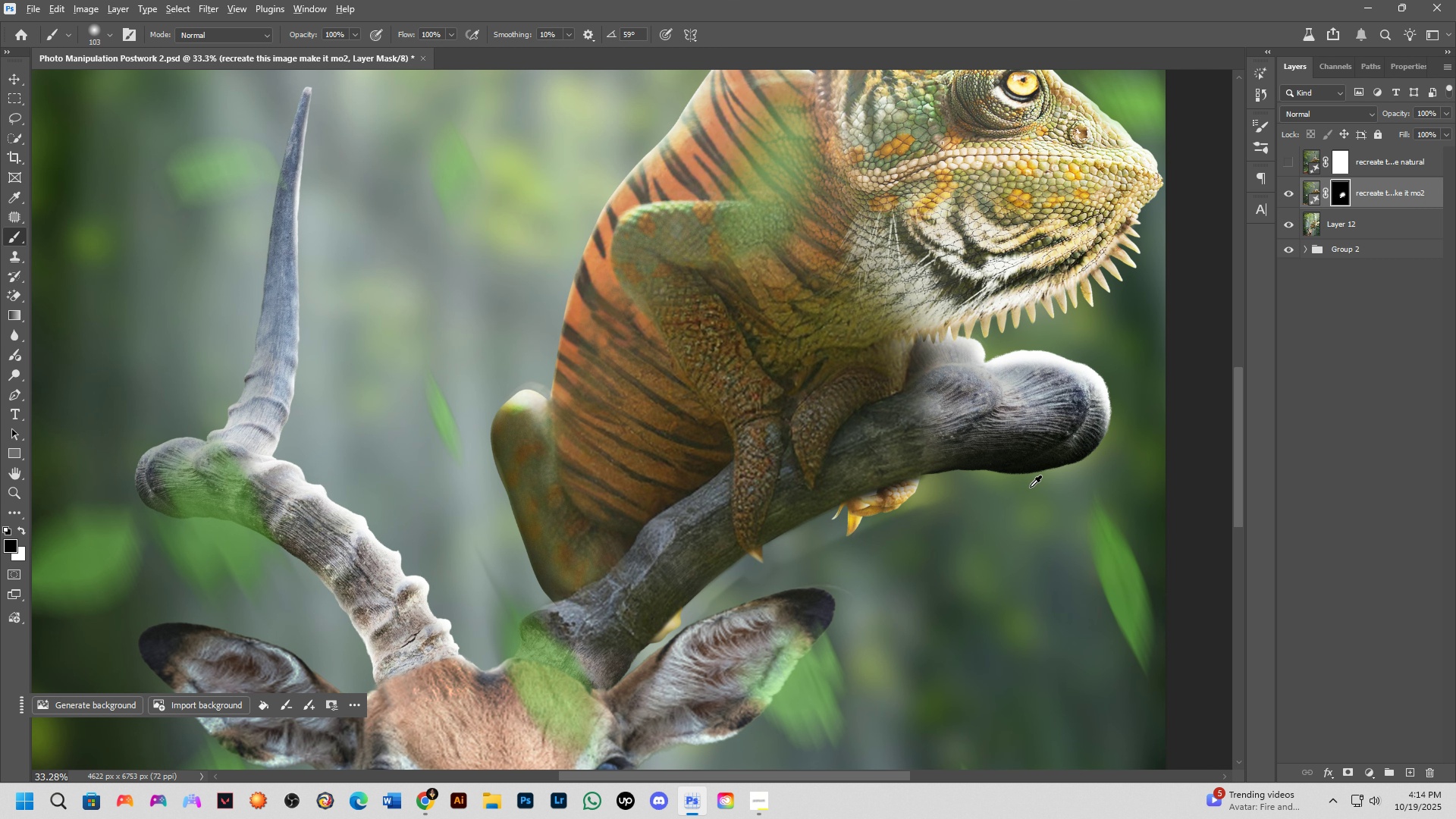 
key(Alt+AltLeft)
 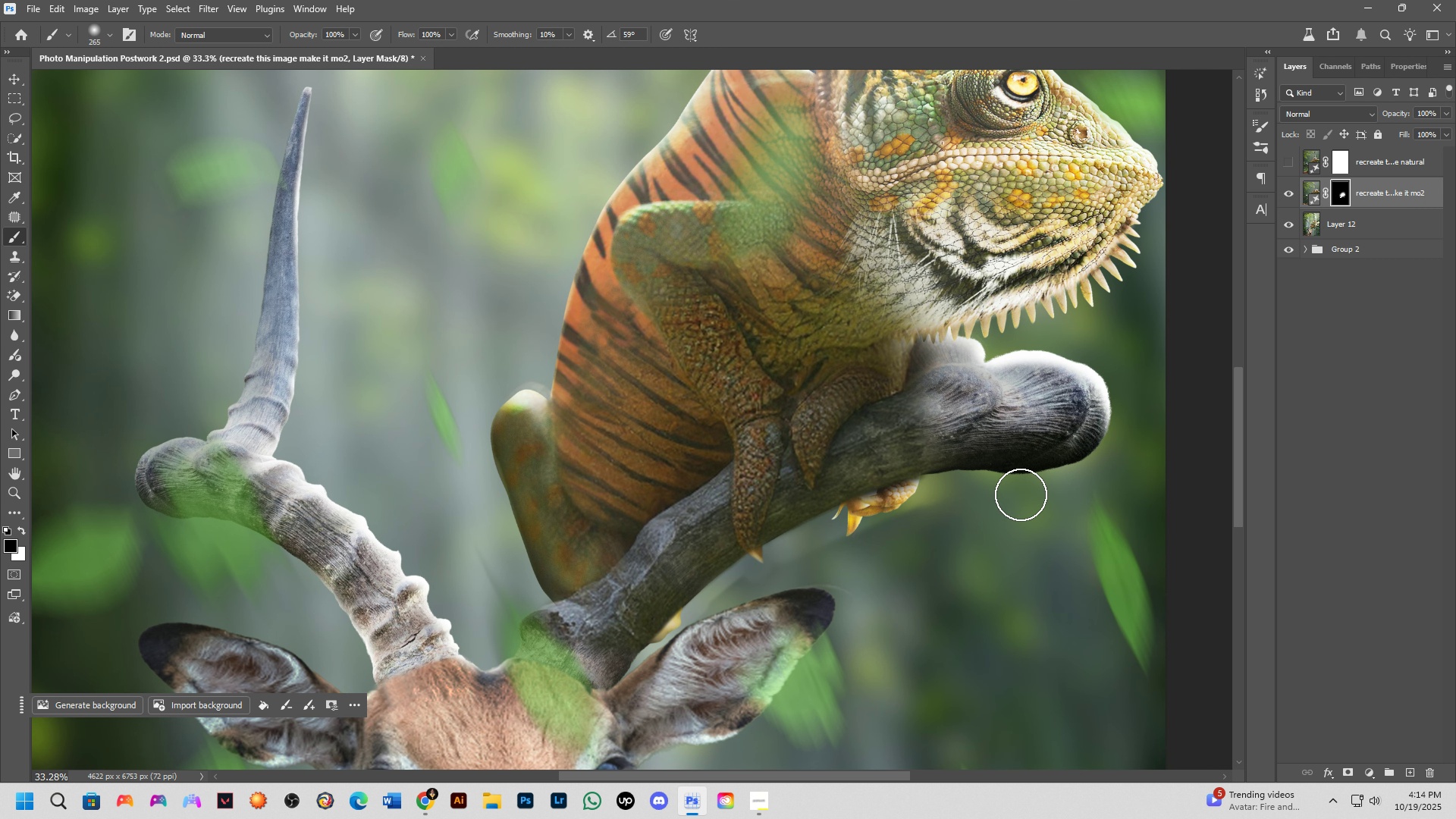 
left_click_drag(start_coordinate=[1006, 498], to_coordinate=[657, 657])
 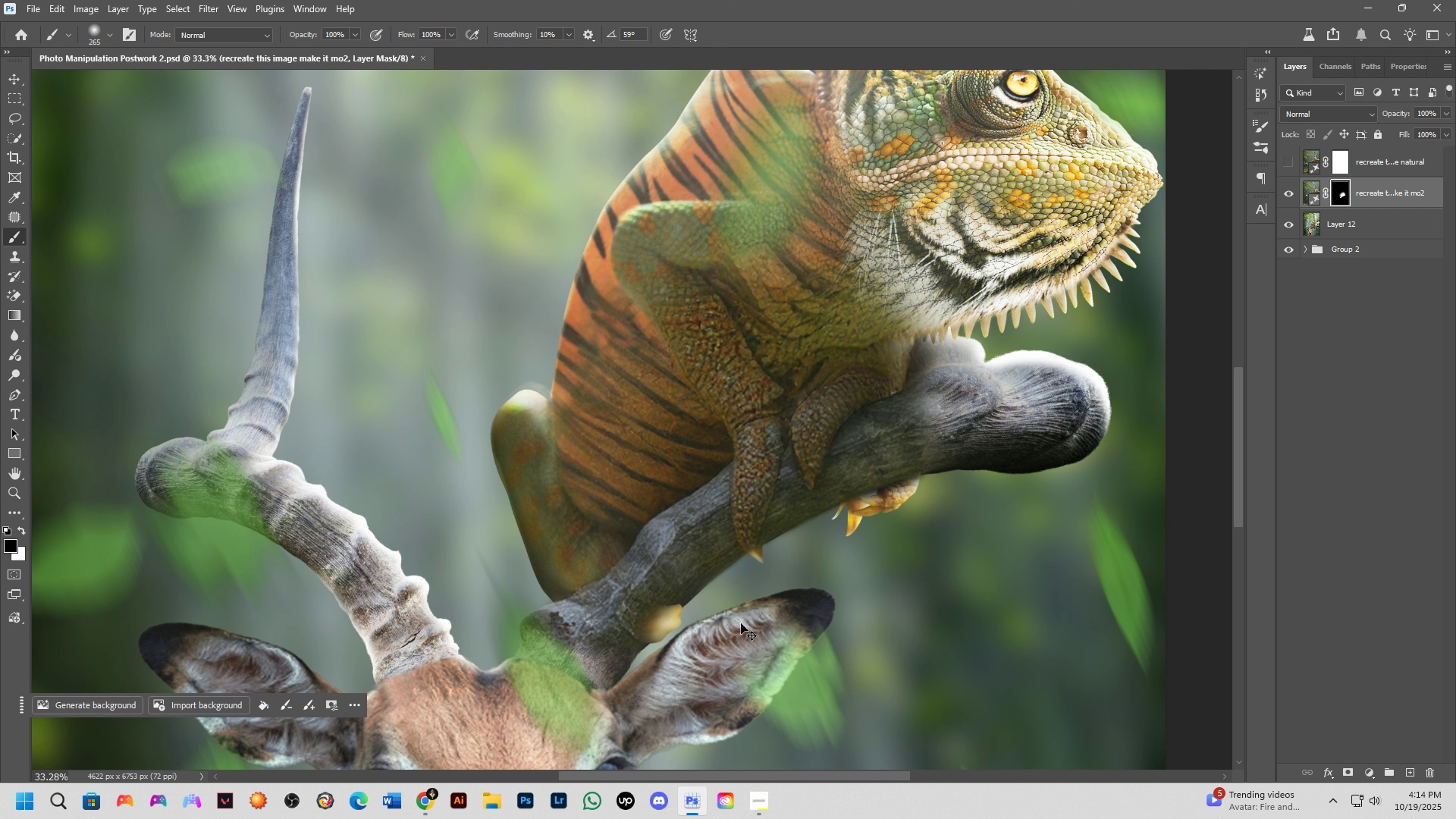 
key(Control+ControlLeft)
 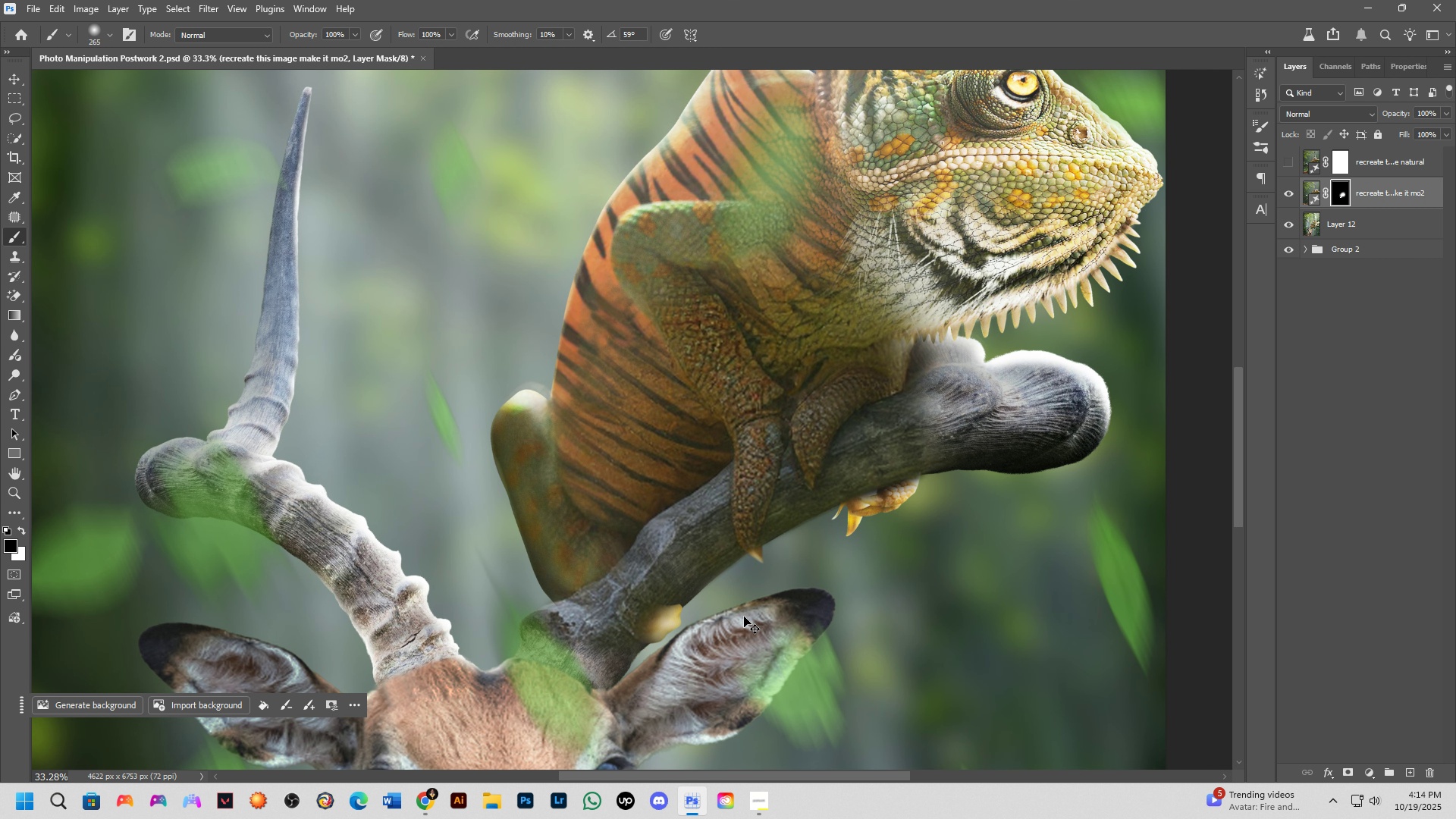 
key(Control+Z)
 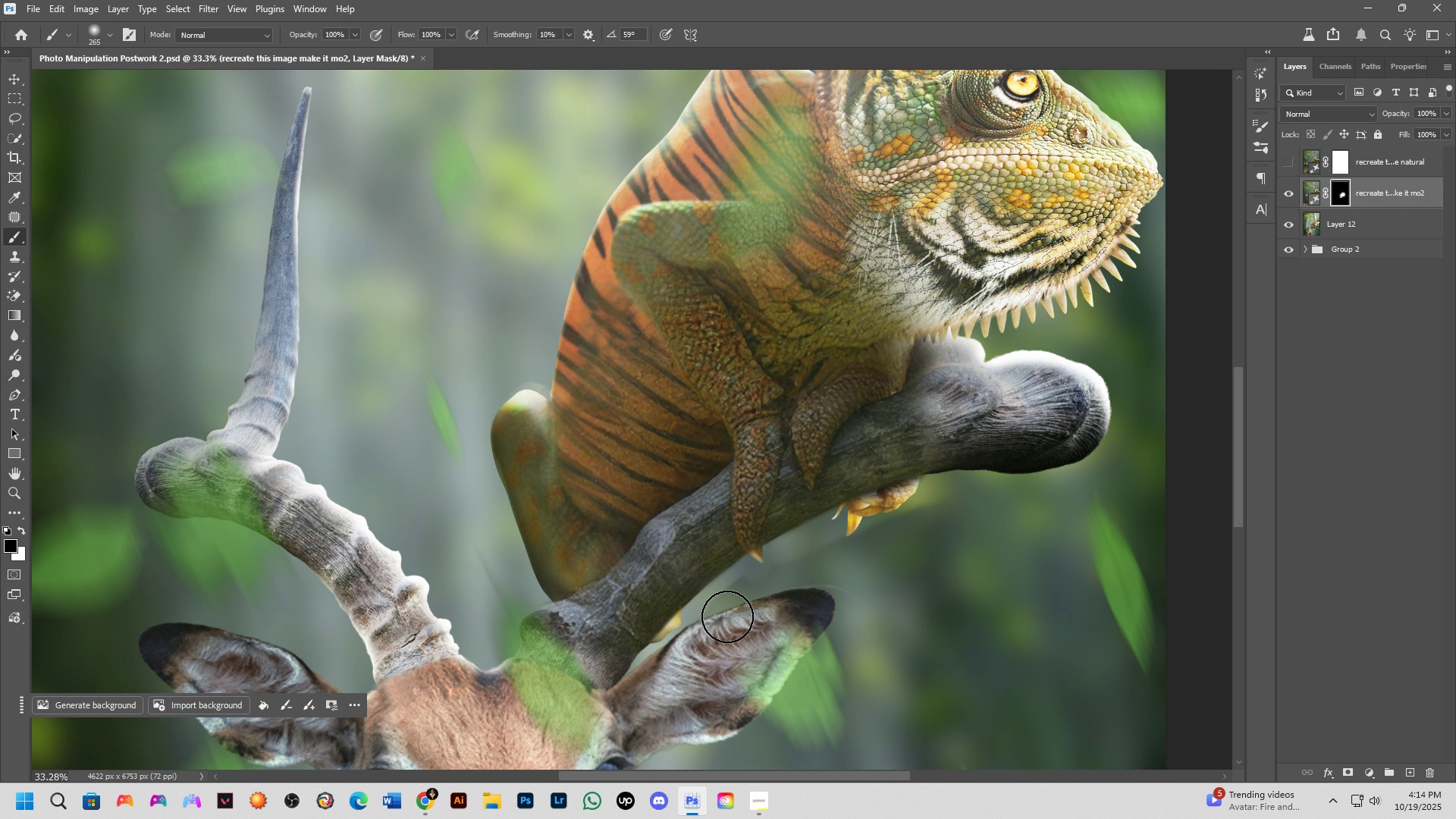 
key(Alt+AltLeft)
 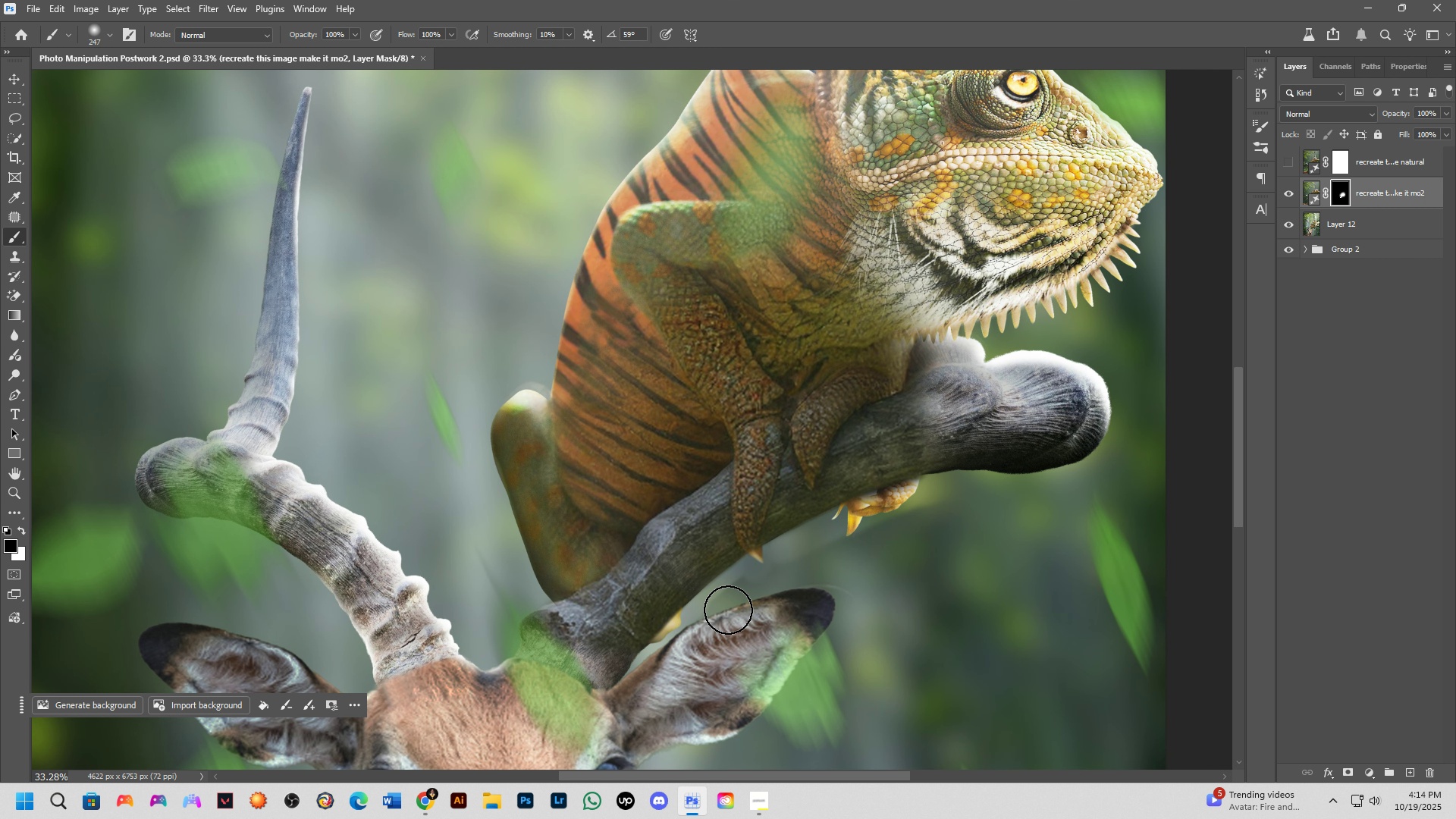 
key(Alt+AltLeft)
 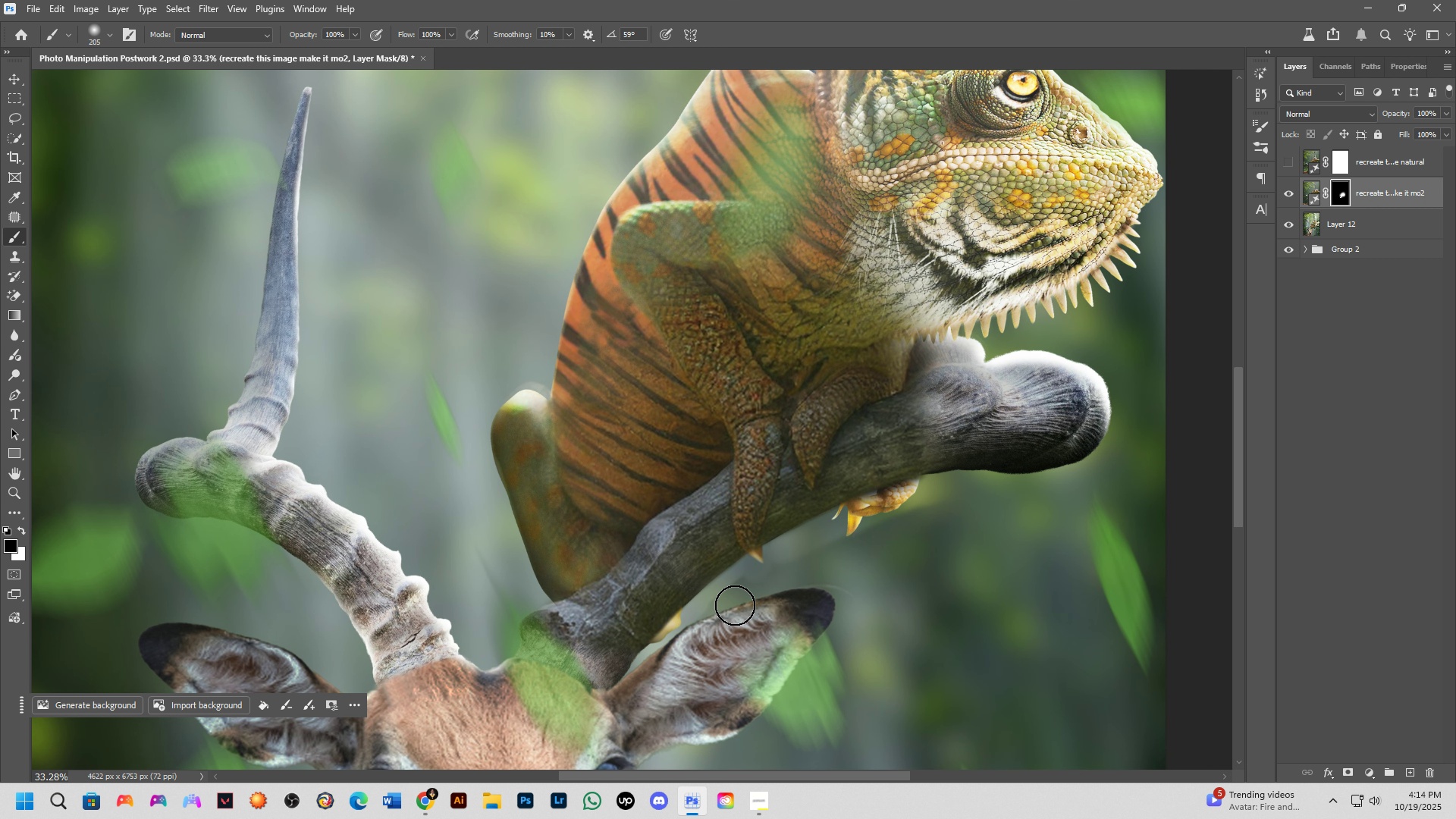 
left_click_drag(start_coordinate=[735, 605], to_coordinate=[989, 508])
 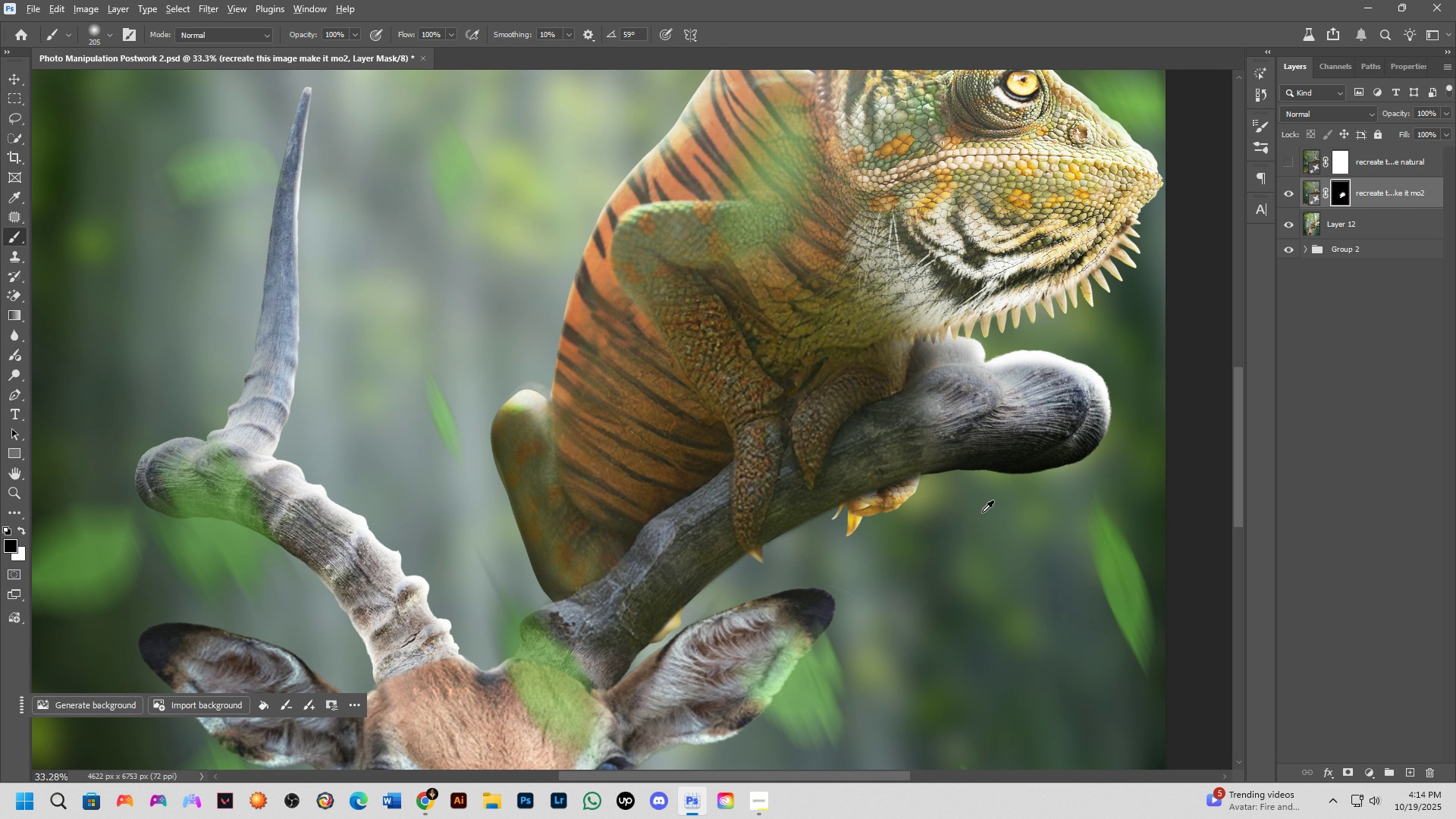 
key(Alt+AltLeft)
 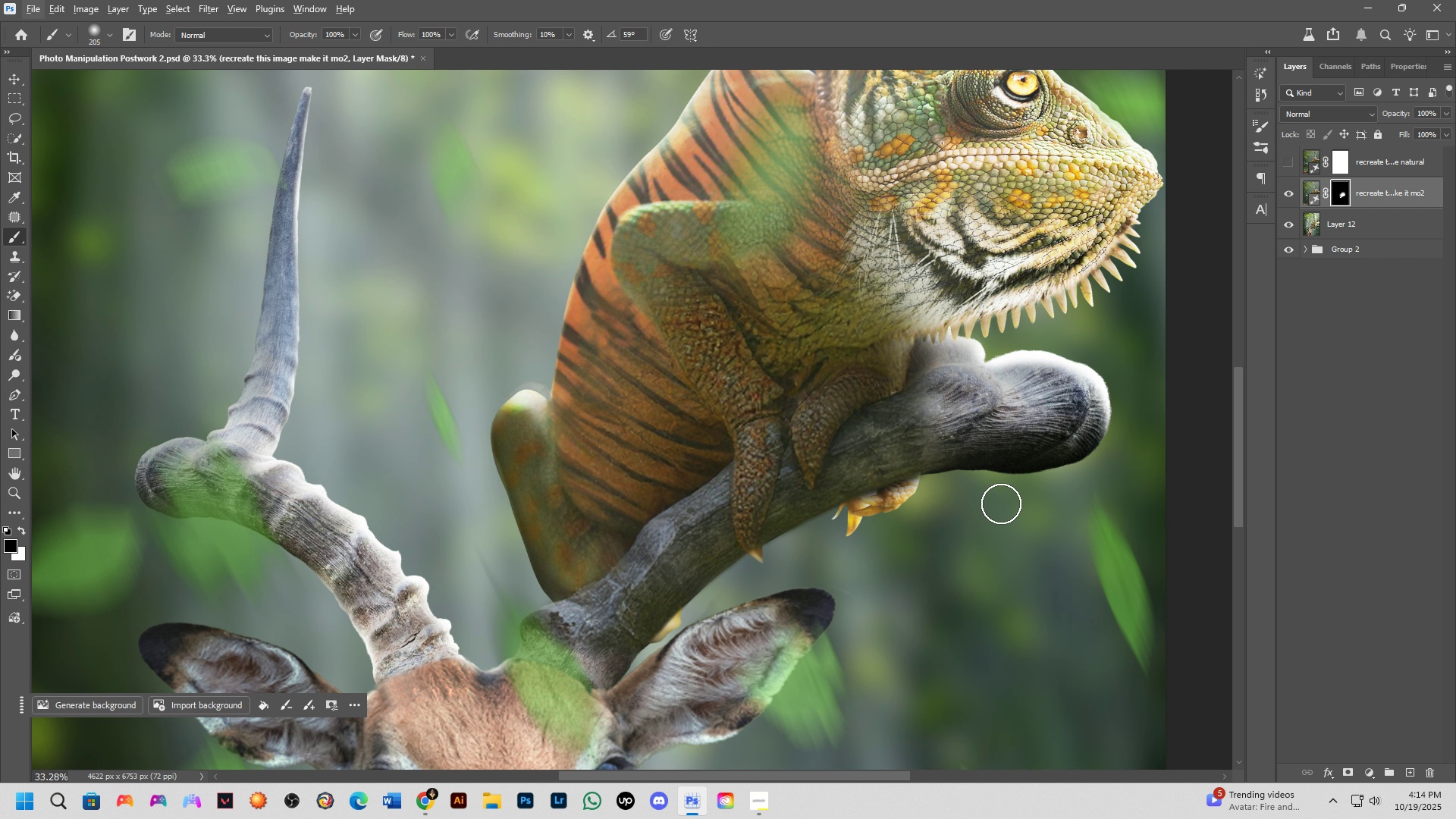 
key(Alt+AltLeft)
 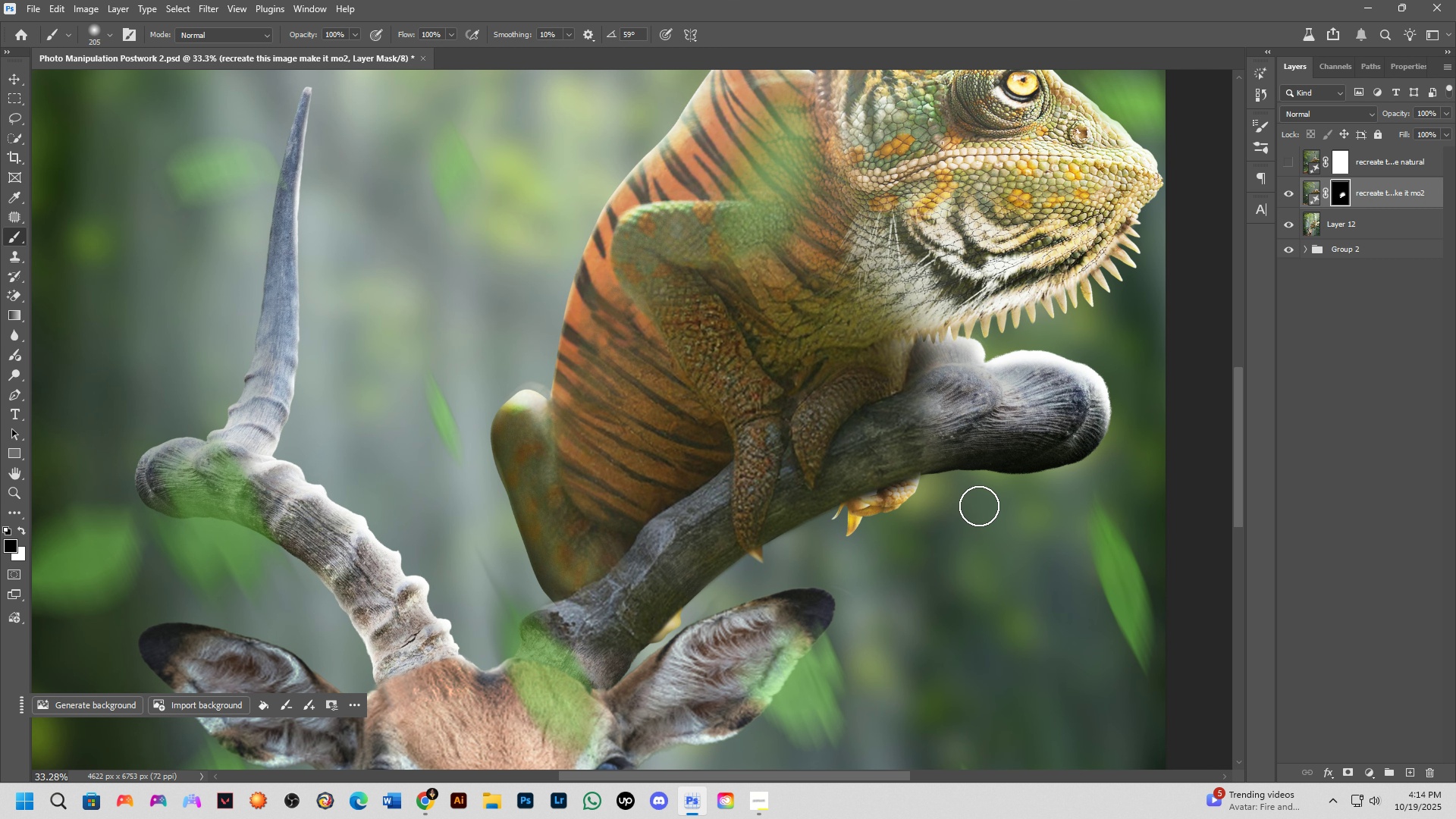 
key(Alt+AltLeft)
 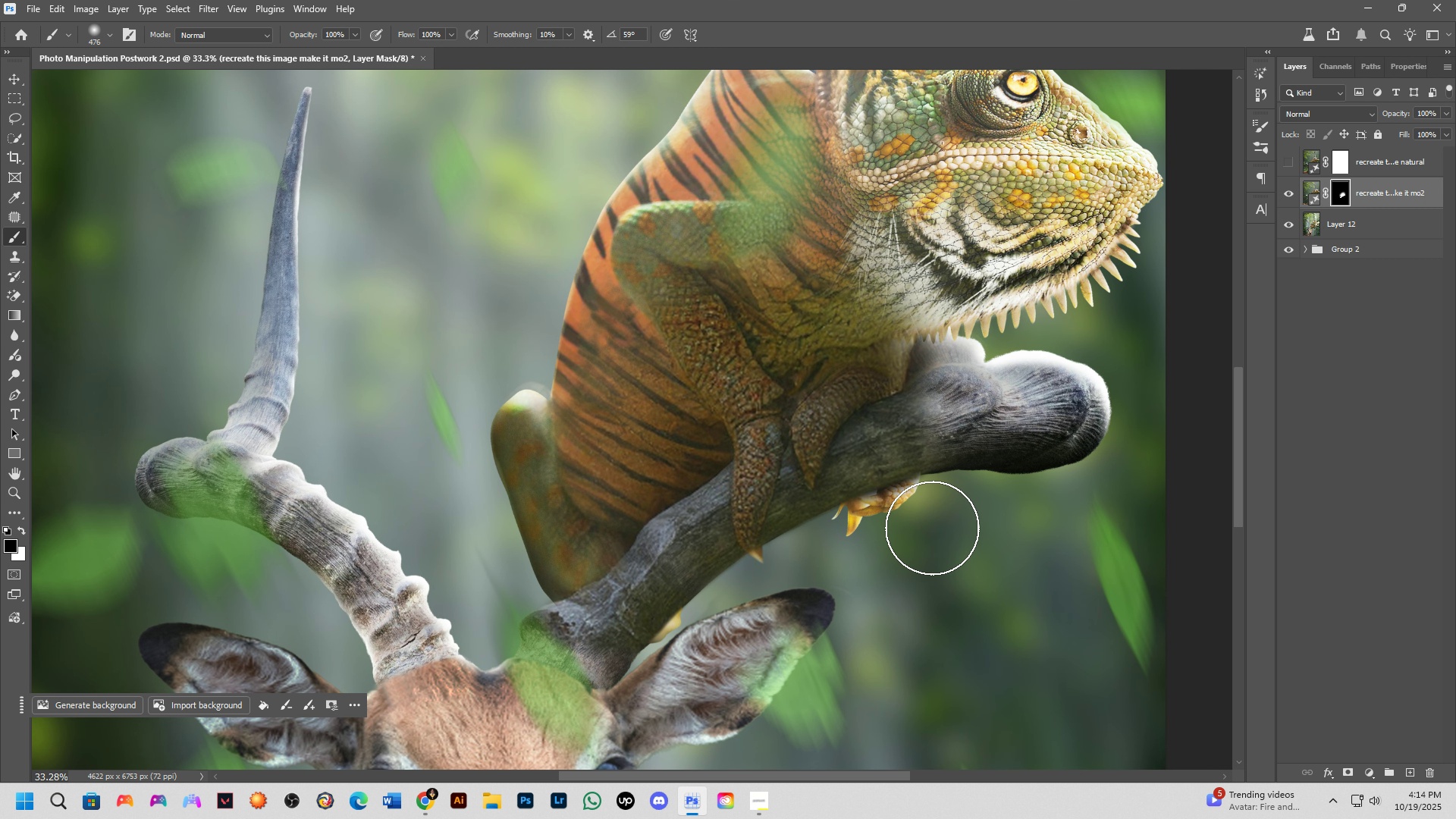 
left_click_drag(start_coordinate=[940, 524], to_coordinate=[624, 764])
 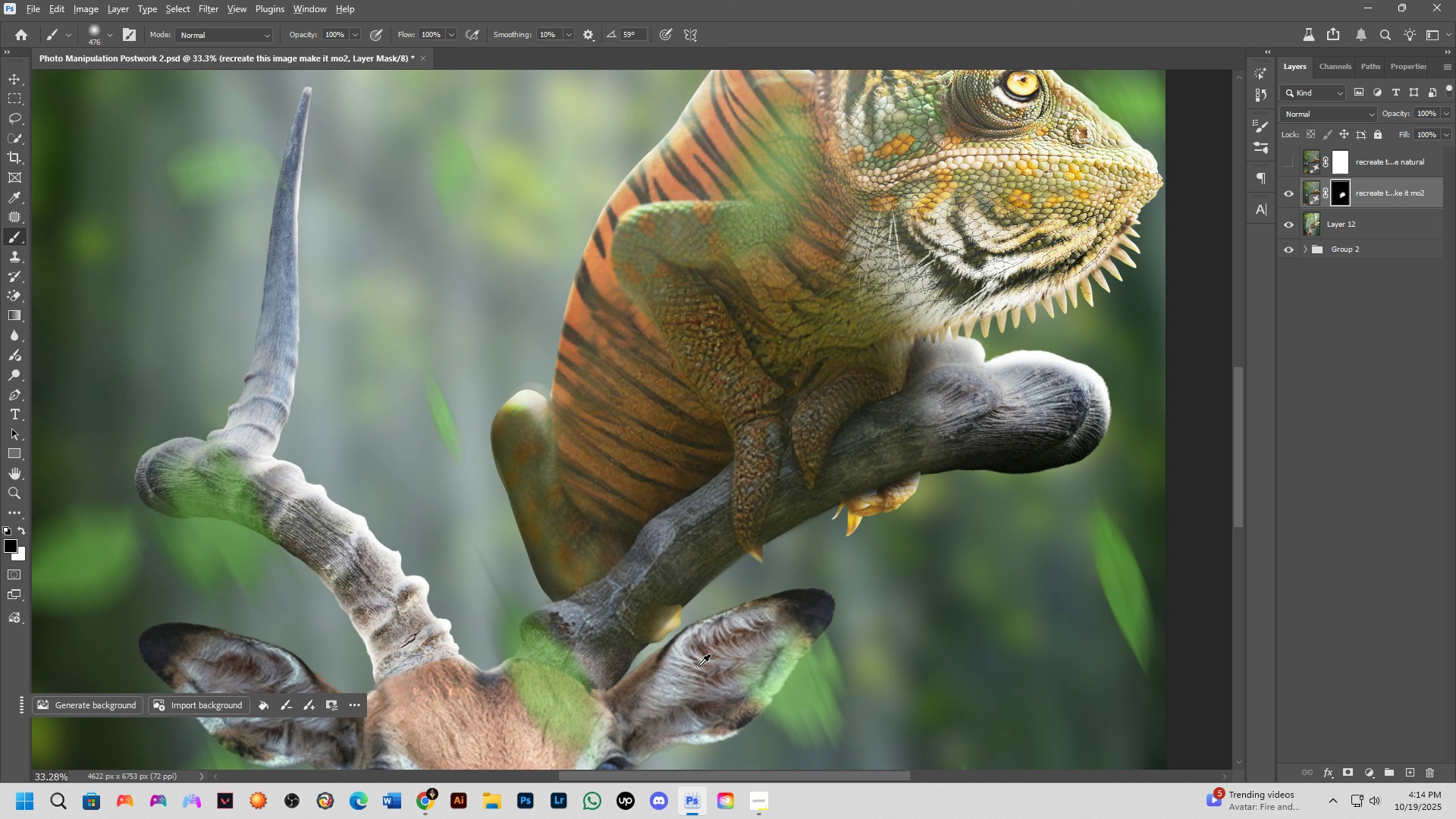 
hold_key(key=AltLeft, duration=0.45)
 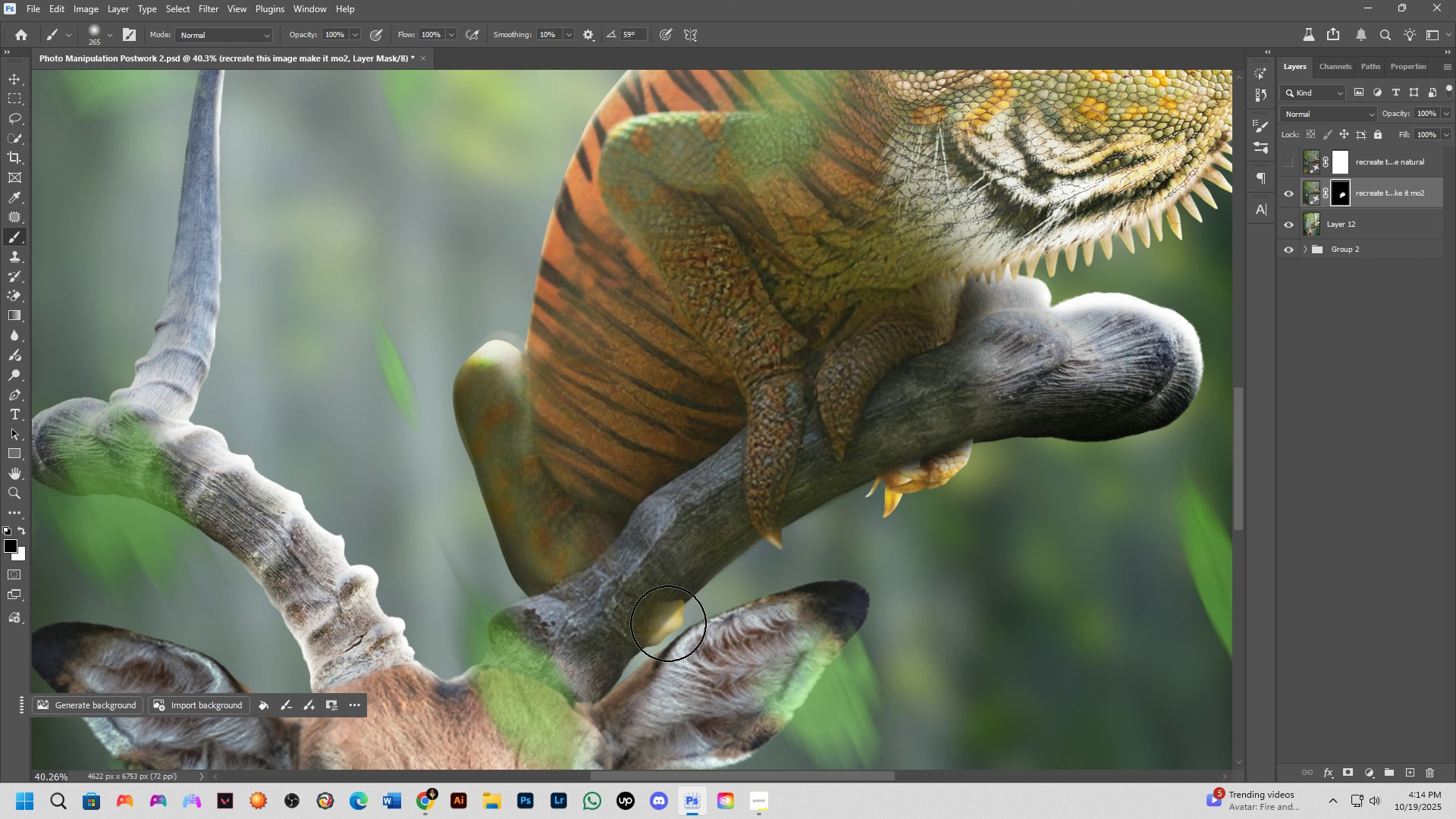 
scroll: coordinate [668, 623], scroll_direction: up, amount: 5.0
 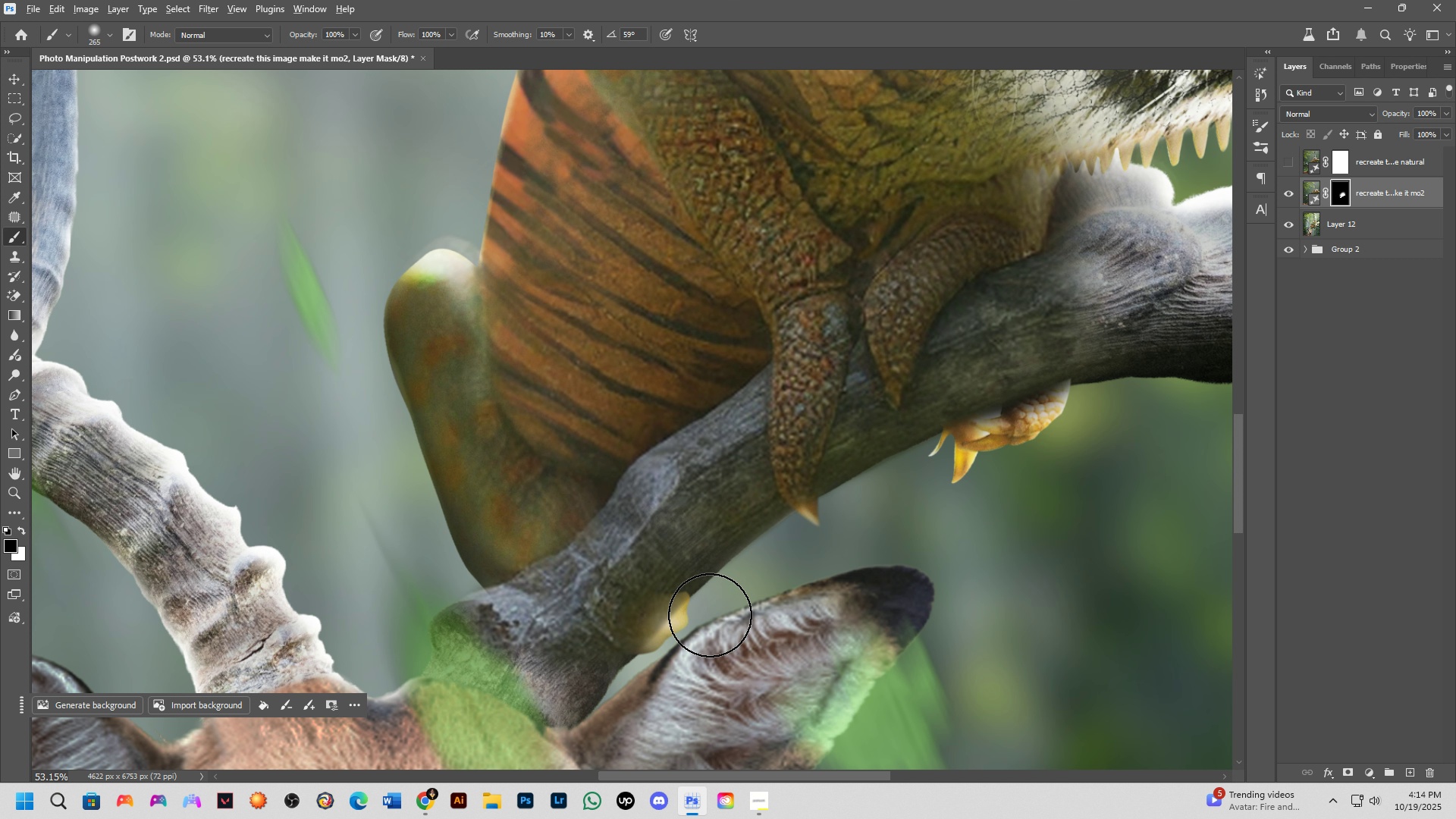 
hold_key(key=AltLeft, duration=0.52)
 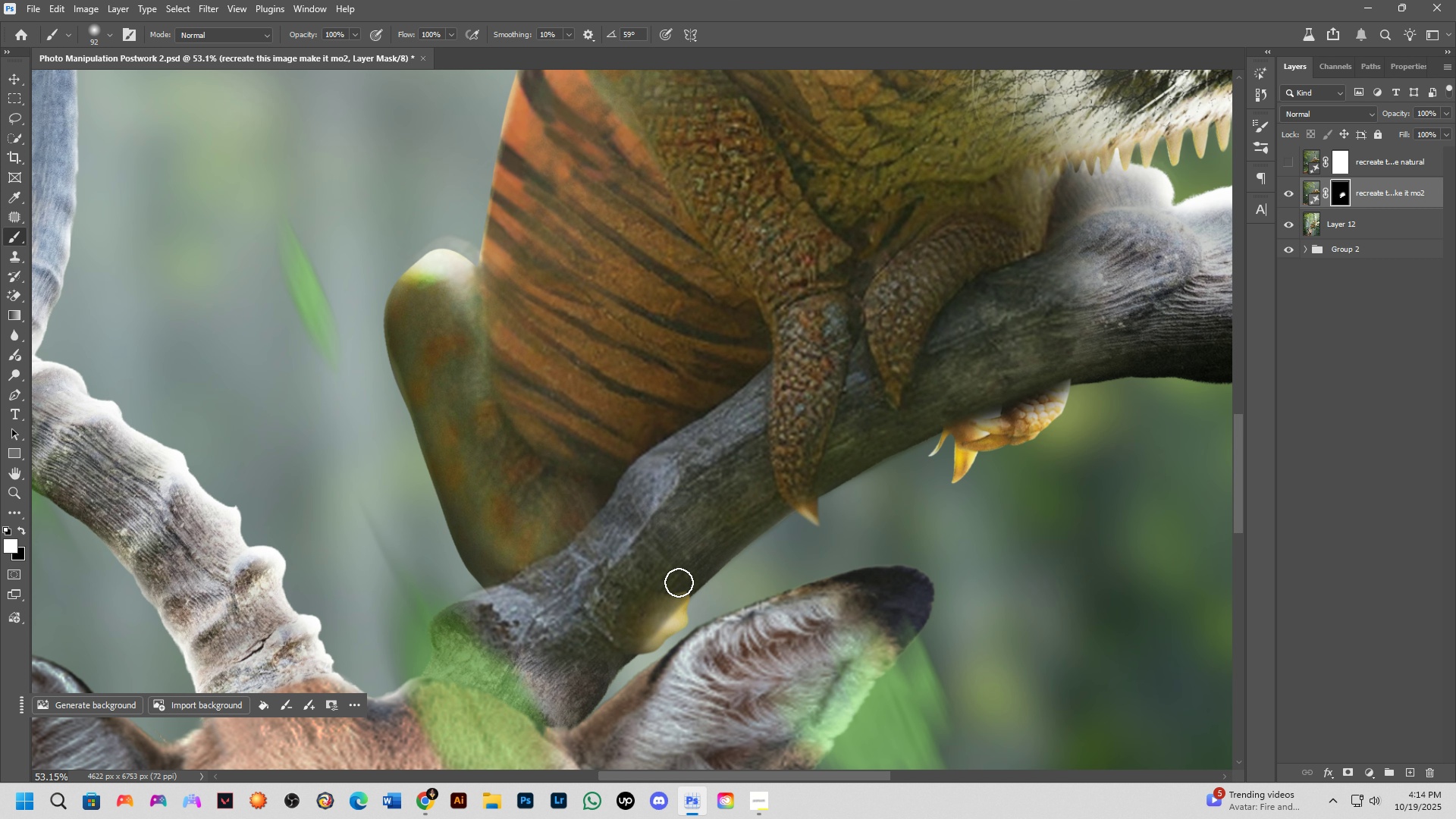 
key(X)
 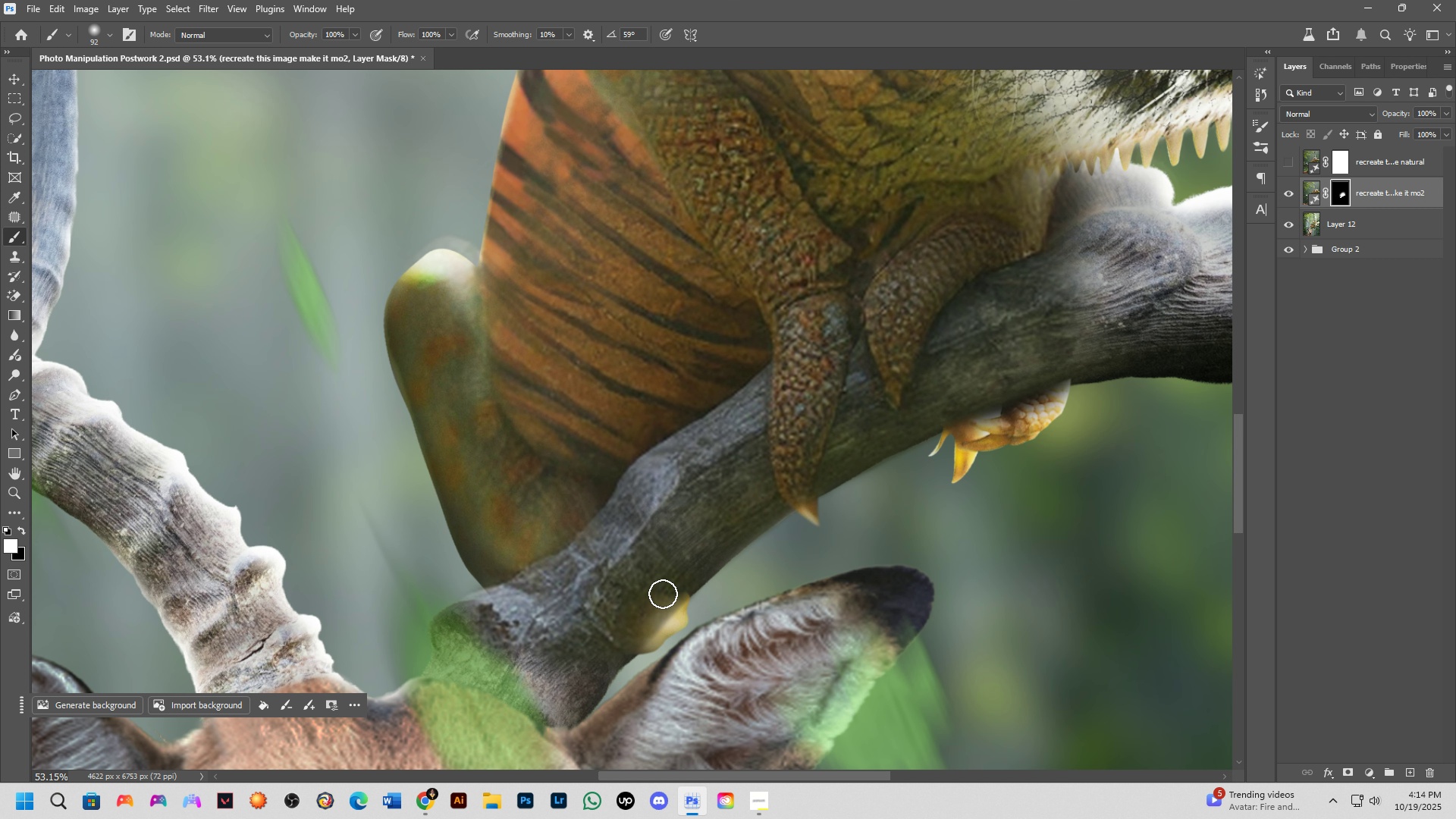 
left_click_drag(start_coordinate=[679, 582], to_coordinate=[701, 557])
 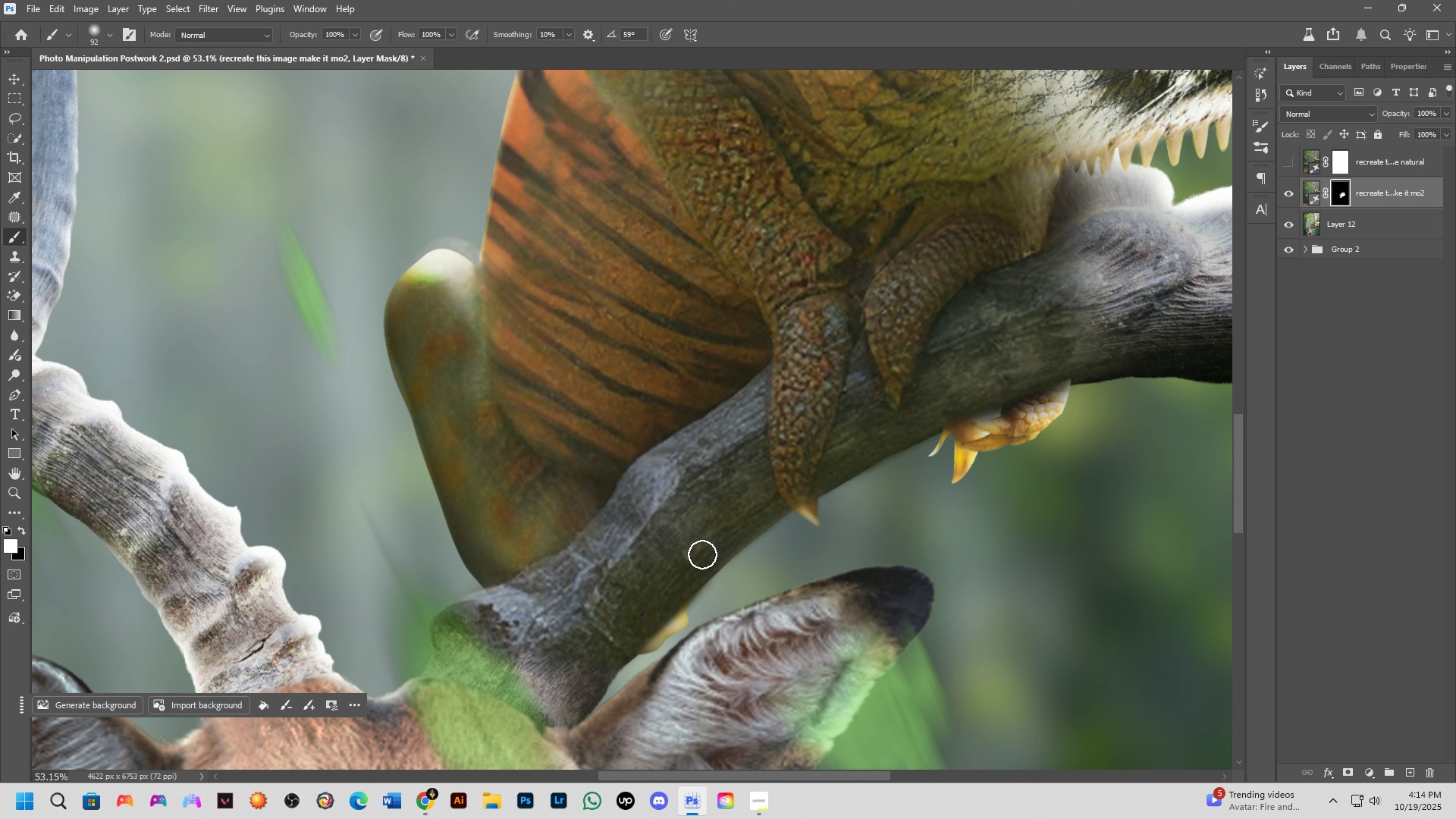 
hold_key(key=ShiftLeft, duration=0.3)
scroll: coordinate [727, 563], scroll_direction: down, amount: 8.0
 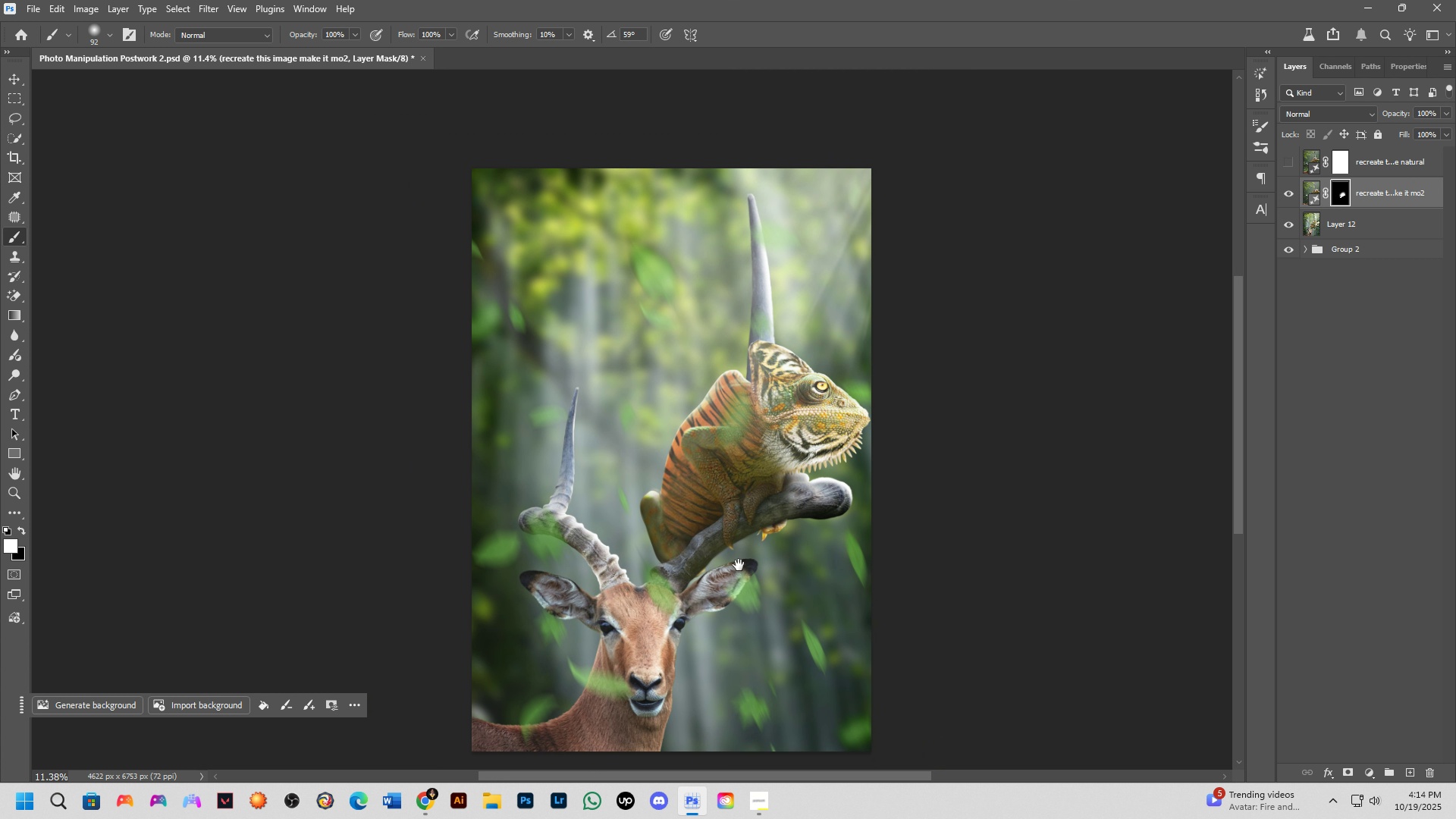 
hold_key(key=Space, duration=0.51)
 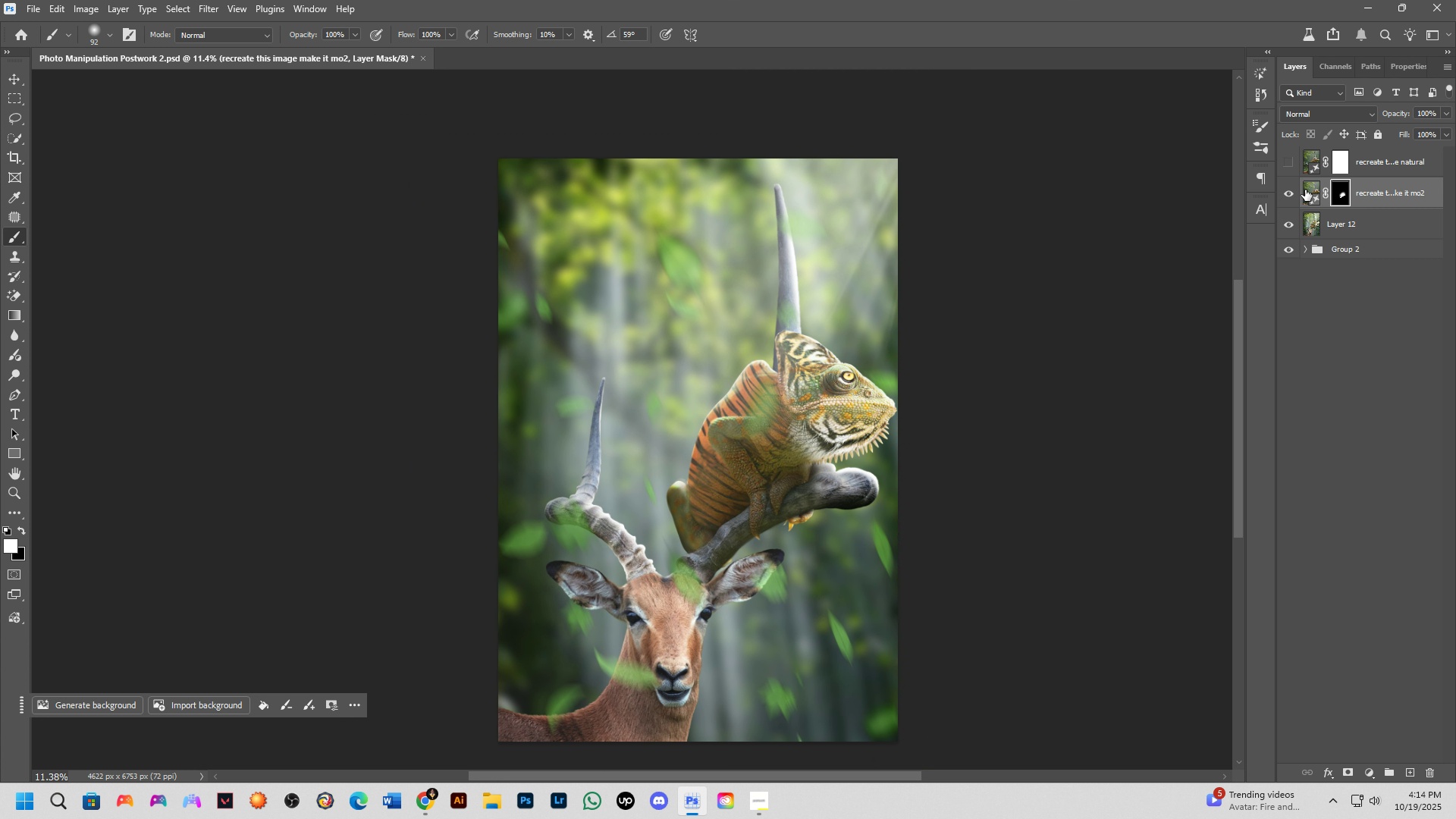 
left_click_drag(start_coordinate=[739, 565], to_coordinate=[765, 555])
 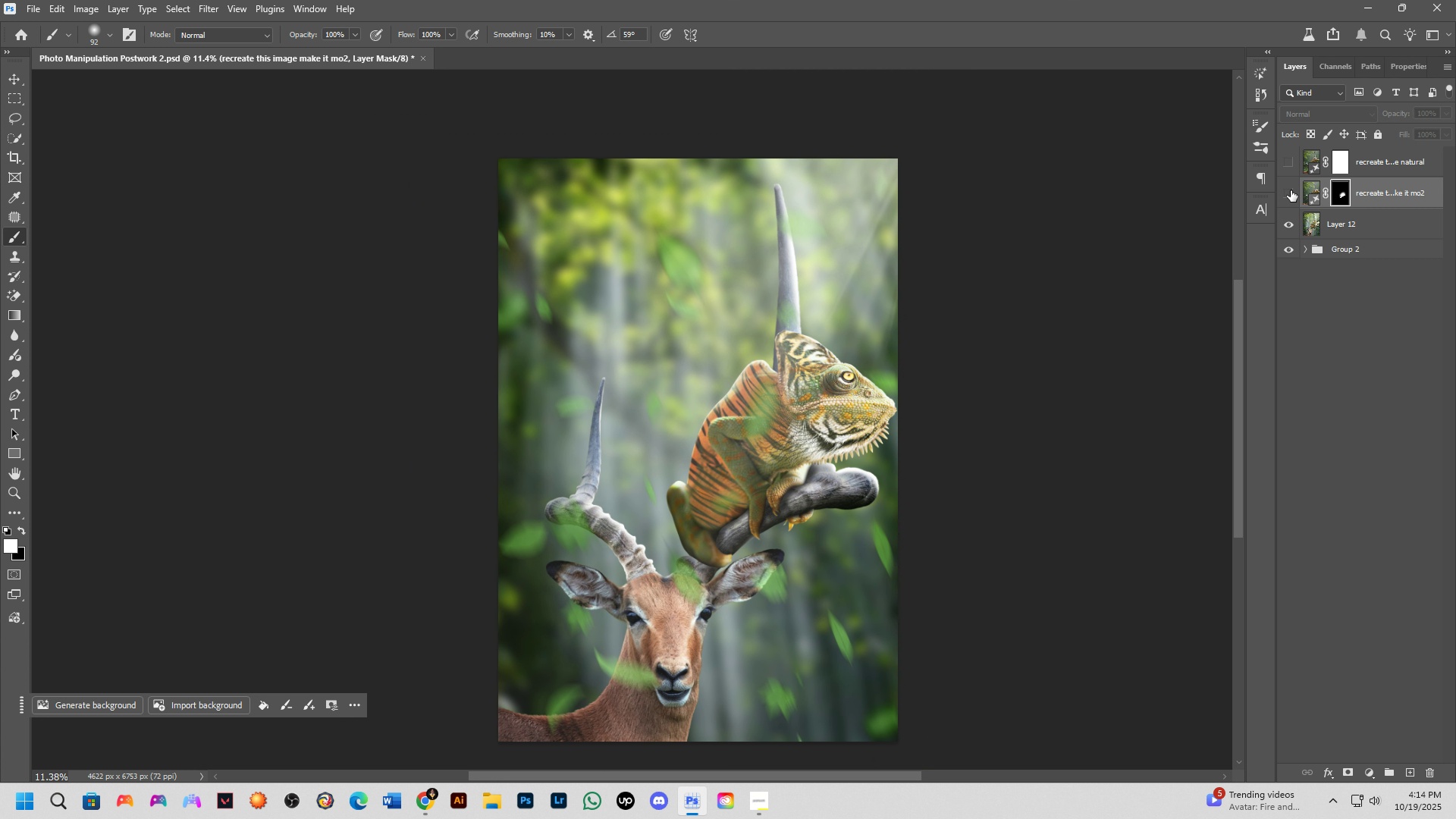 
double_click([1291, 190])
 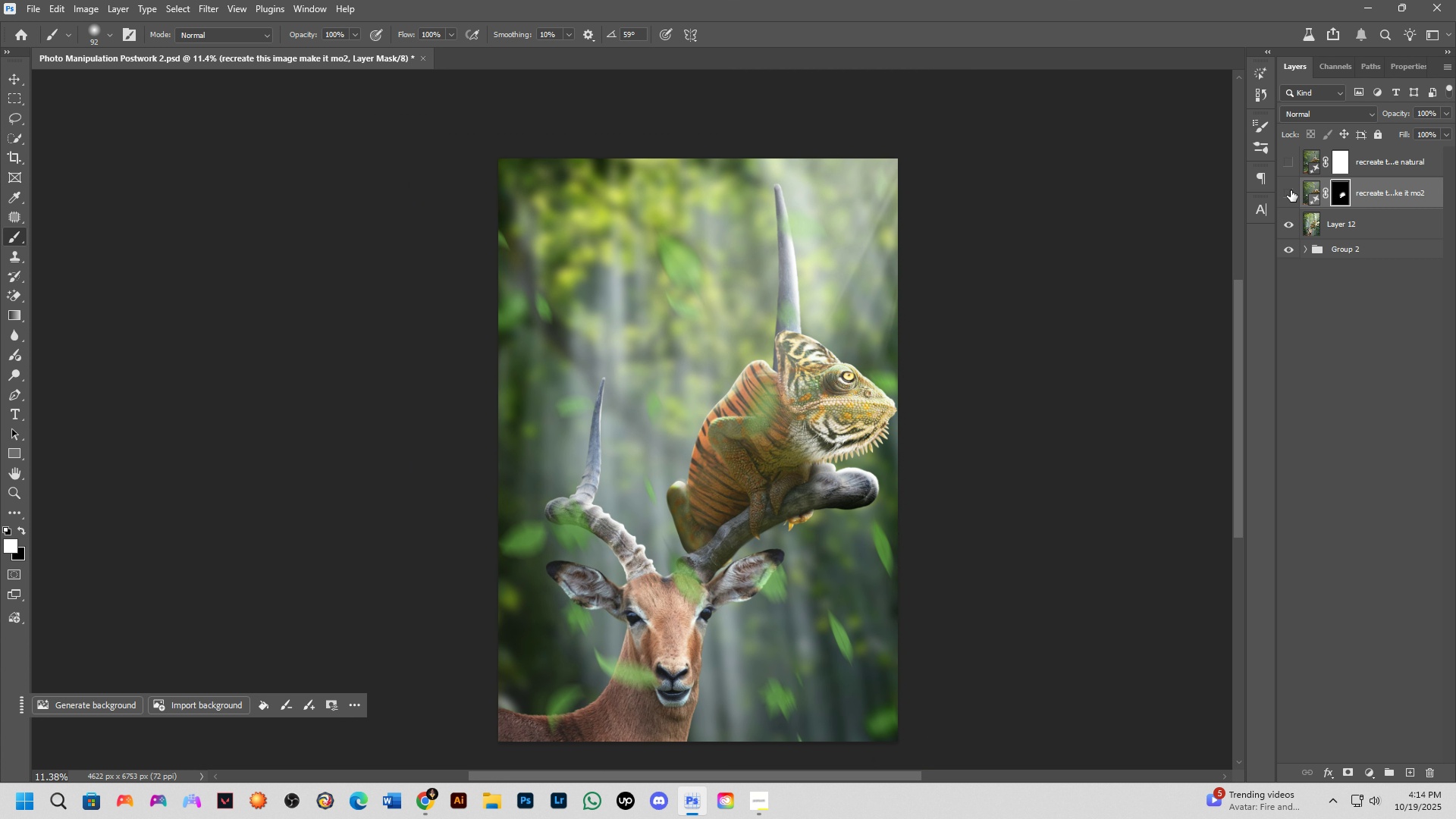 
triple_click([1291, 190])
 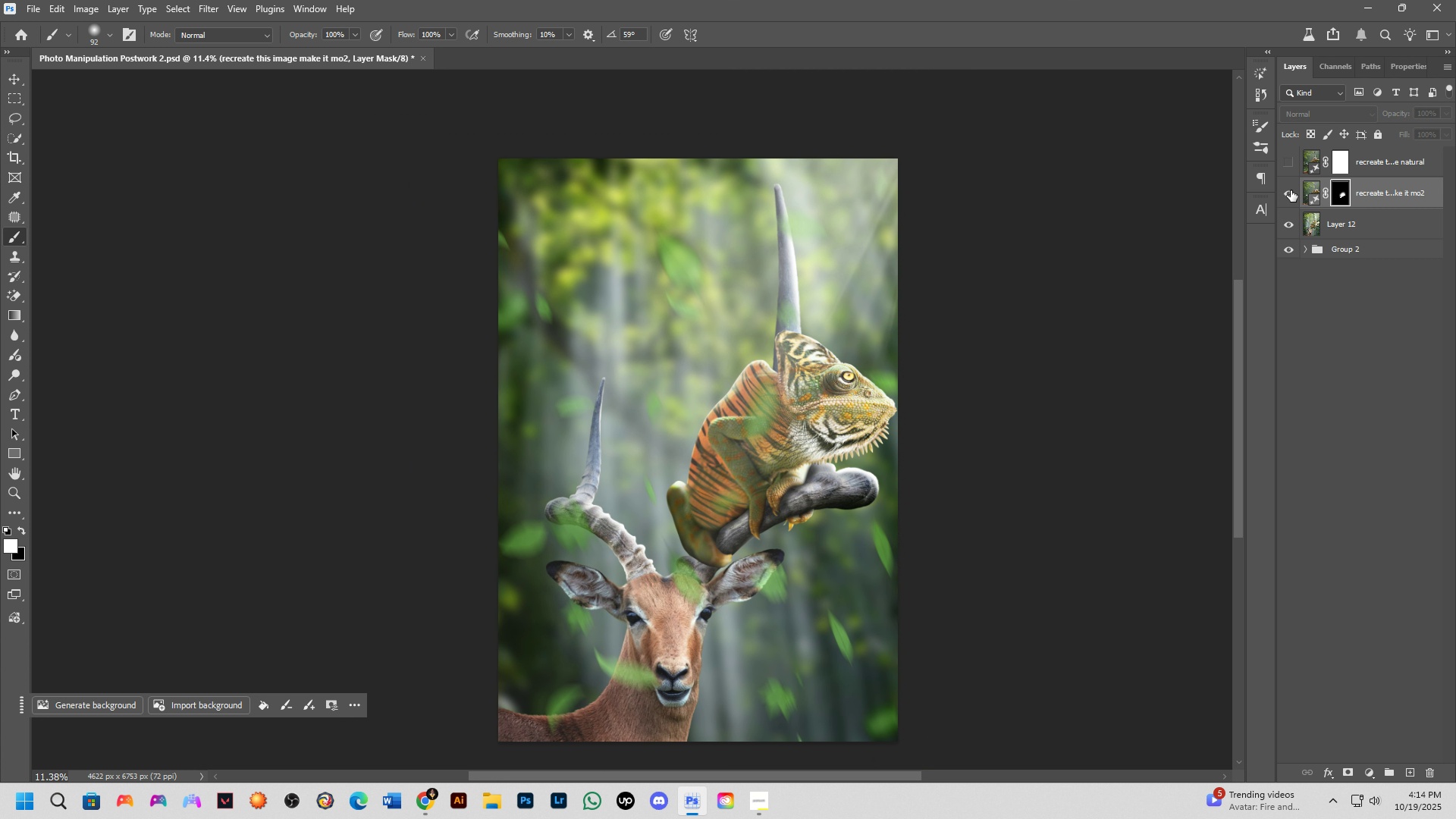 
triple_click([1291, 190])
 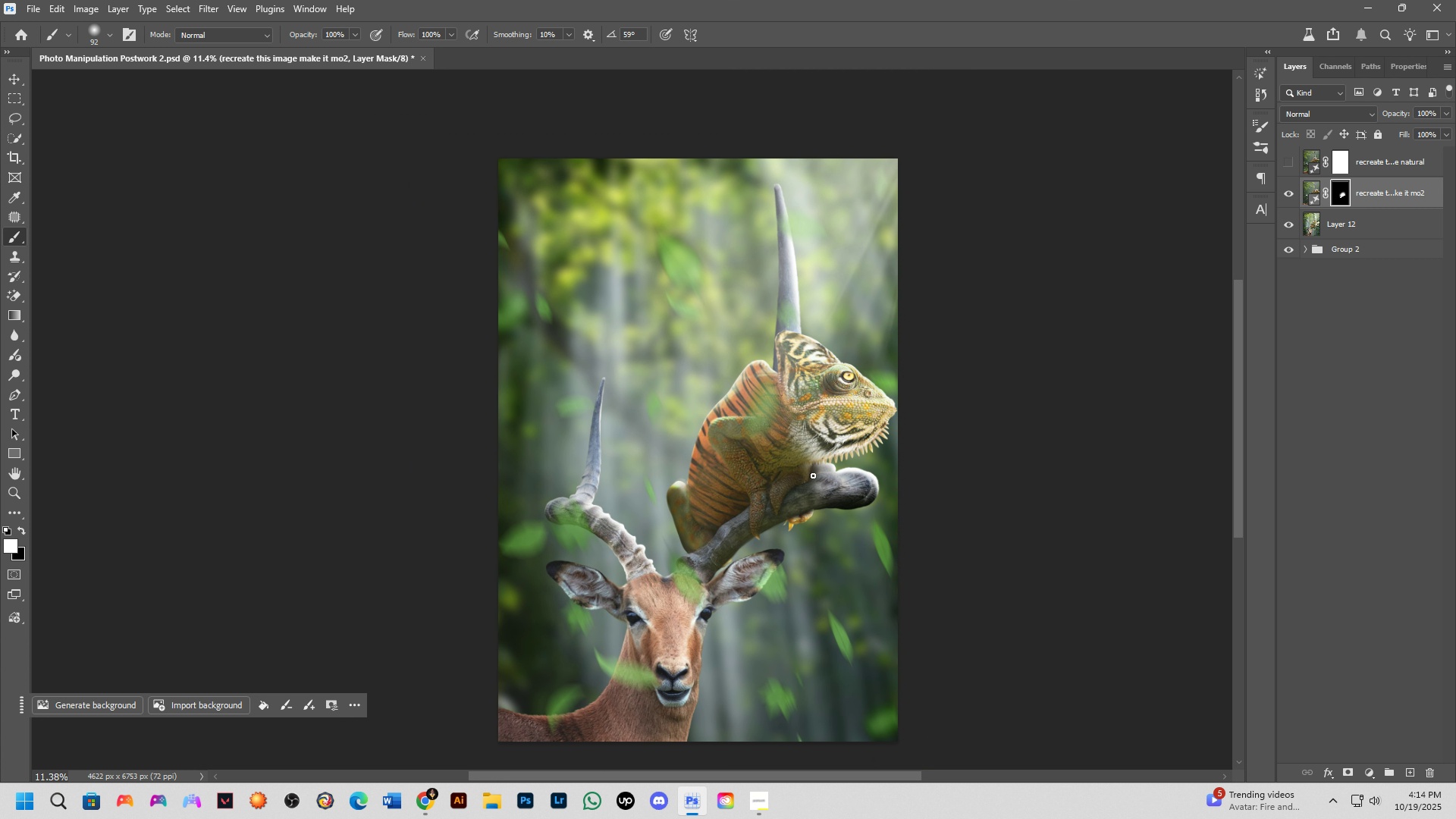 
hold_key(key=ShiftLeft, duration=0.38)
scroll: coordinate [776, 466], scroll_direction: up, amount: 4.0
 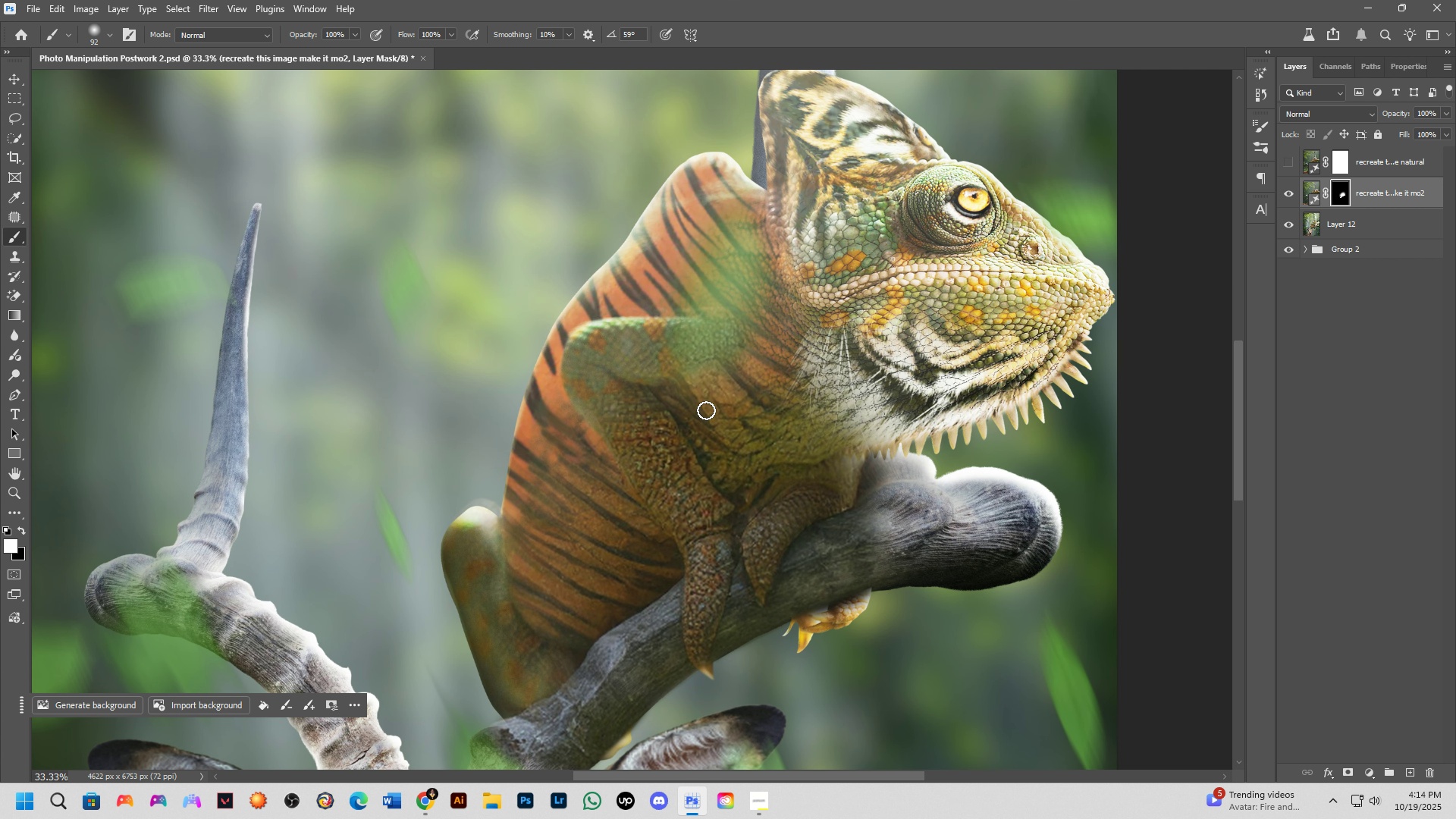 
hold_key(key=ShiftLeft, duration=0.48)
scroll: coordinate [706, 410], scroll_direction: up, amount: 2.0
 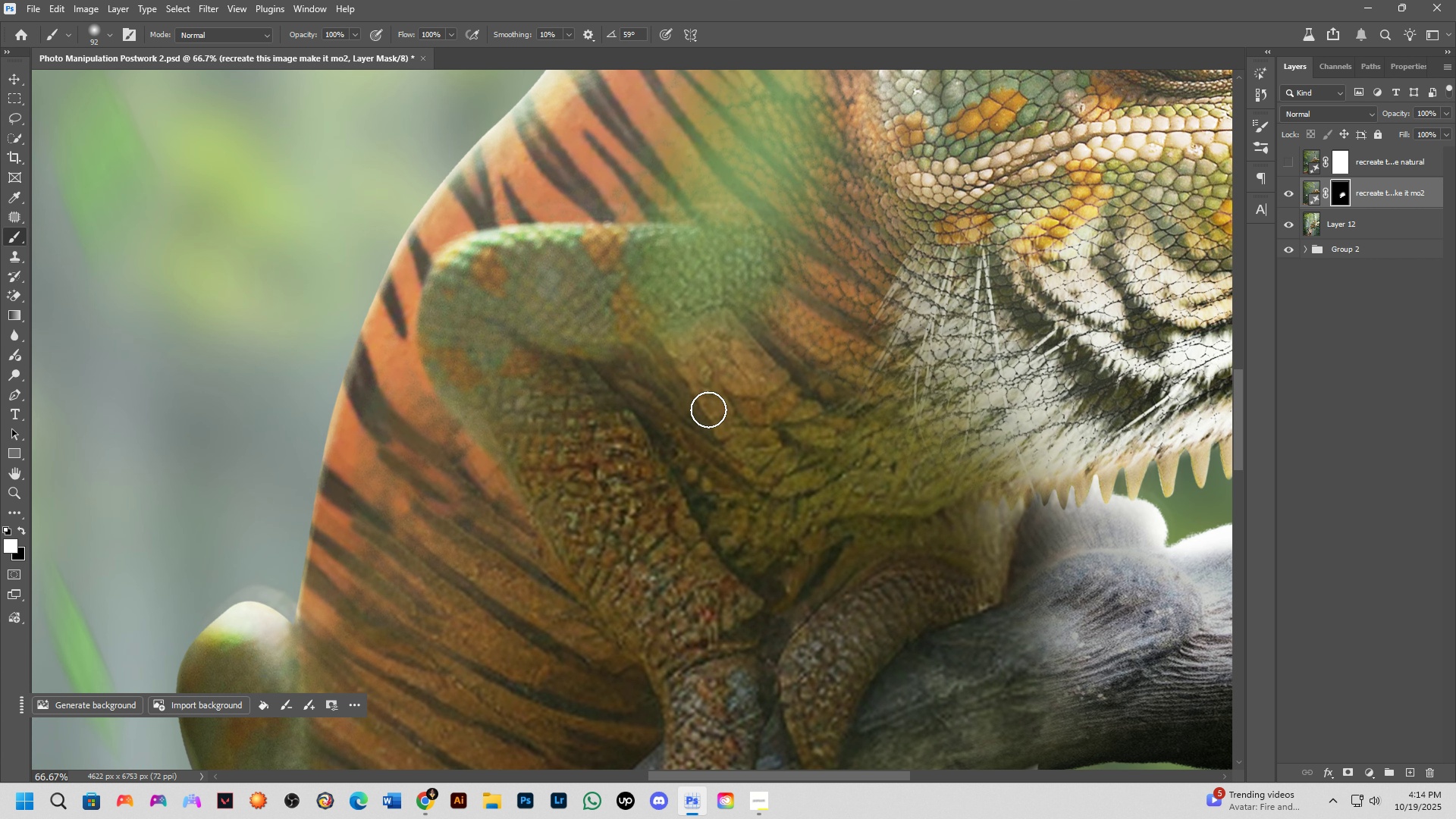 
hold_key(key=ShiftLeft, duration=1.44)
scroll: coordinate [708, 410], scroll_direction: down, amount: 2.0
 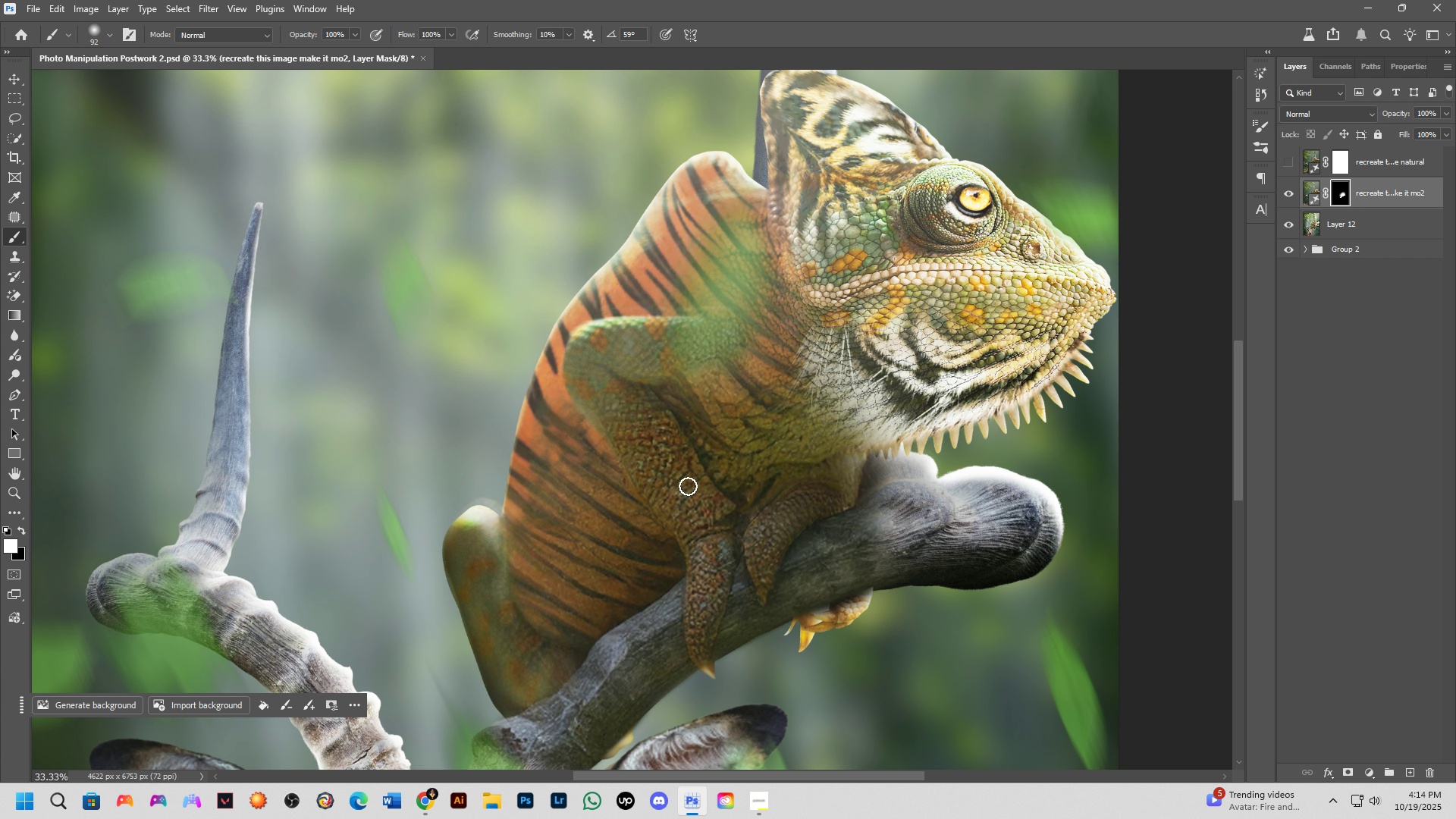 
hold_key(key=Space, duration=0.81)
 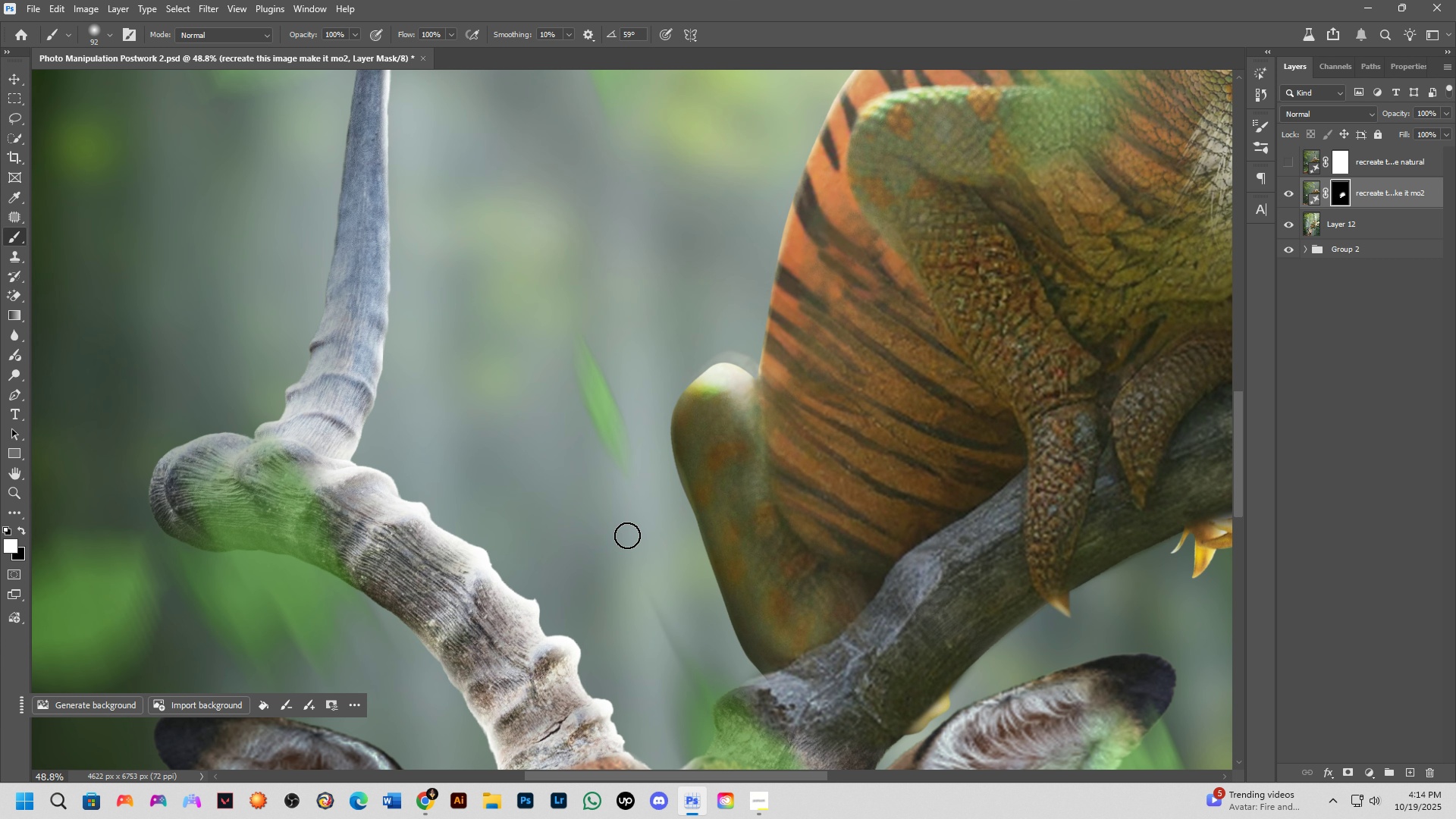 
left_click_drag(start_coordinate=[646, 543], to_coordinate=[858, 459])
 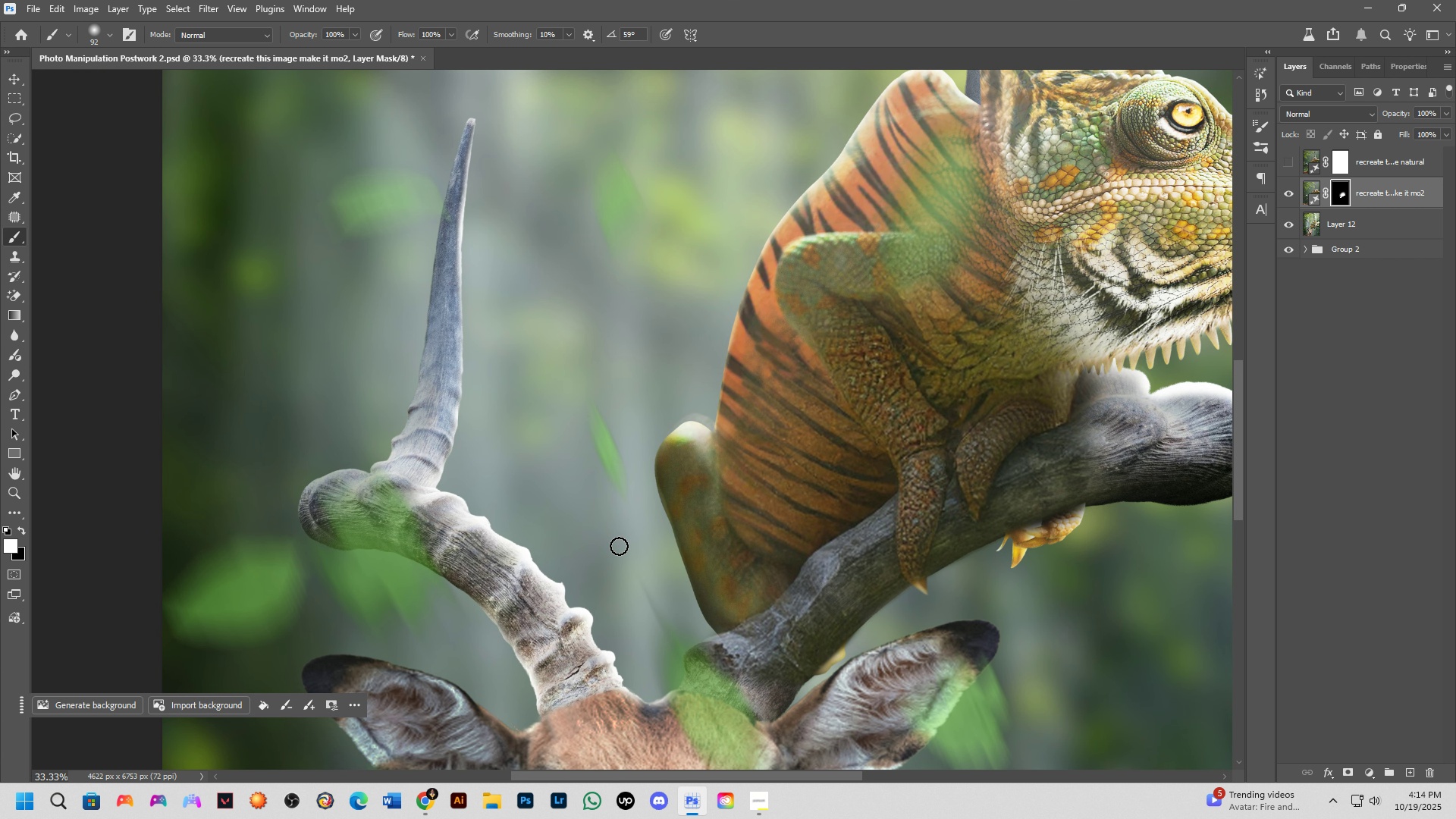 
scroll: coordinate [619, 546], scroll_direction: up, amount: 4.0
 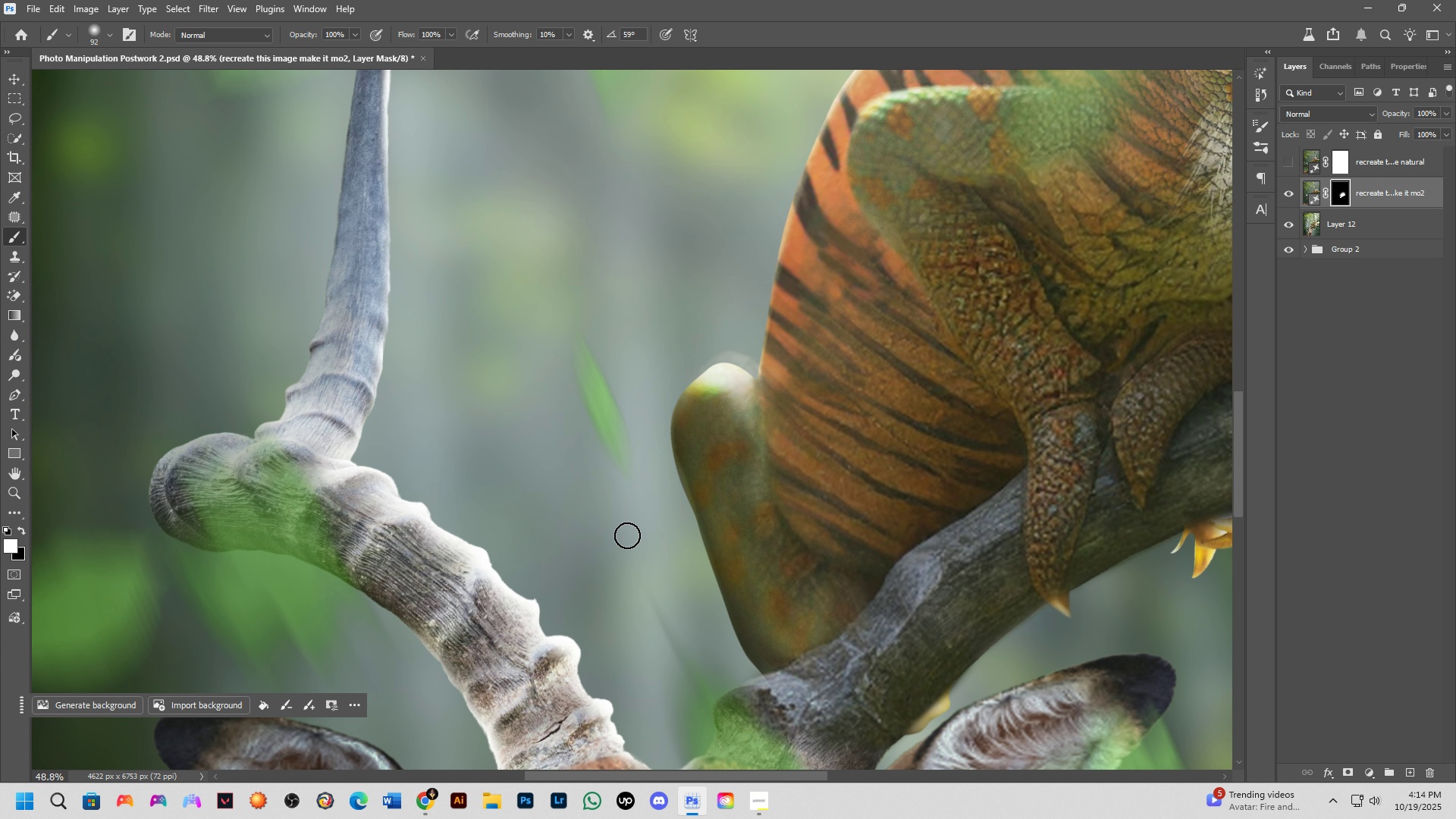 
hold_key(key=ShiftLeft, duration=0.37)
 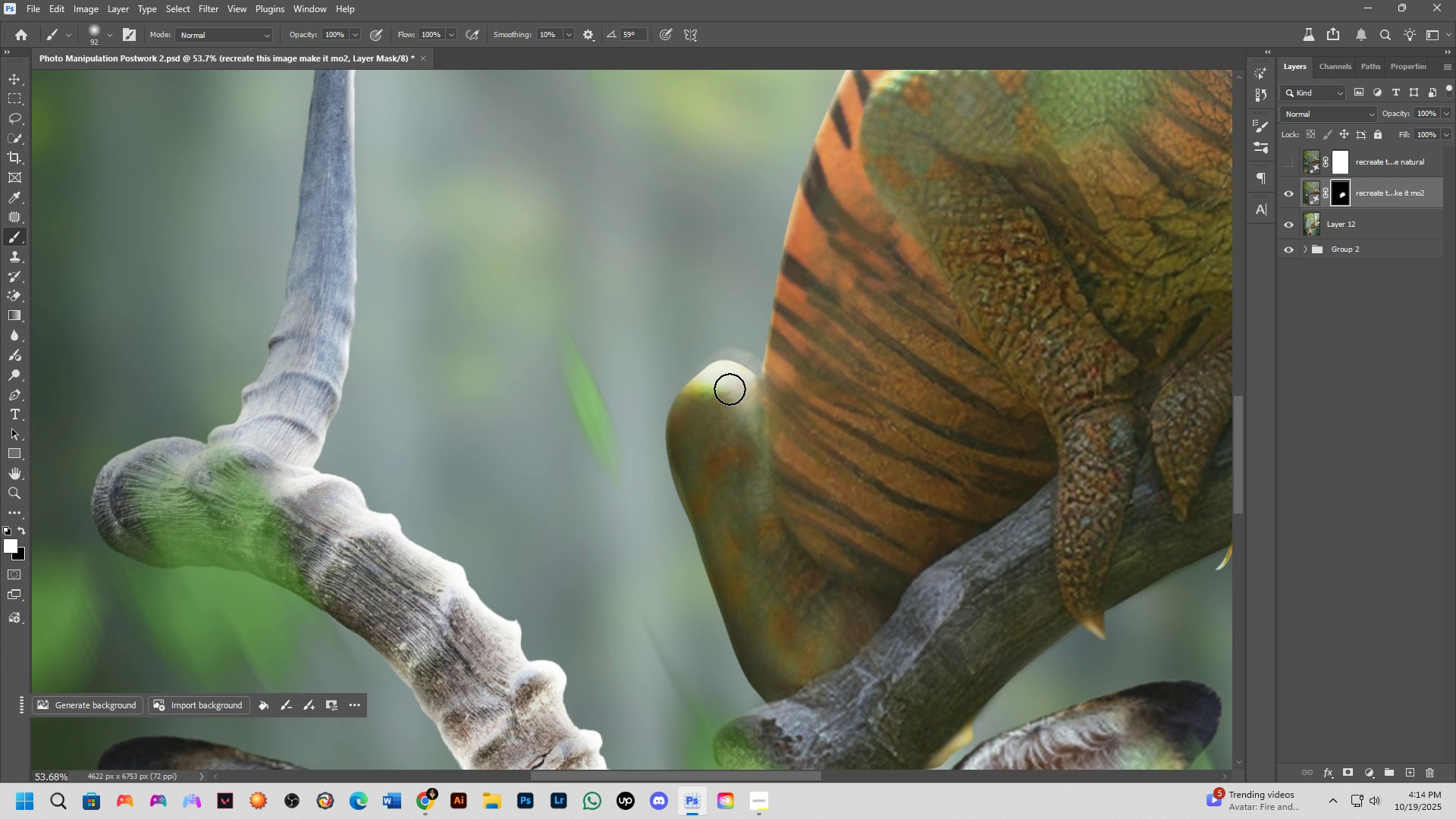 
scroll: coordinate [730, 389], scroll_direction: up, amount: 3.0
 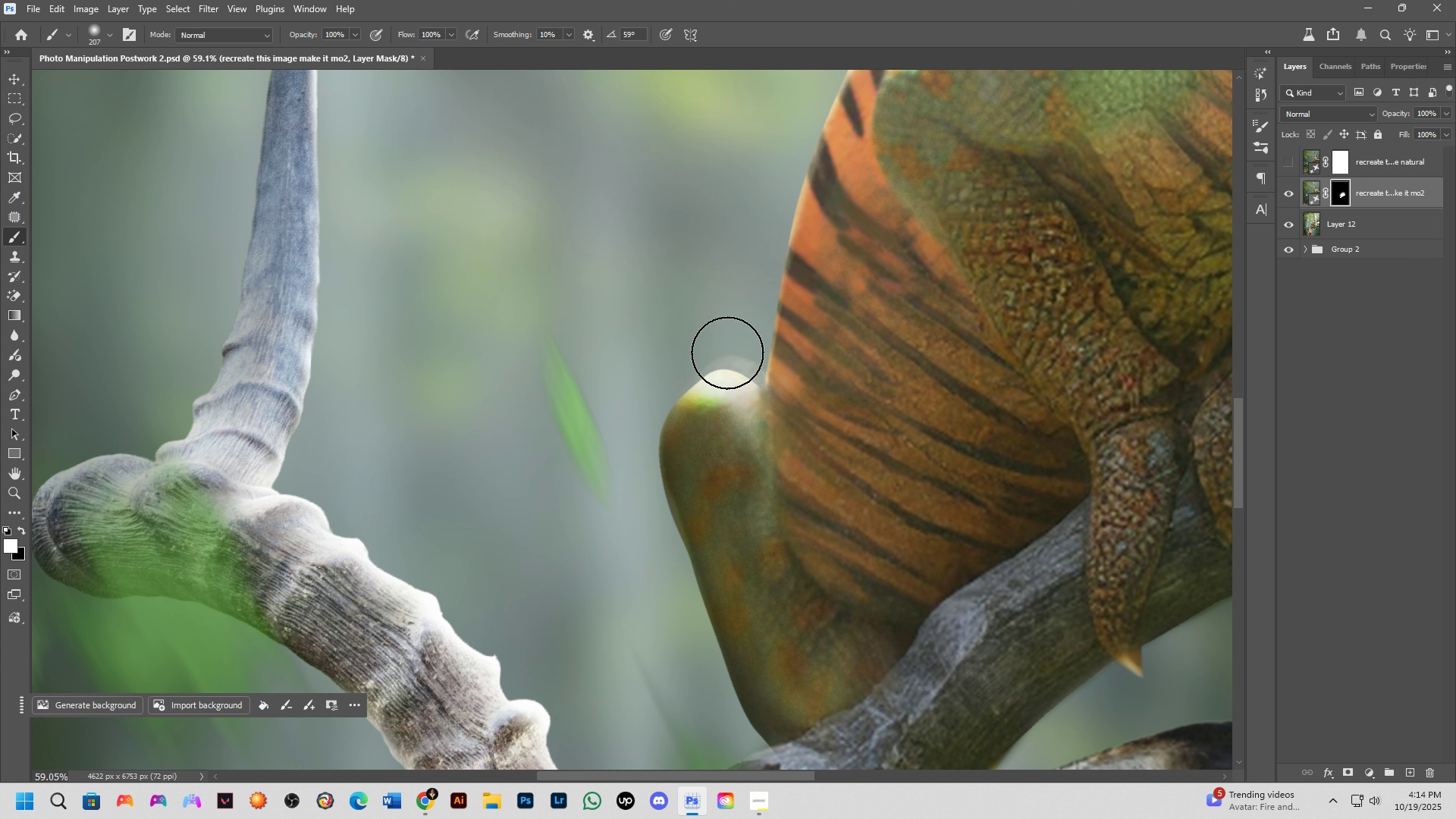 
hold_key(key=AltLeft, duration=0.39)
 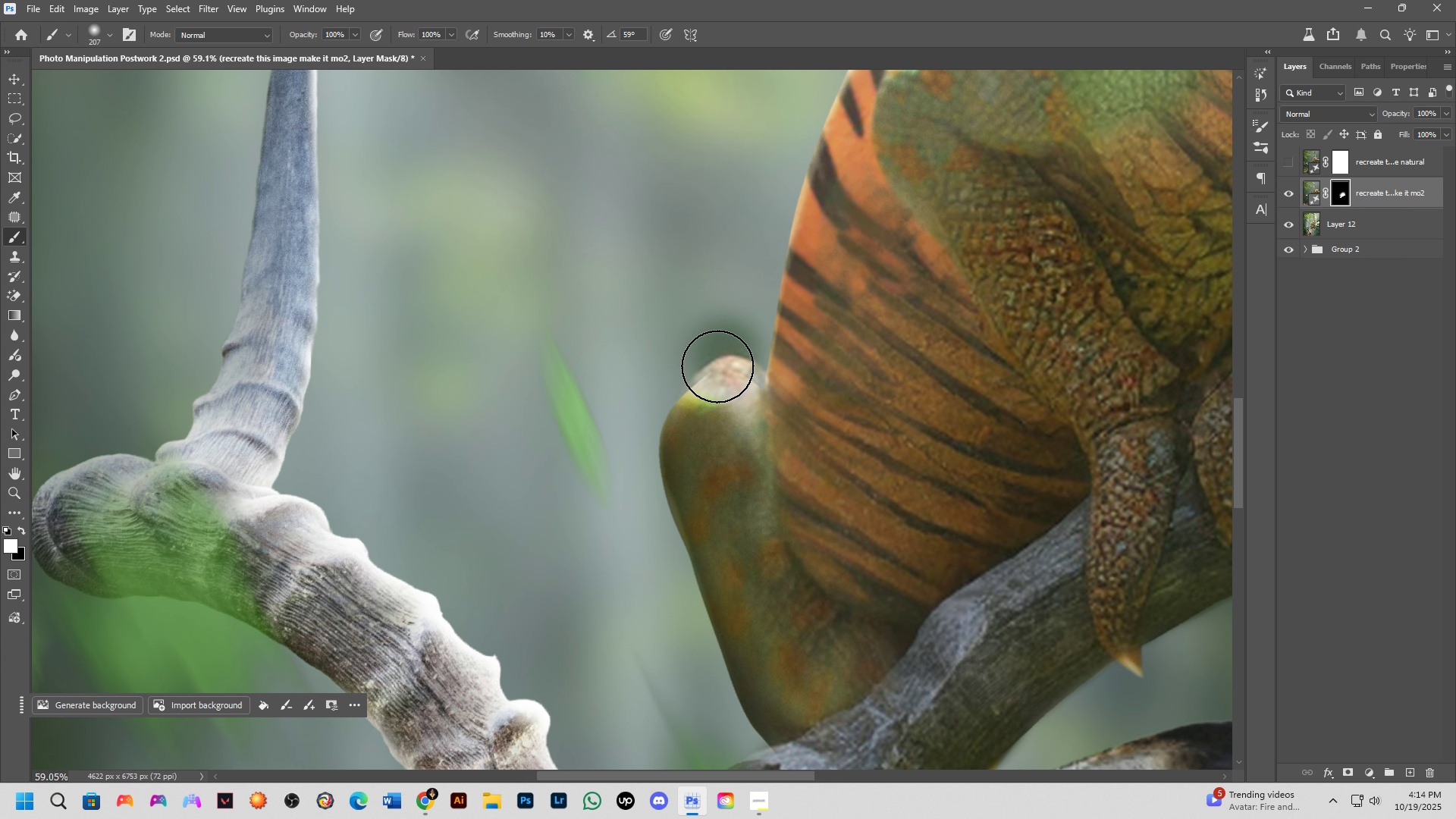 
left_click_drag(start_coordinate=[726, 351], to_coordinate=[730, 355])
 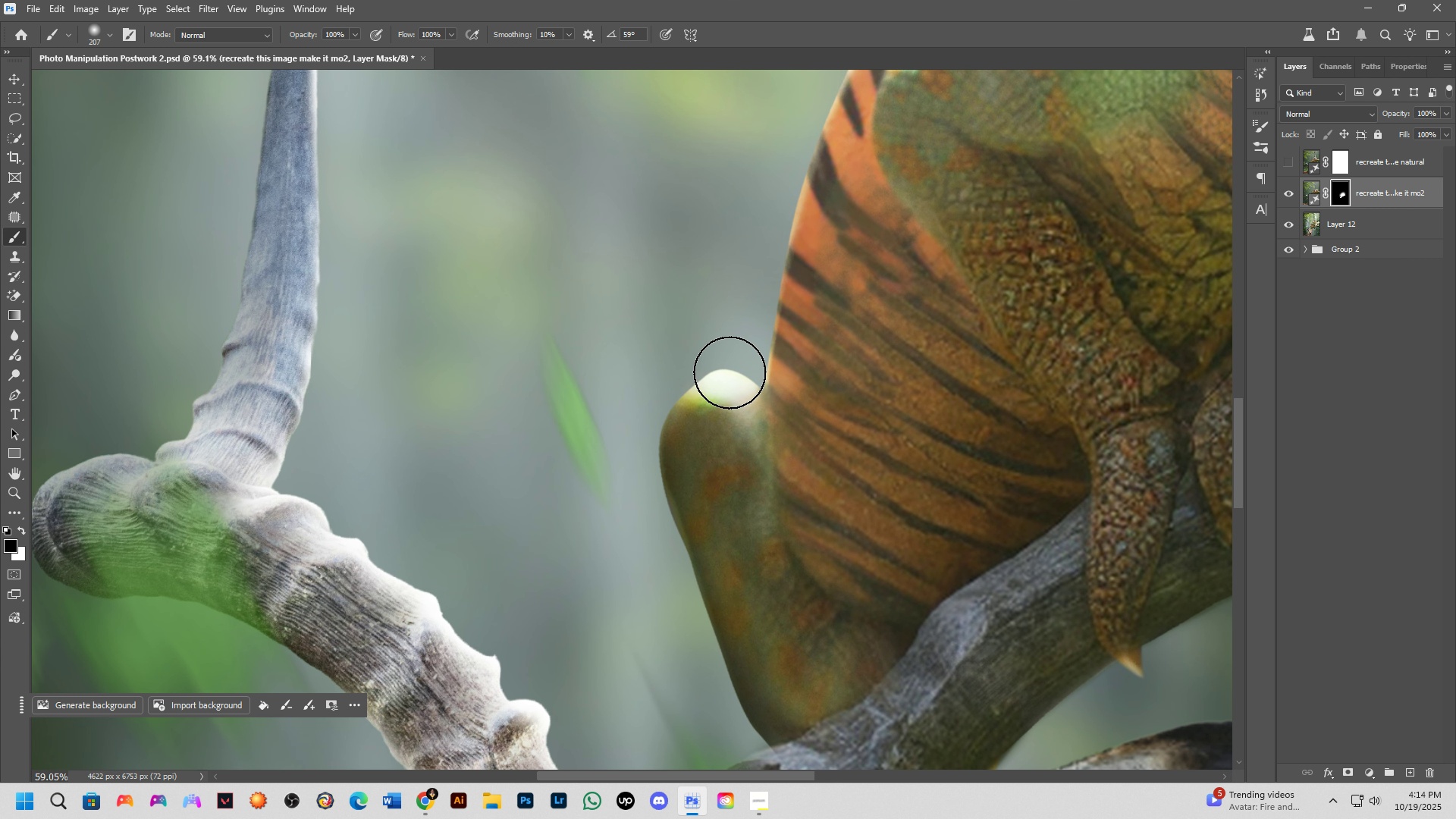 
key(Control+ControlLeft)
 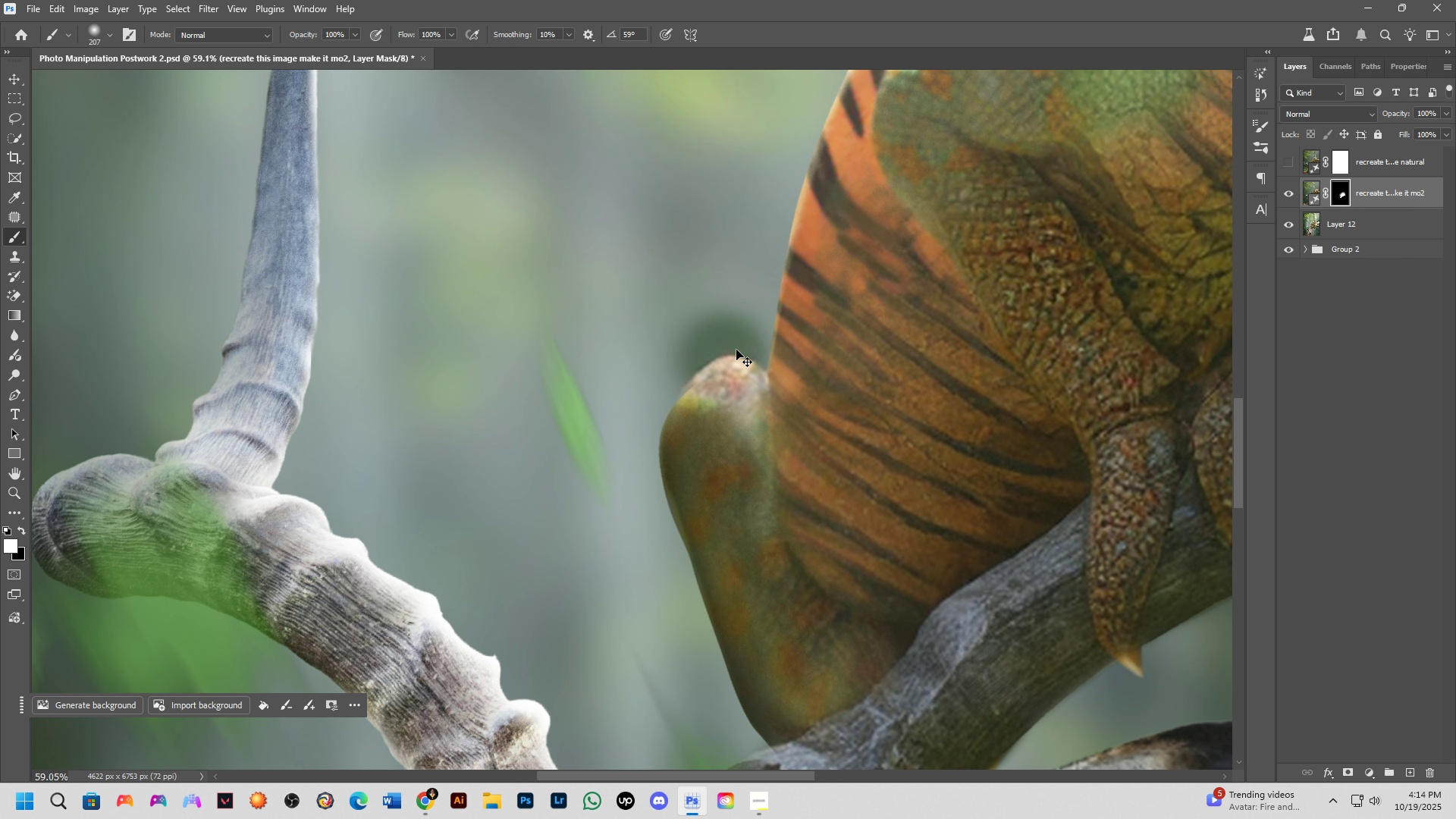 
key(Control+Z)
 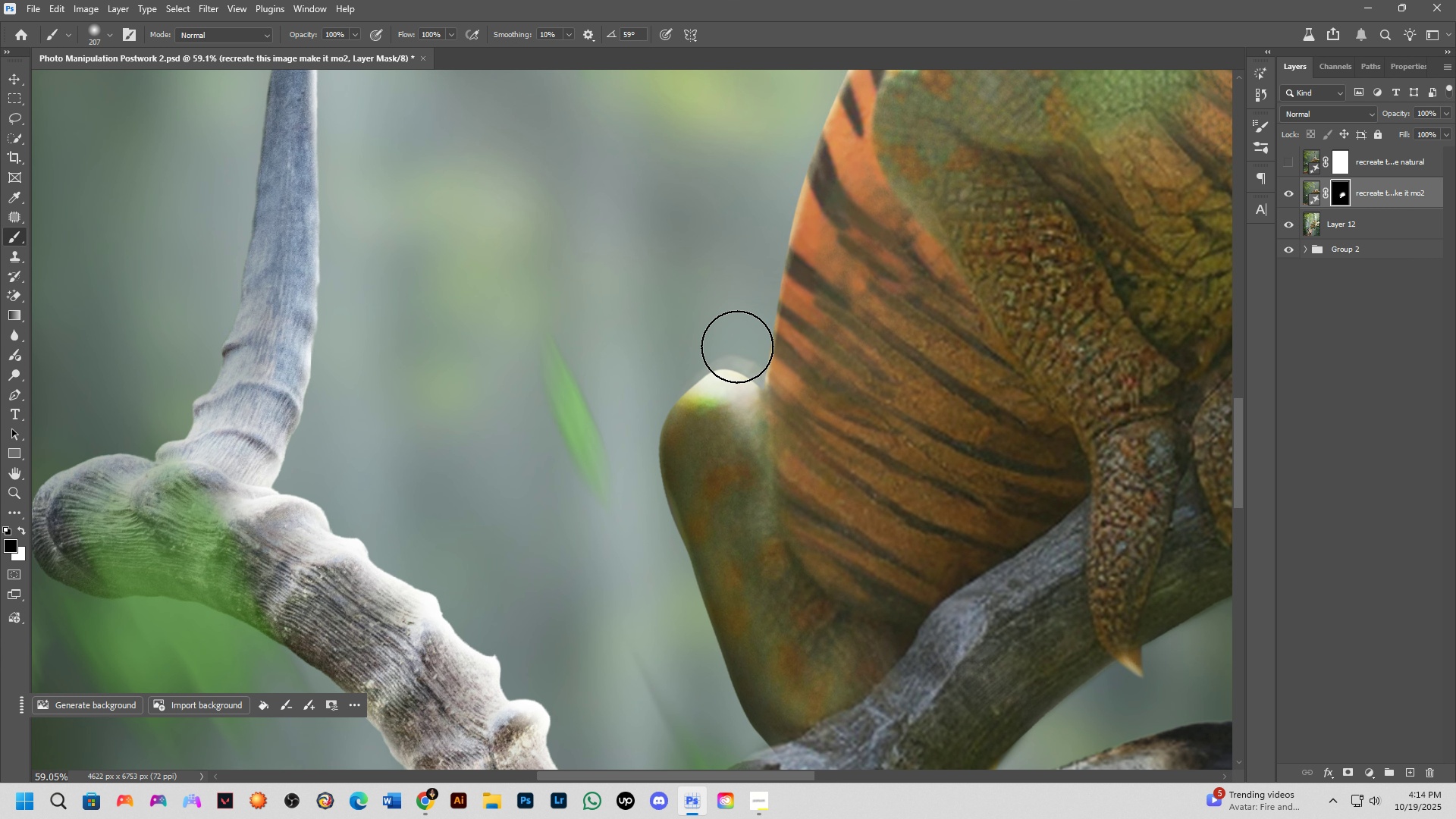 
key(X)
 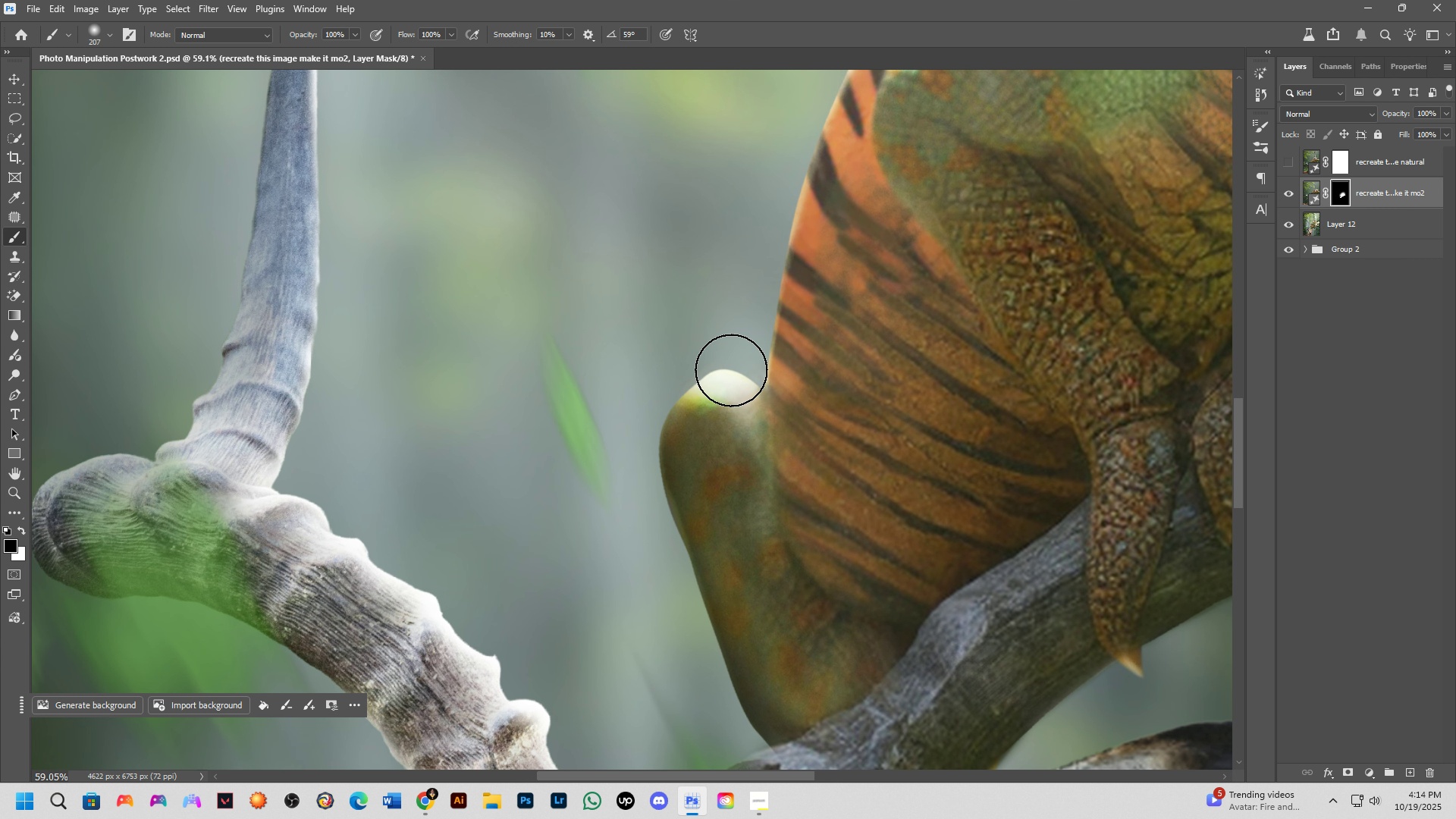 
left_click_drag(start_coordinate=[737, 348], to_coordinate=[706, 375])
 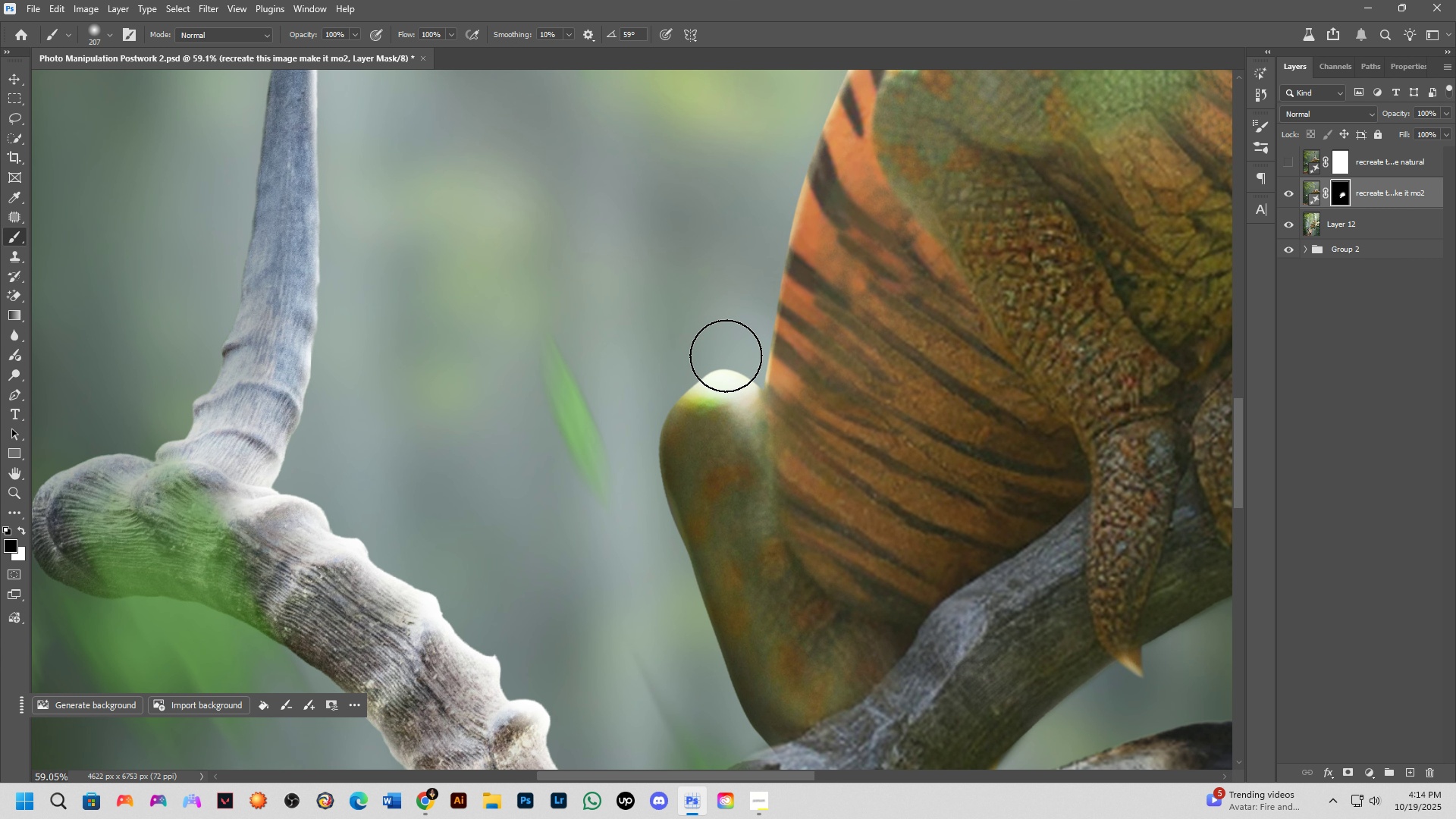 
key(Control+ControlLeft)
 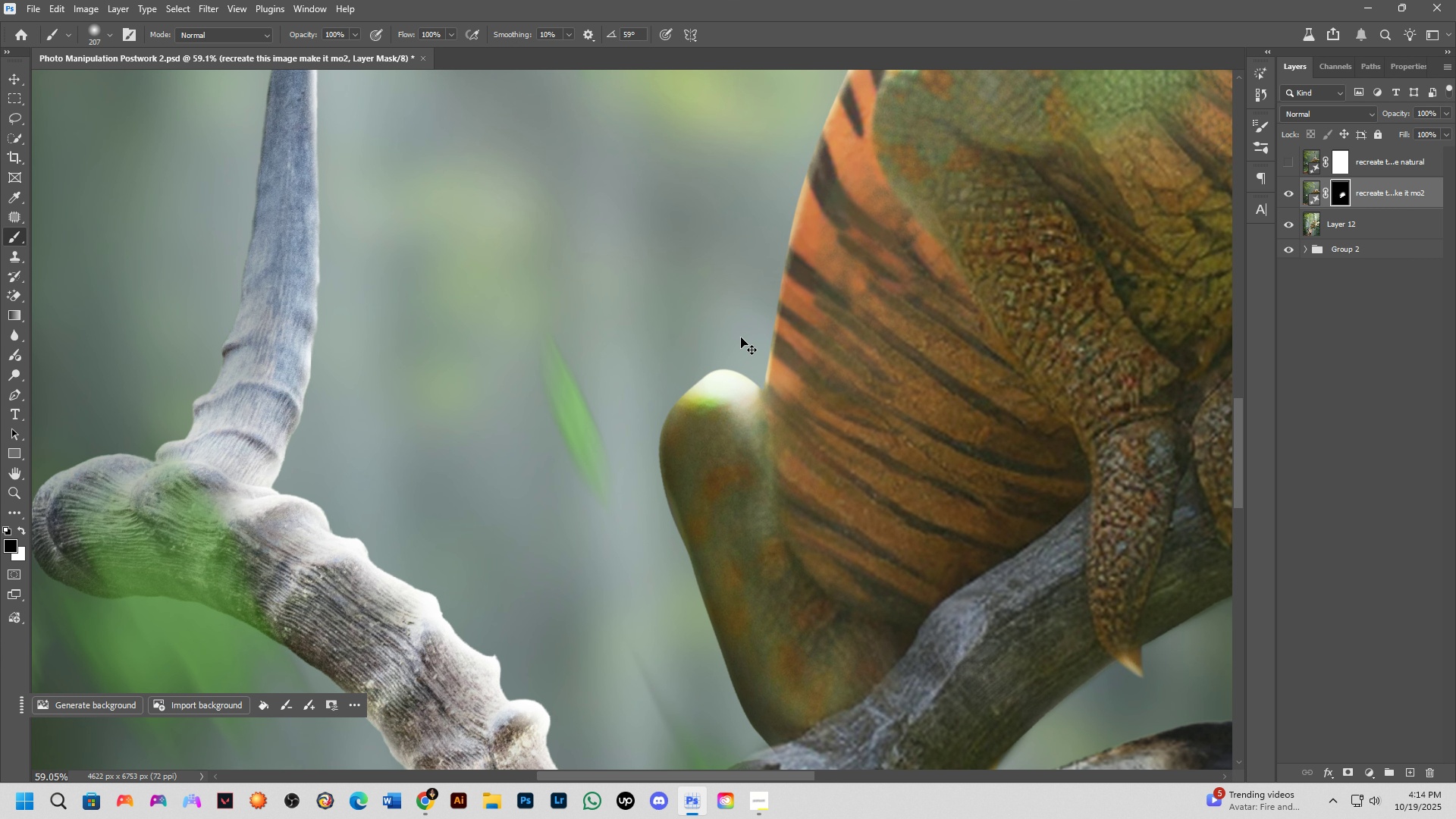 
key(Control+Z)
 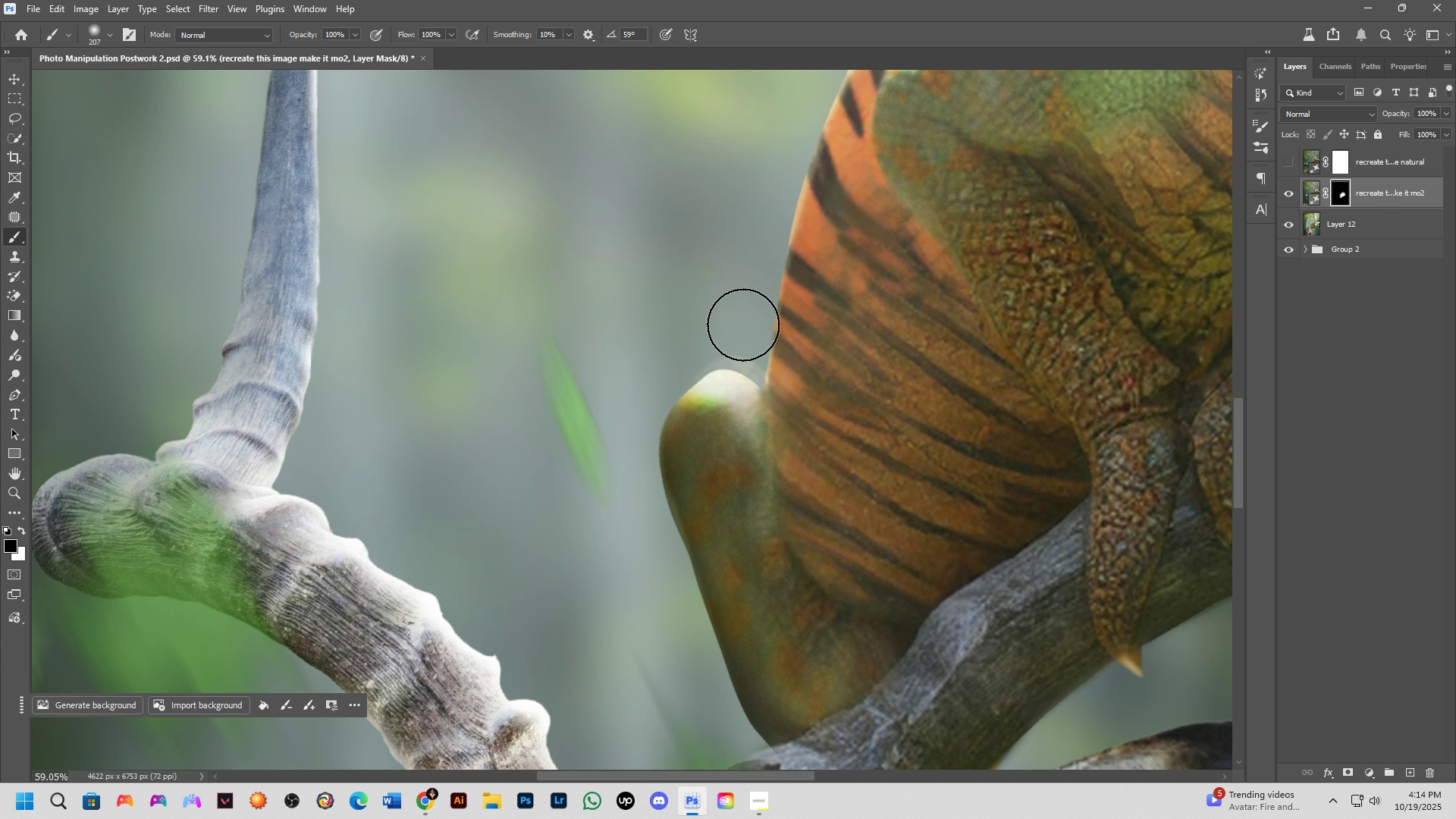 
left_click_drag(start_coordinate=[742, 325], to_coordinate=[731, 342])
 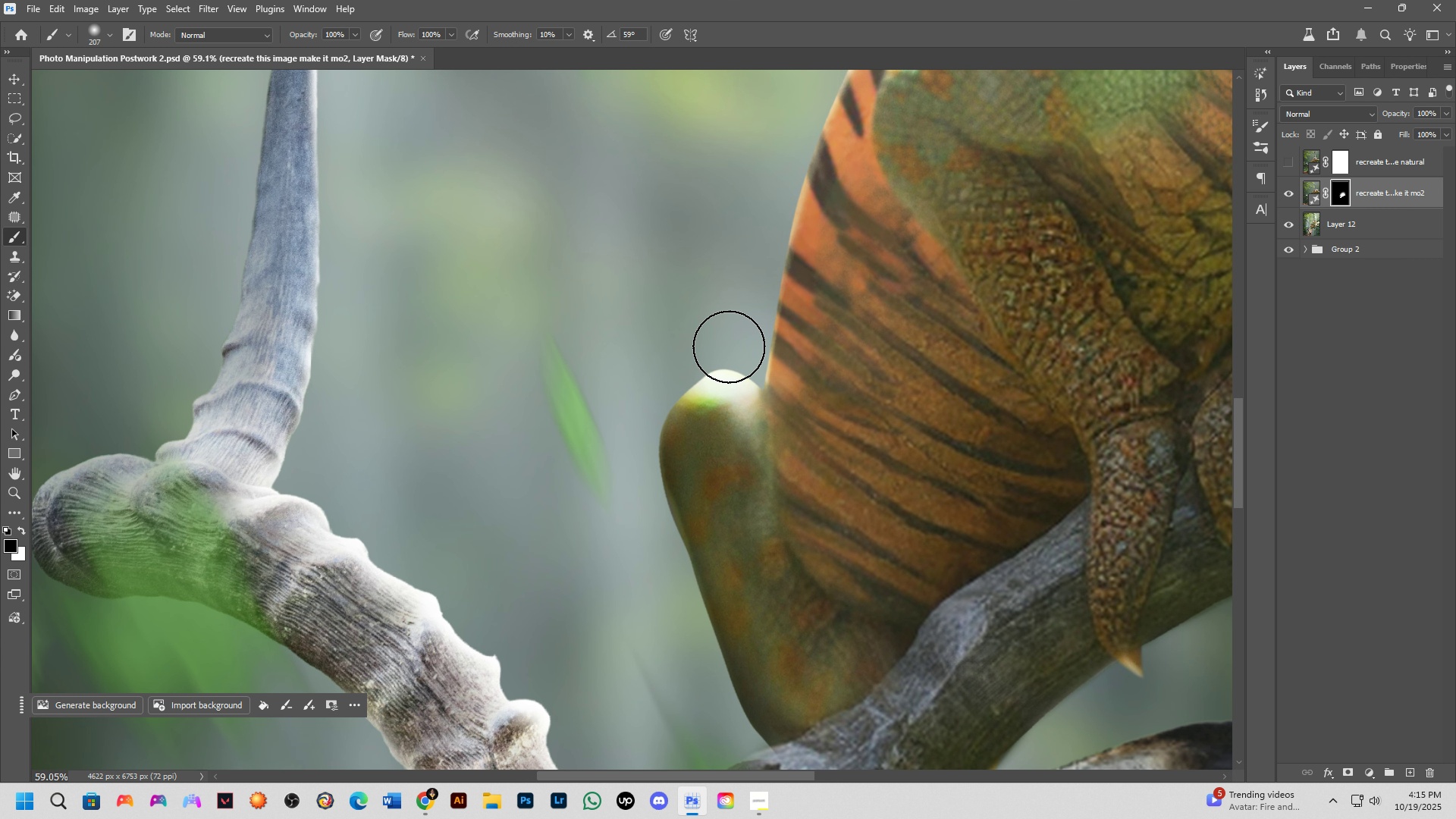 
key(Shift+ShiftLeft)
 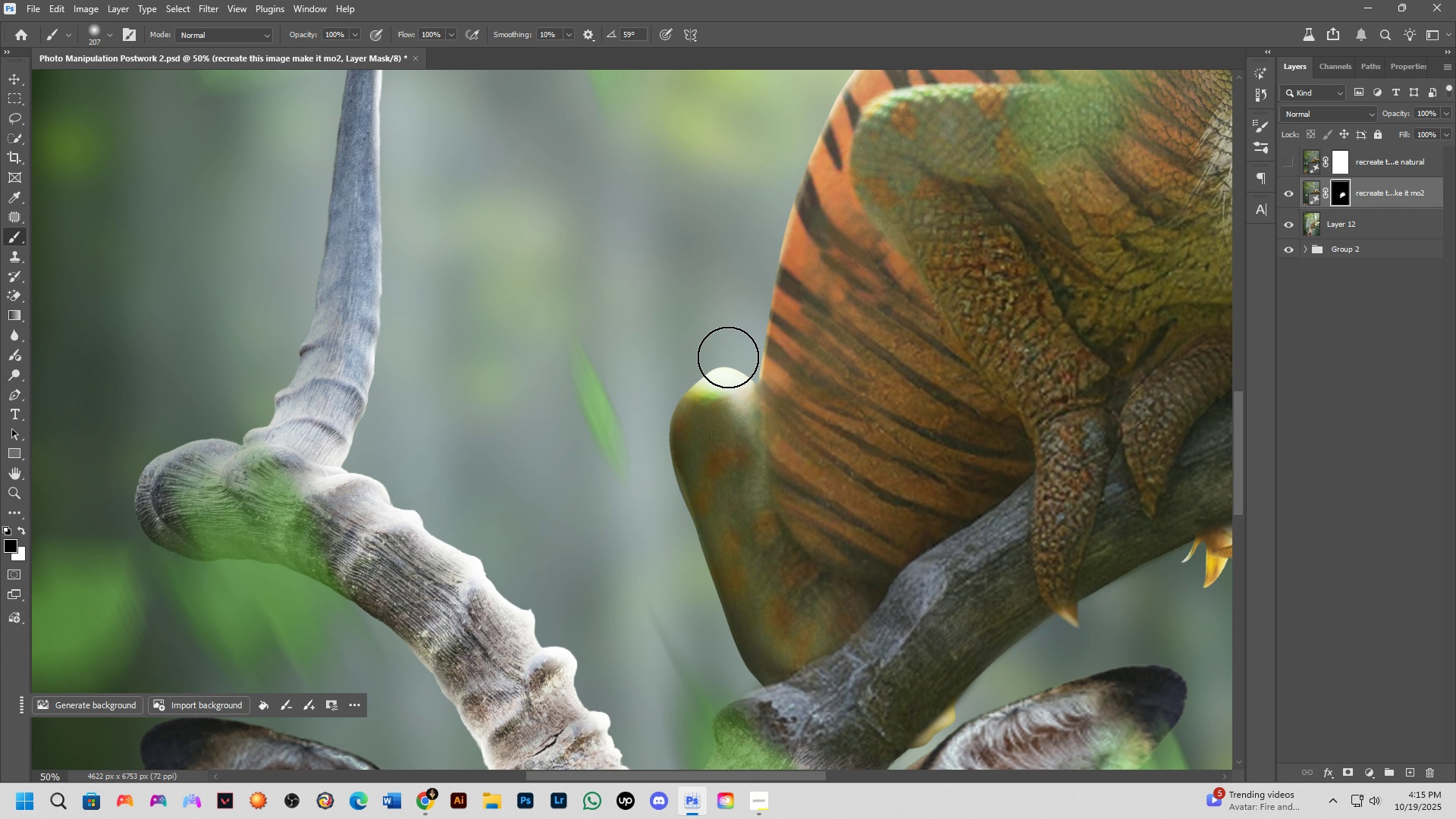 
scroll: coordinate [730, 361], scroll_direction: down, amount: 5.0
 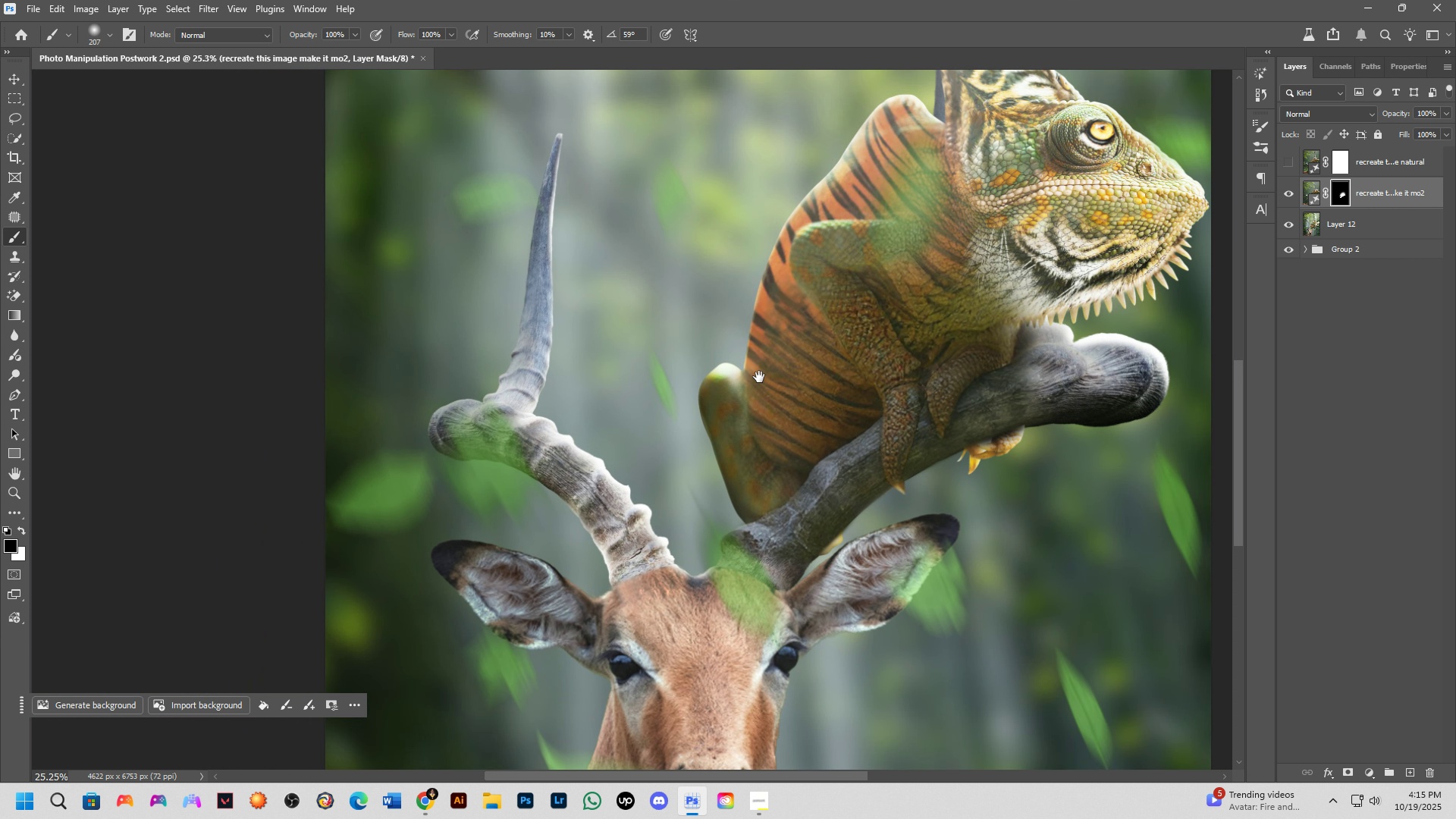 
hold_key(key=Space, duration=1.04)
 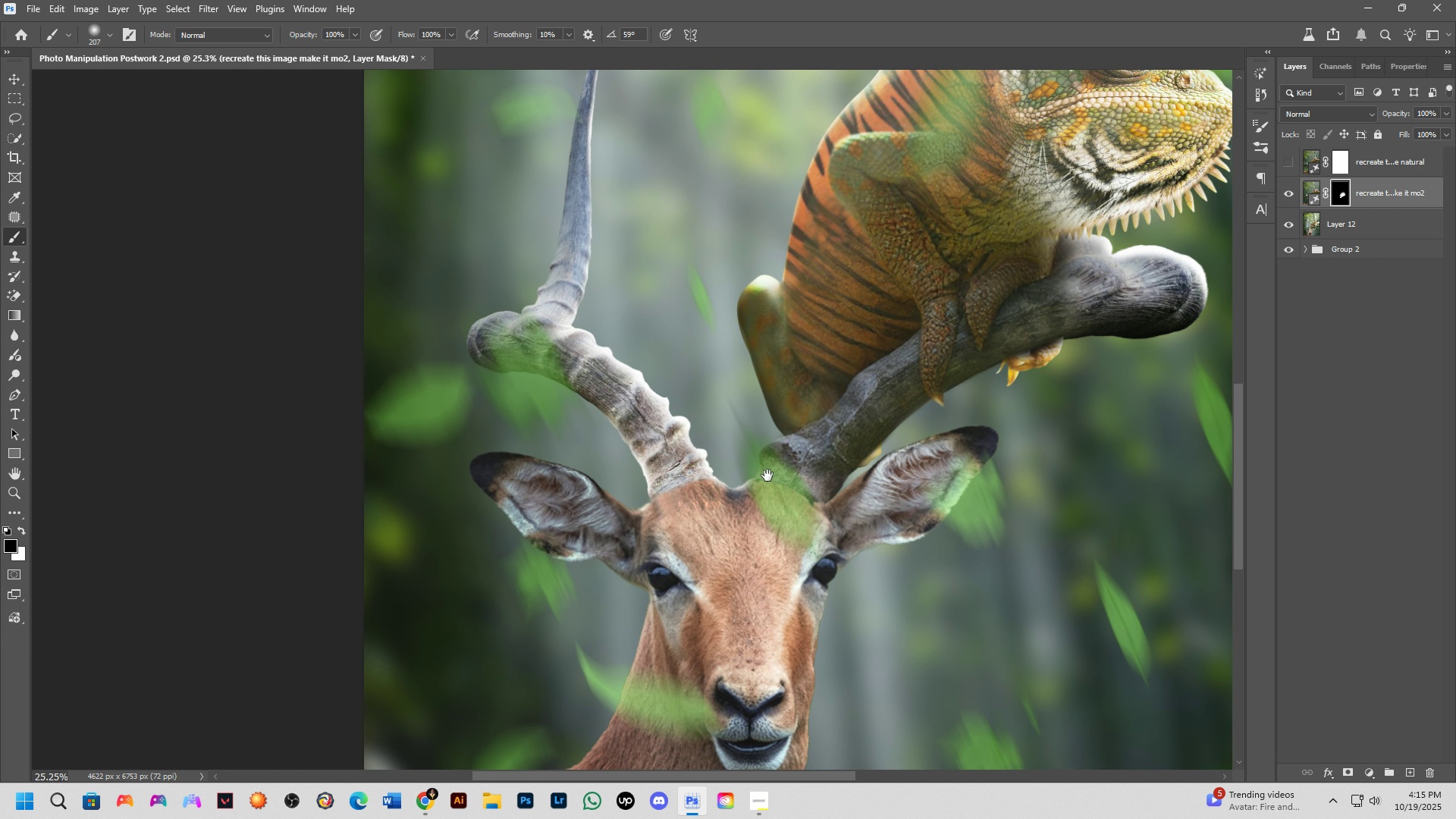 
left_click_drag(start_coordinate=[757, 370], to_coordinate=[773, 302])
 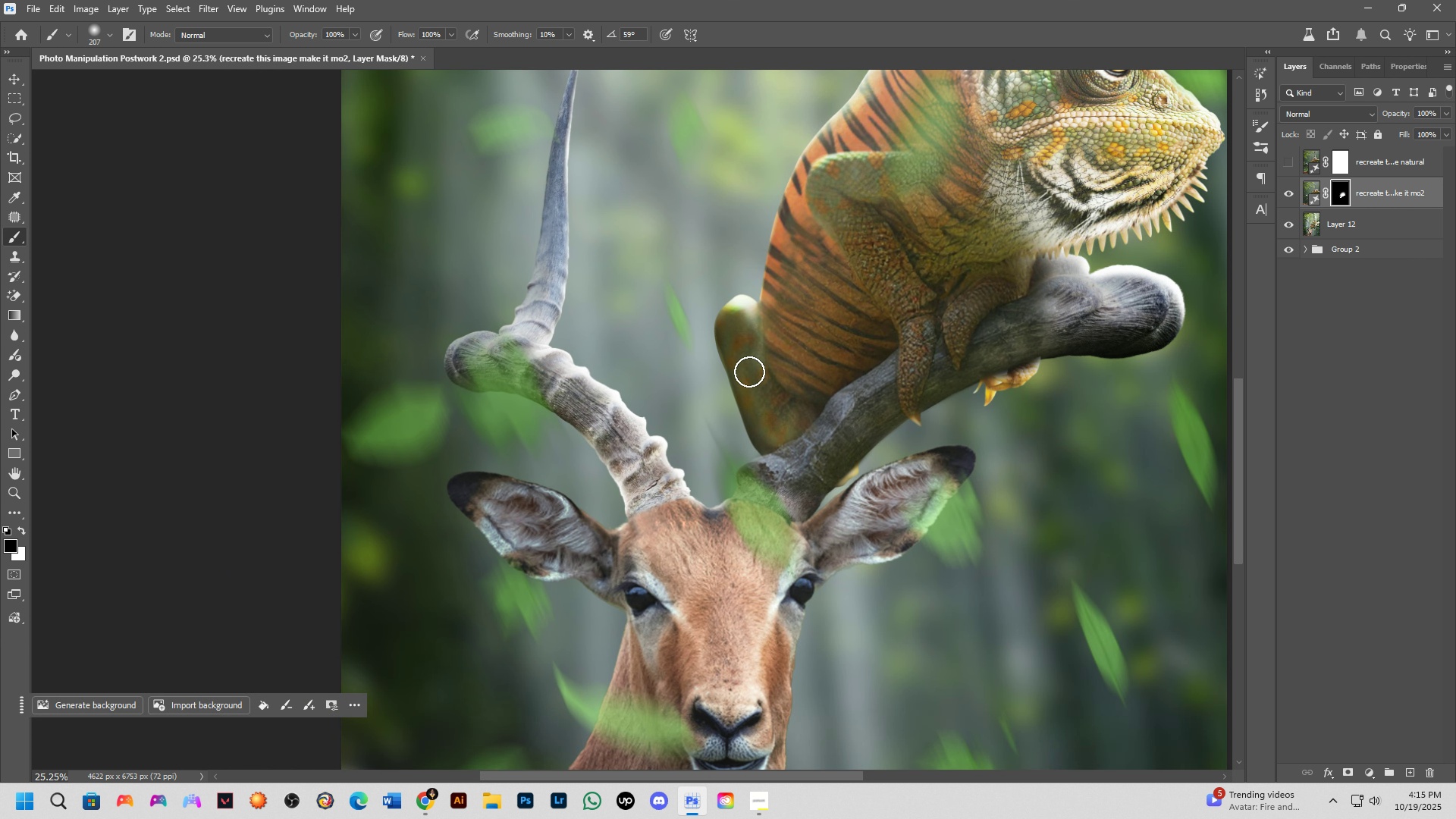 
key(Shift+ShiftLeft)
 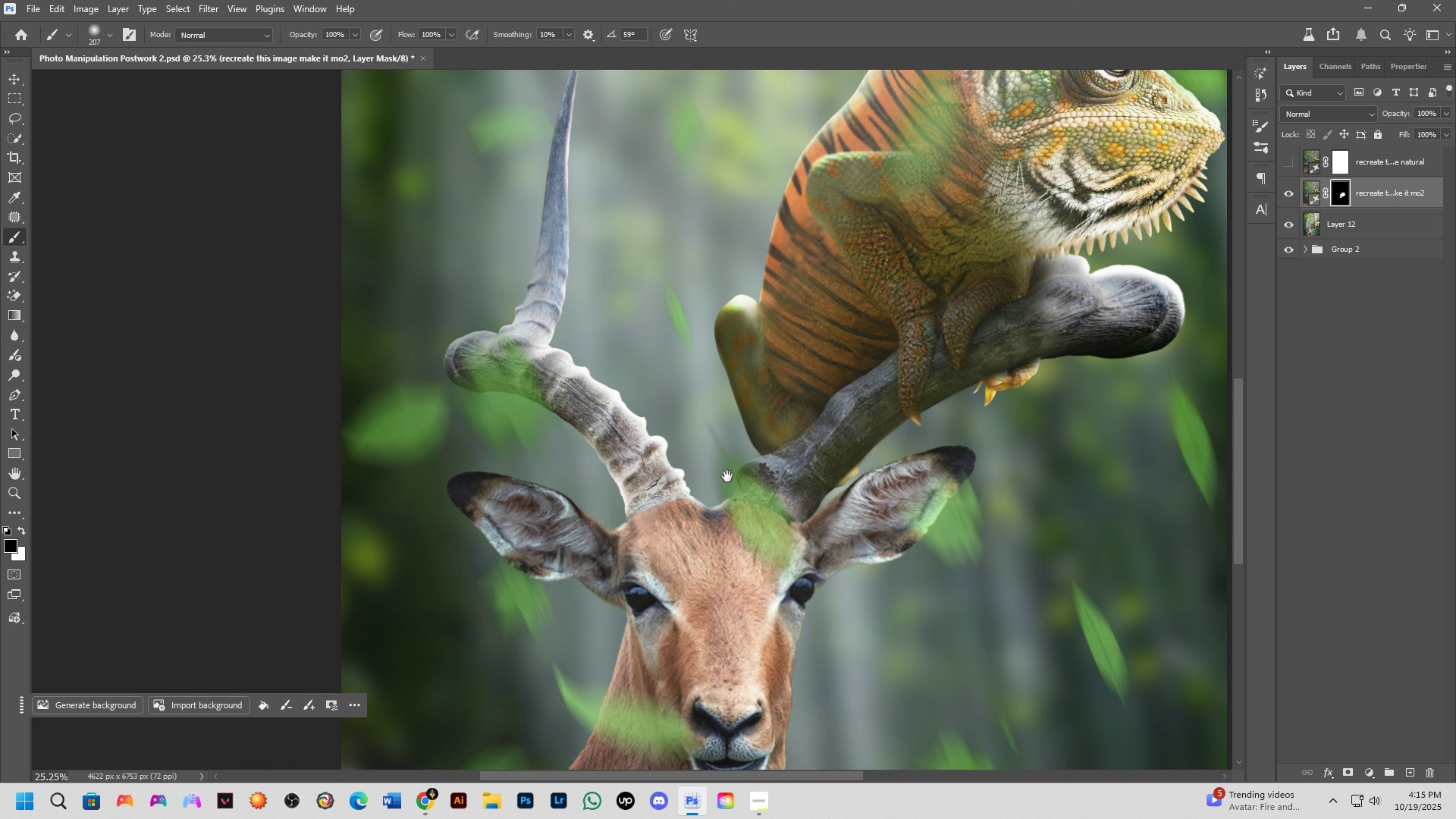 
hold_key(key=Space, duration=0.59)
 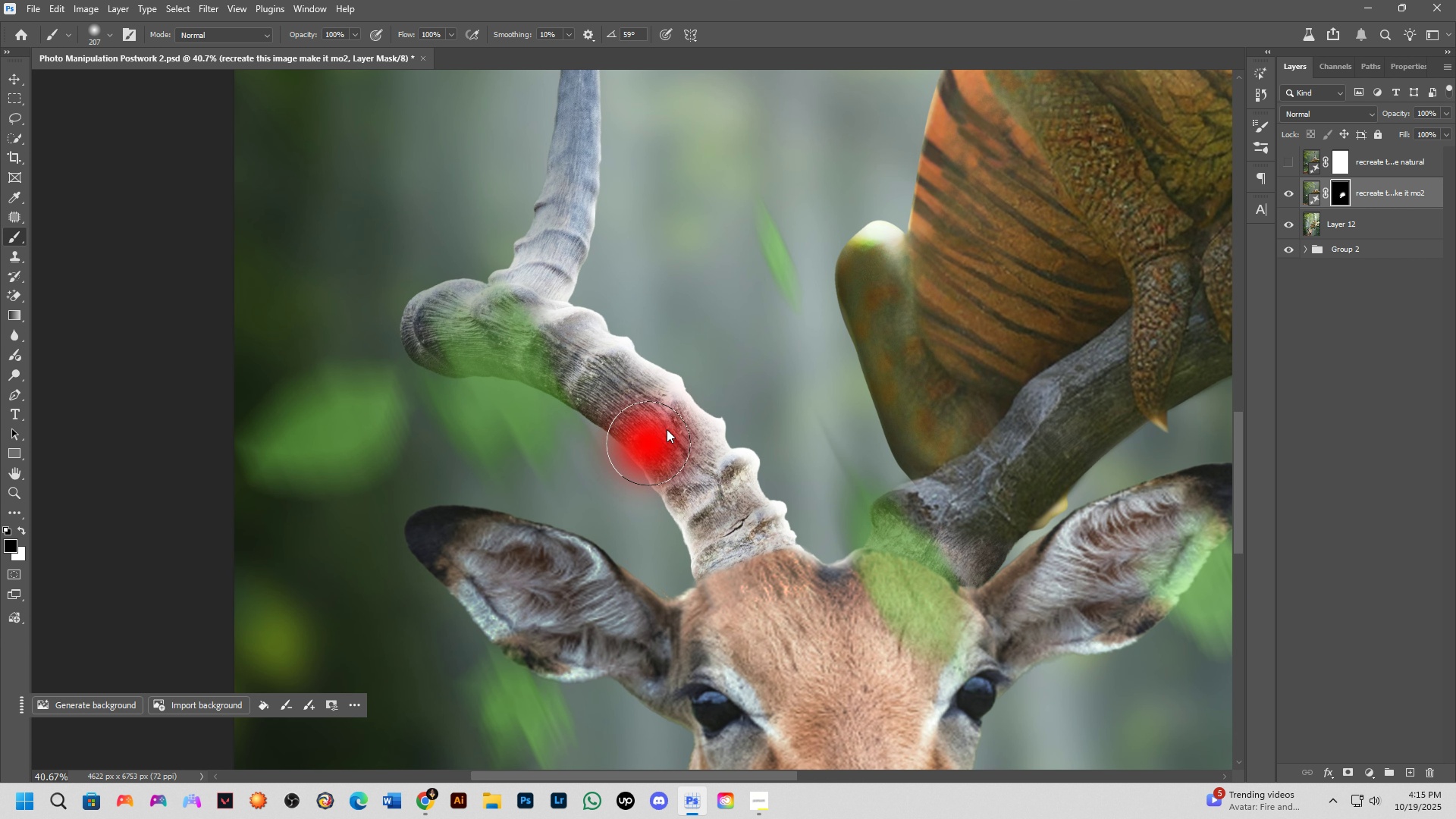 
left_click_drag(start_coordinate=[726, 477], to_coordinate=[770, 482])
 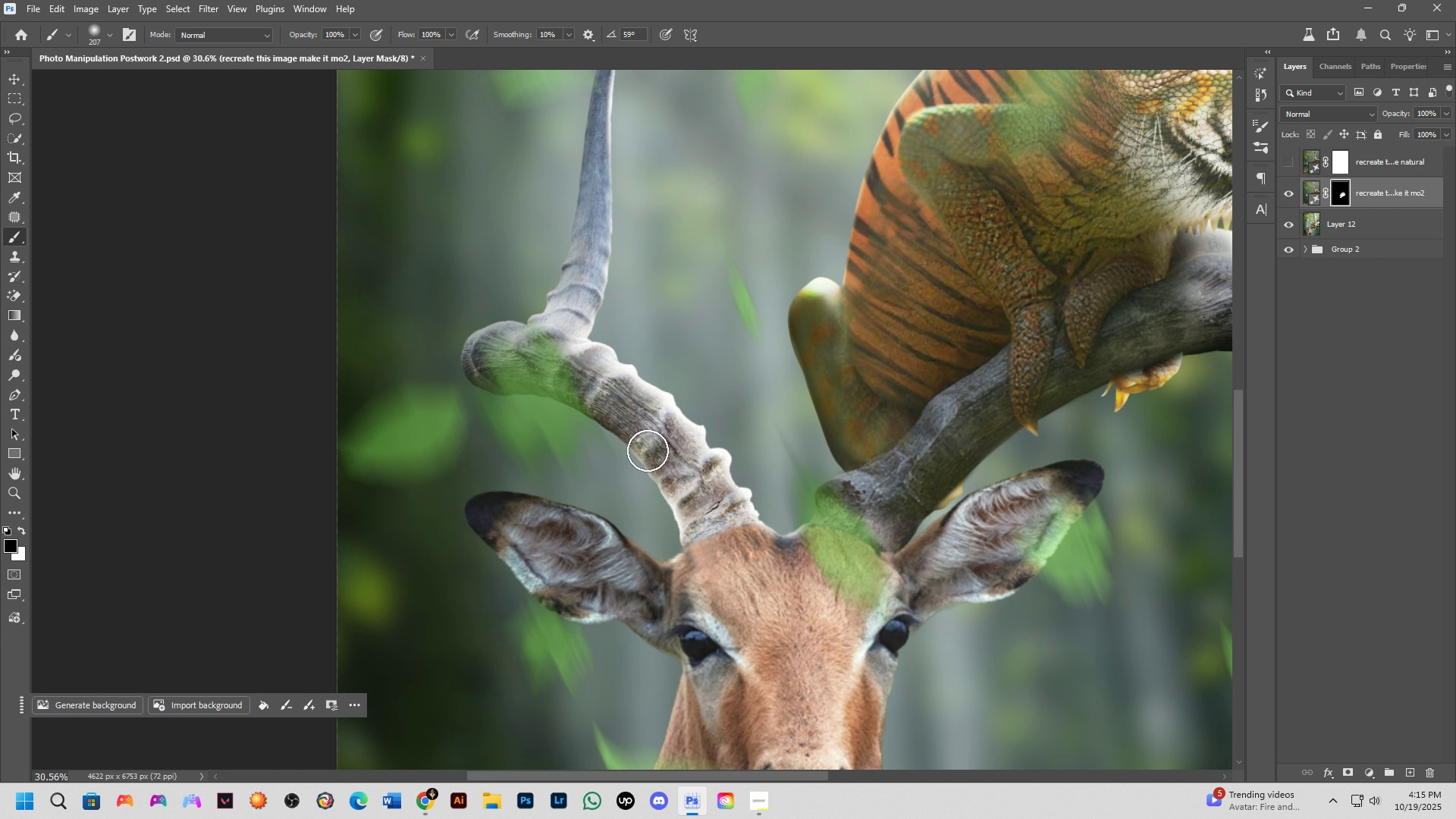 
scroll: coordinate [648, 450], scroll_direction: up, amount: 5.0
 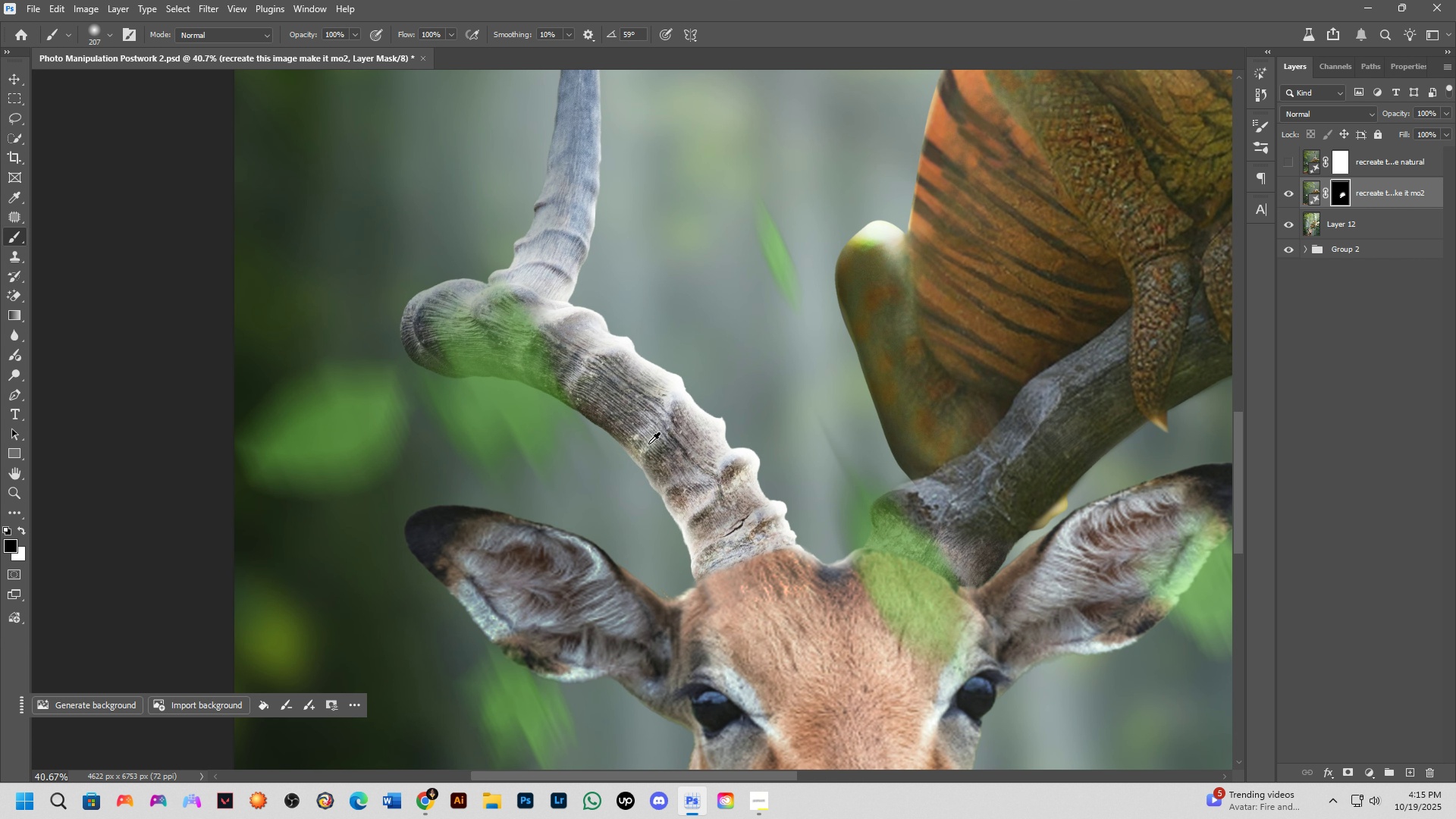 
key(Alt+AltLeft)
 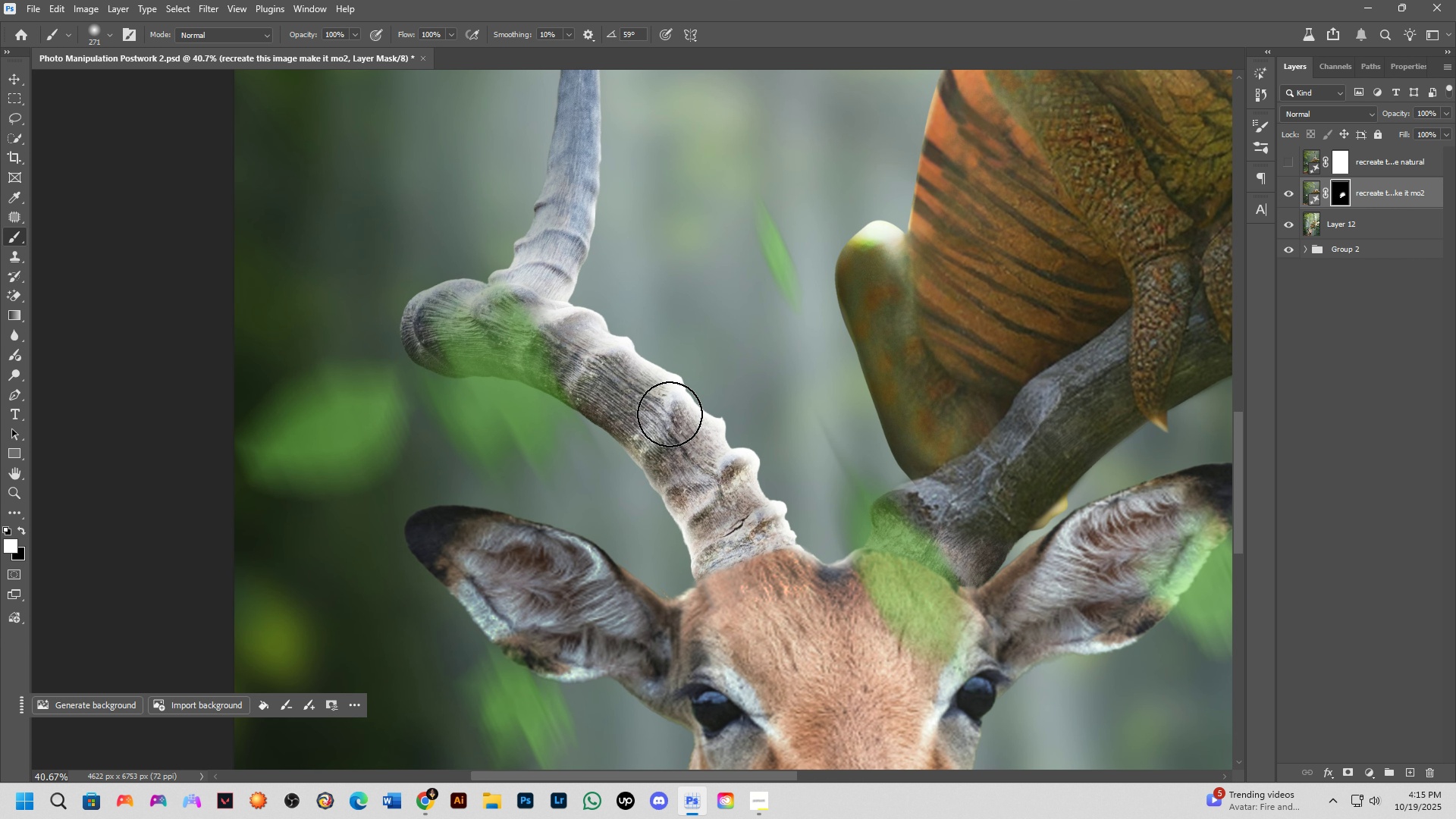 
key(X)
 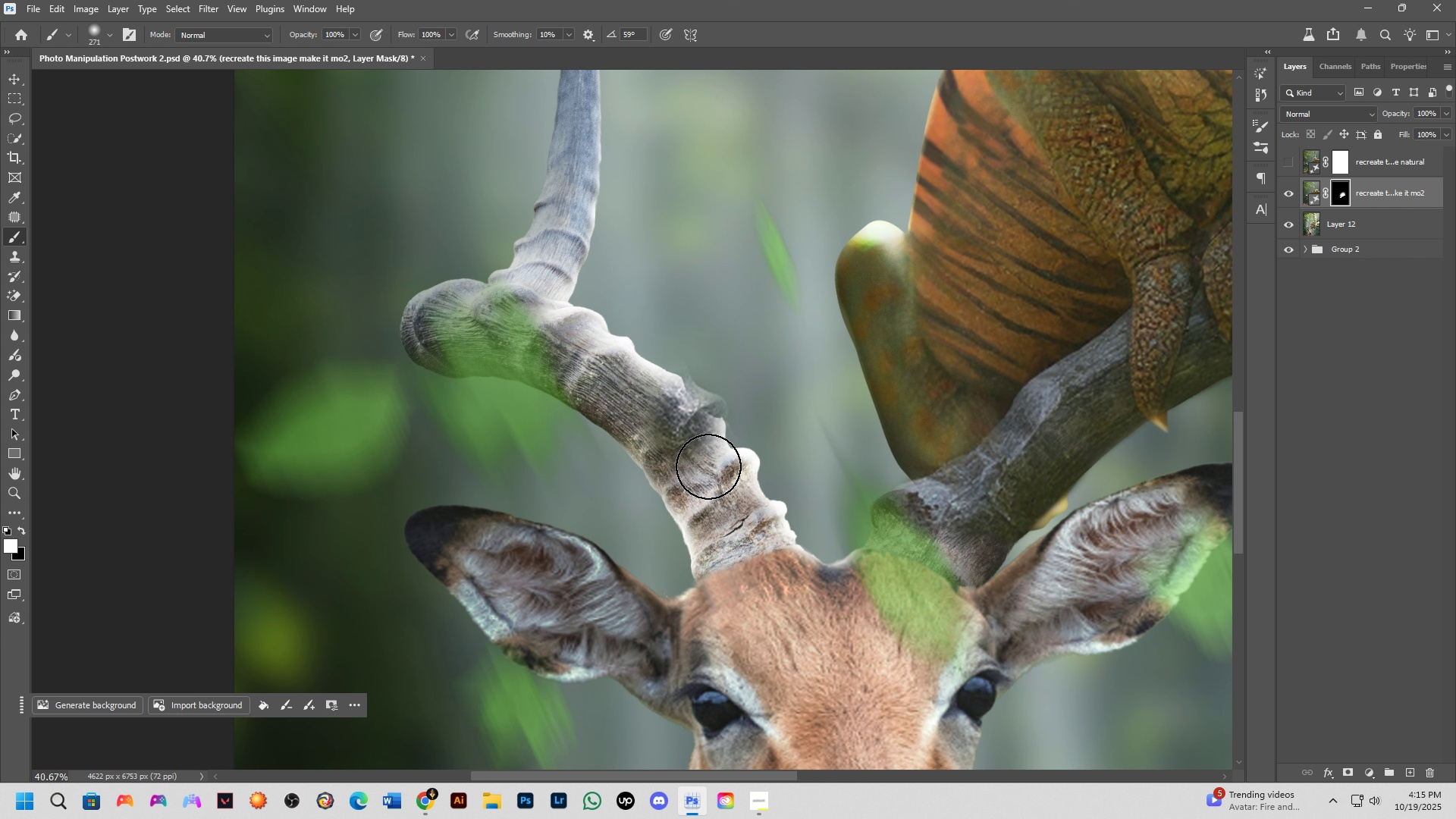 
left_click_drag(start_coordinate=[677, 419], to_coordinate=[577, 298])
 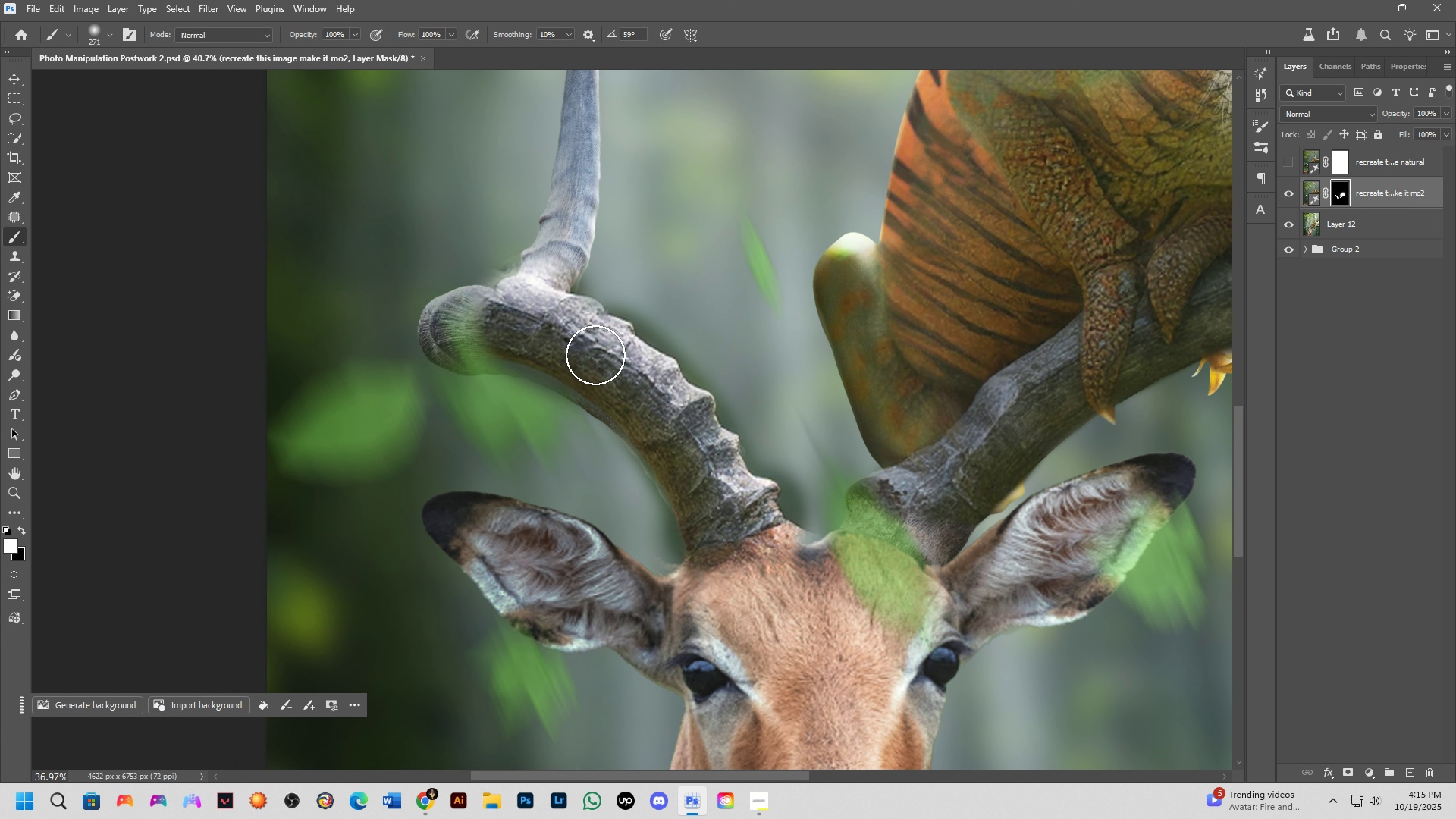 
scroll: coordinate [699, 495], scroll_direction: down, amount: 13.0
 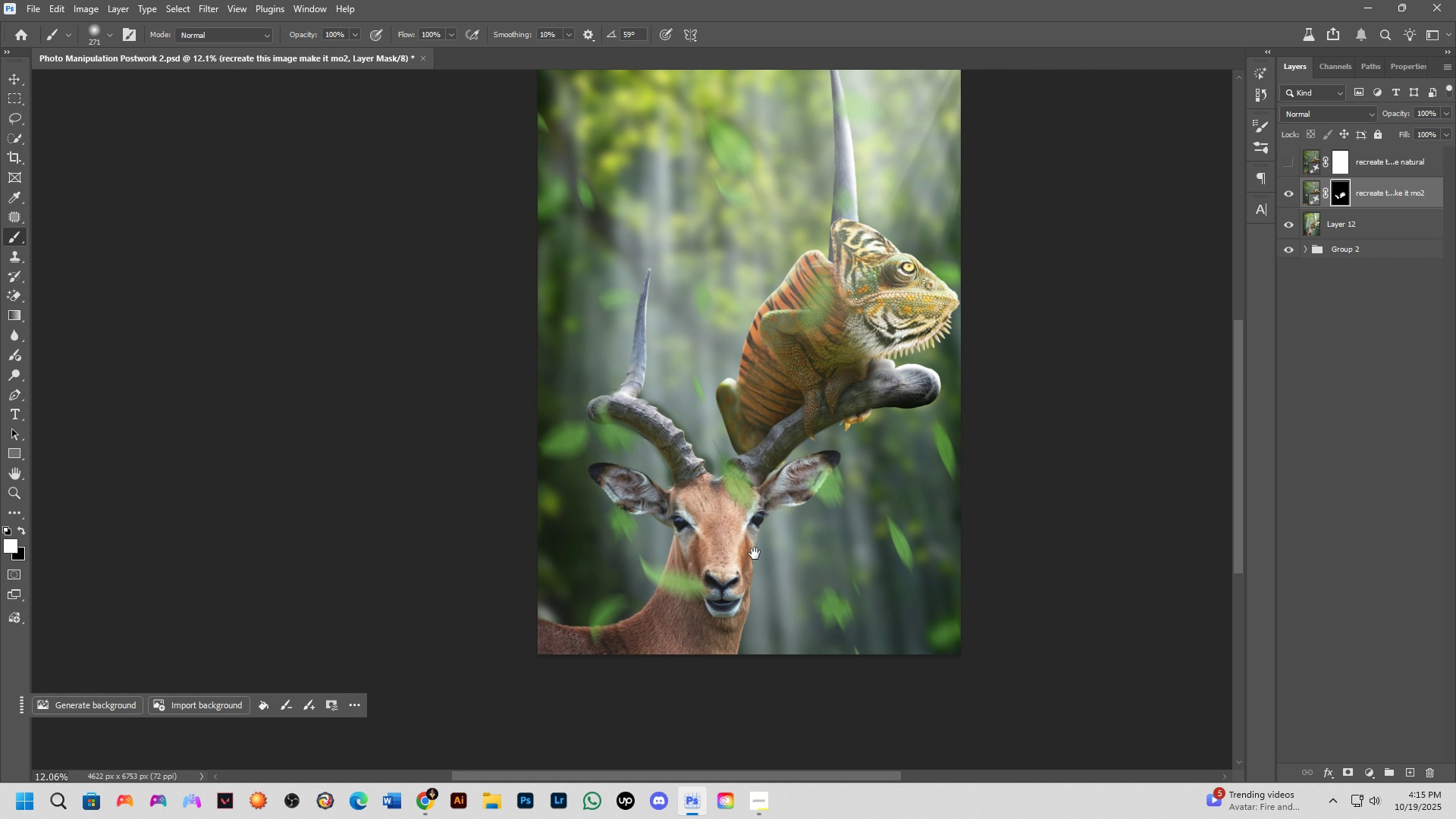 
hold_key(key=Space, duration=0.39)
 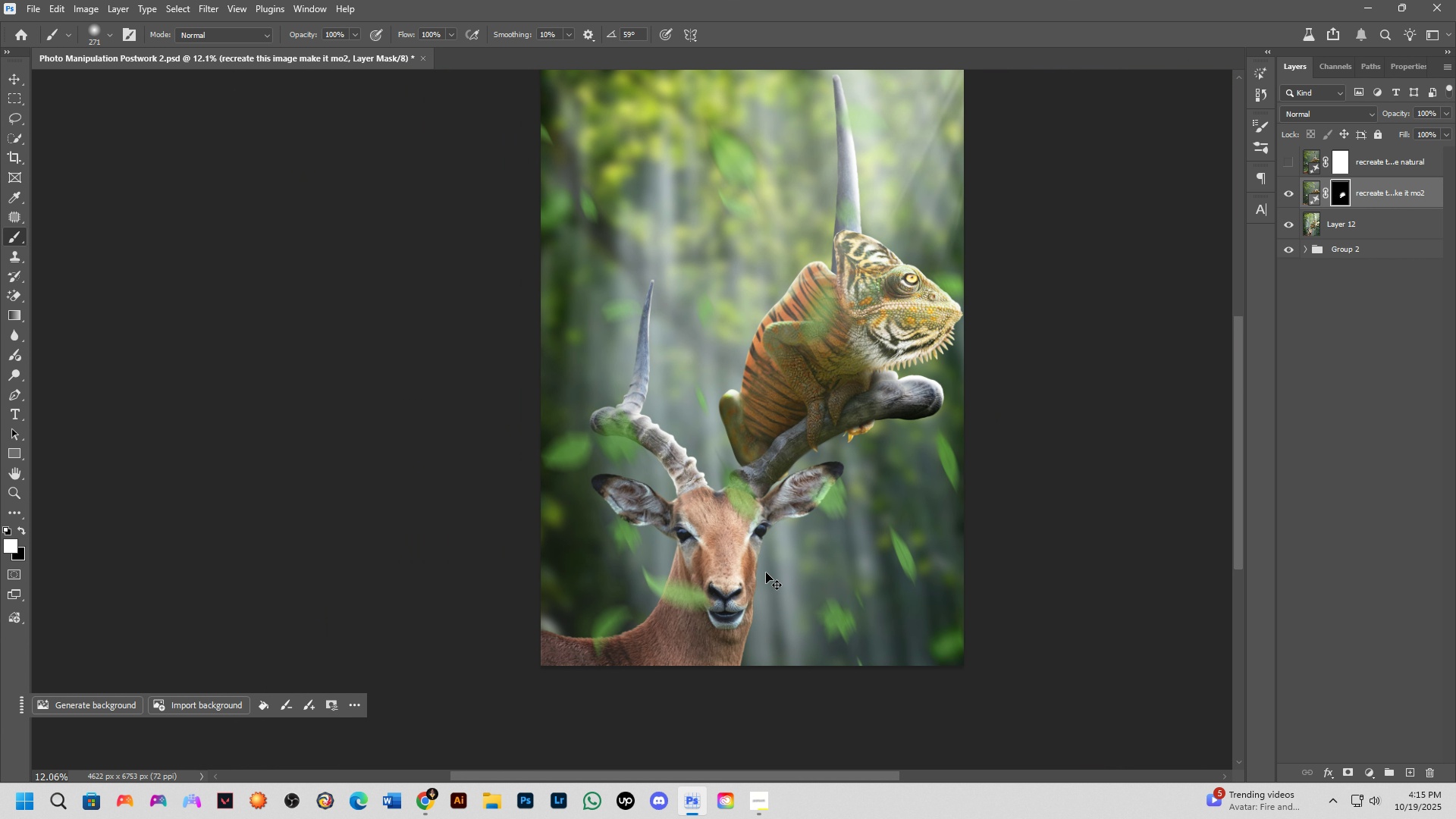 
left_click_drag(start_coordinate=[755, 554], to_coordinate=[758, 566])
 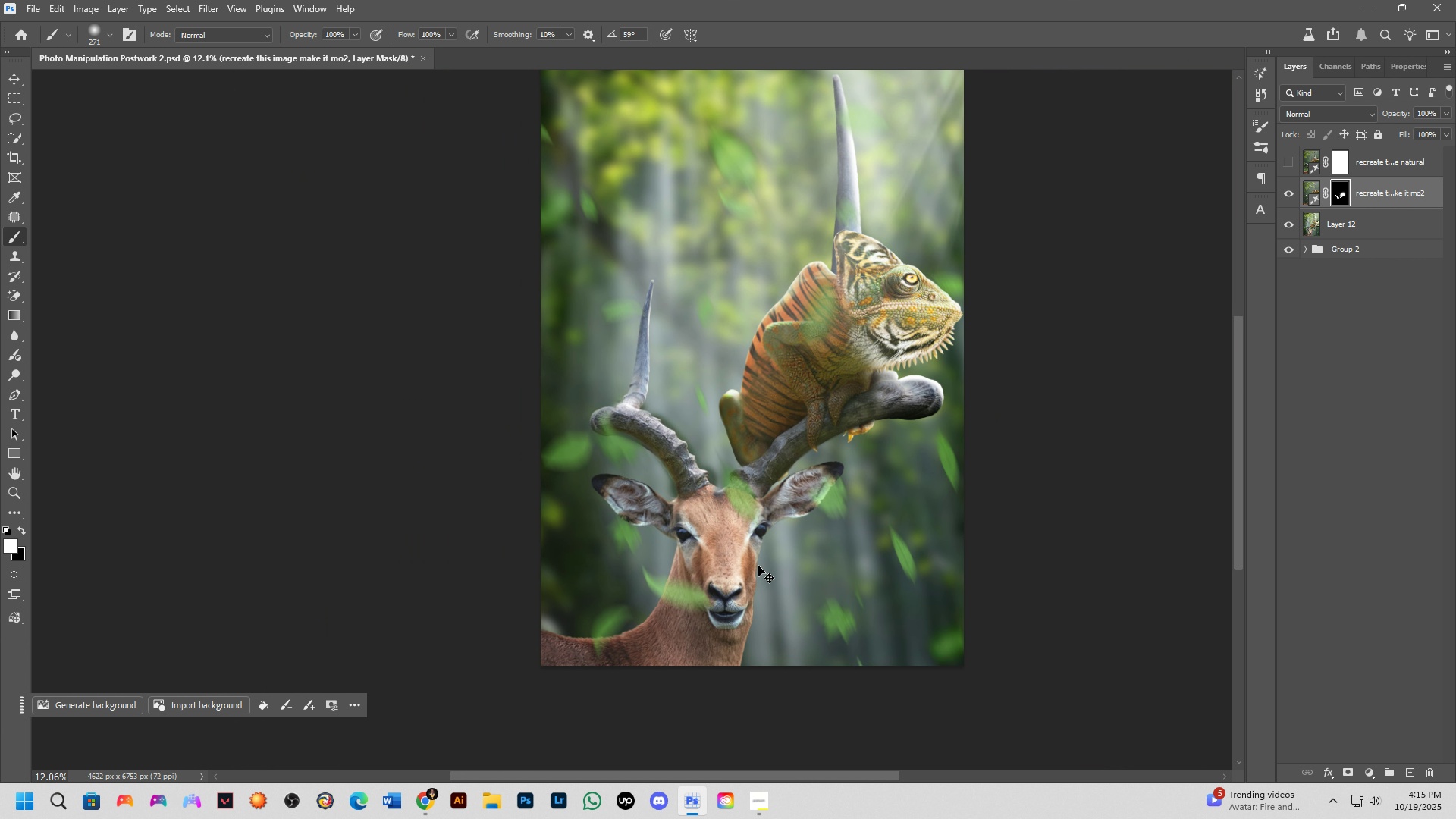 
key(Control+Z)
 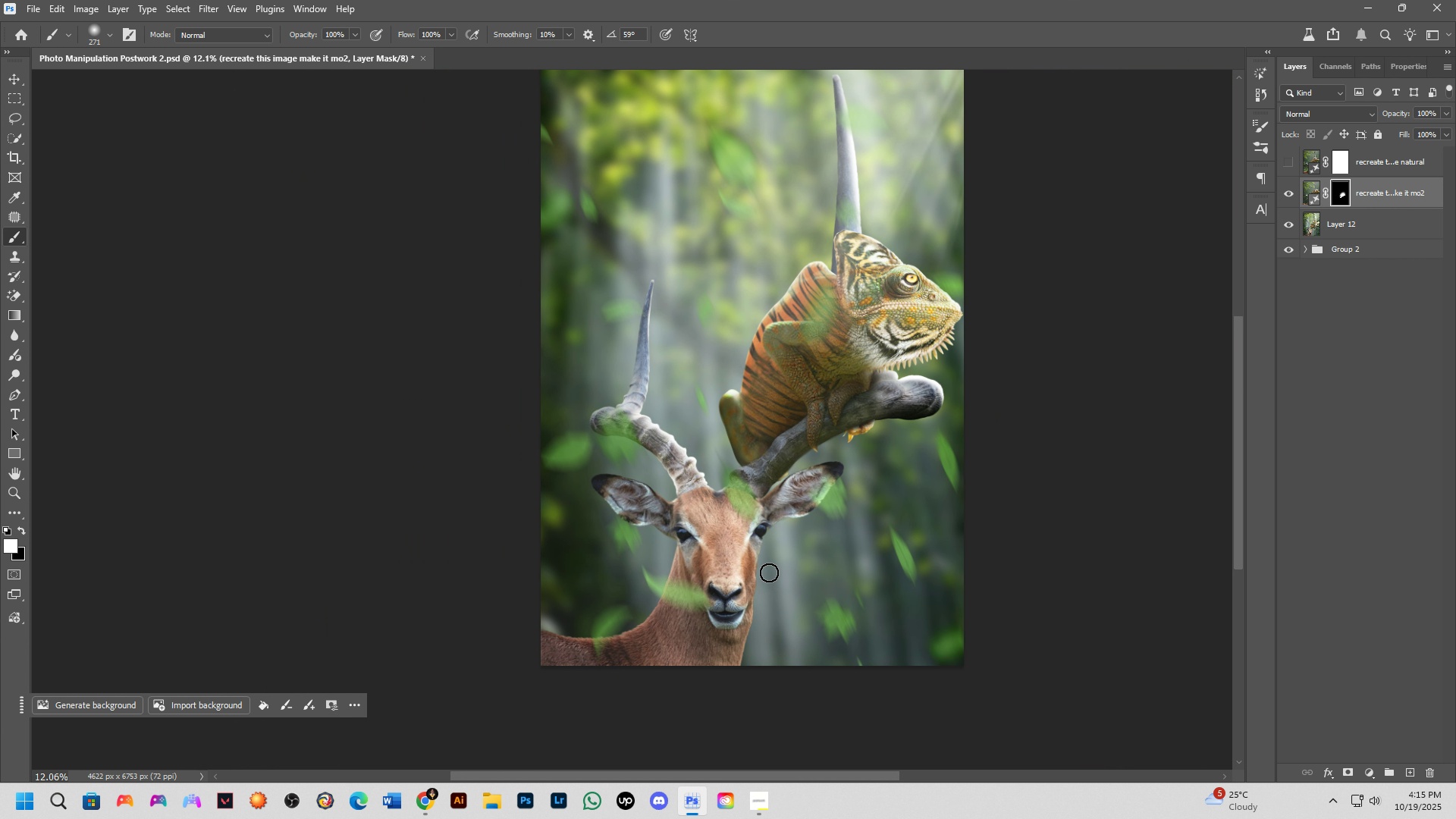 
scroll: coordinate [769, 573], scroll_direction: down, amount: 1.0
 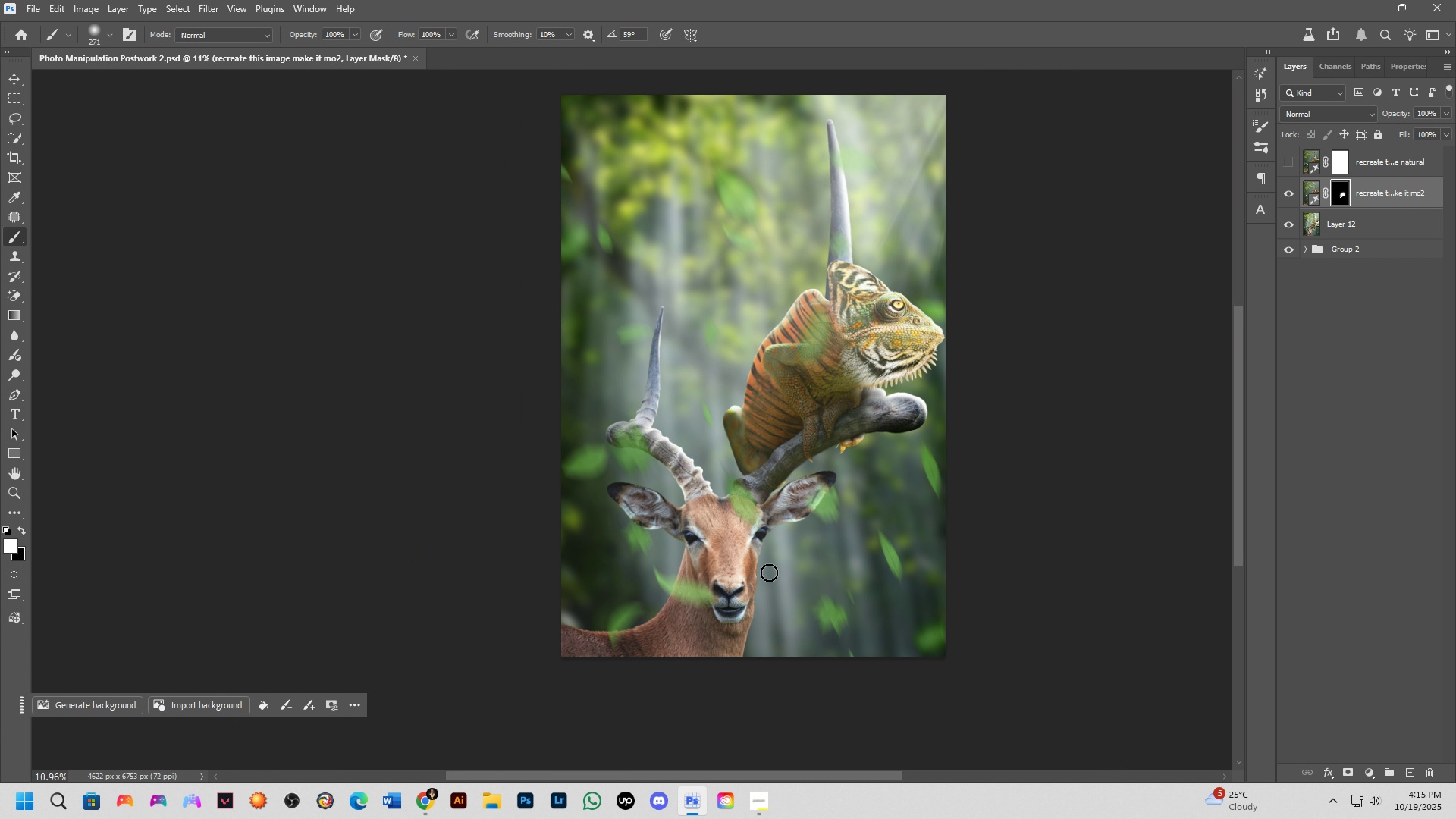 
key(Control+Z)
 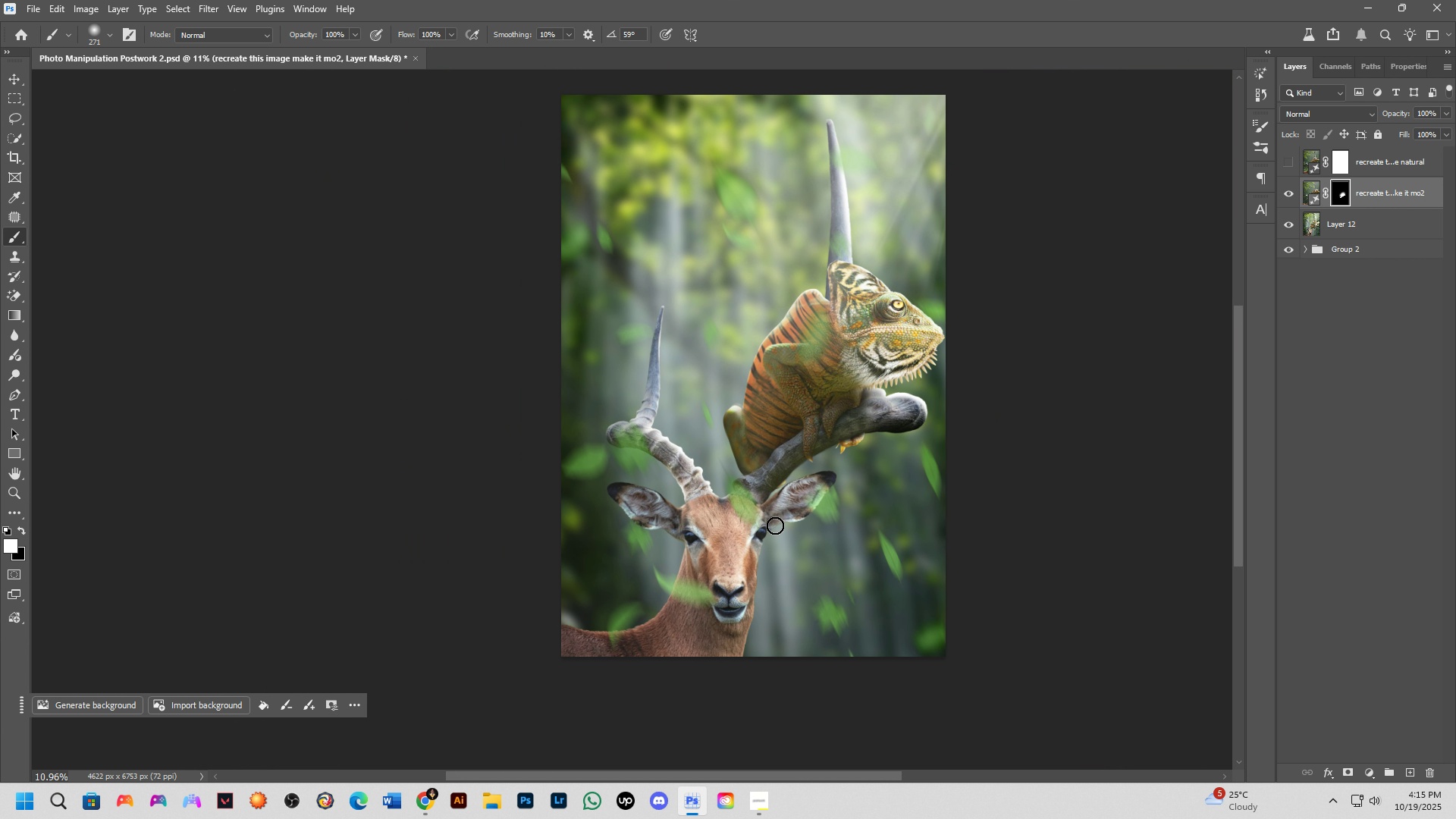 
key(Alt+AltLeft)
 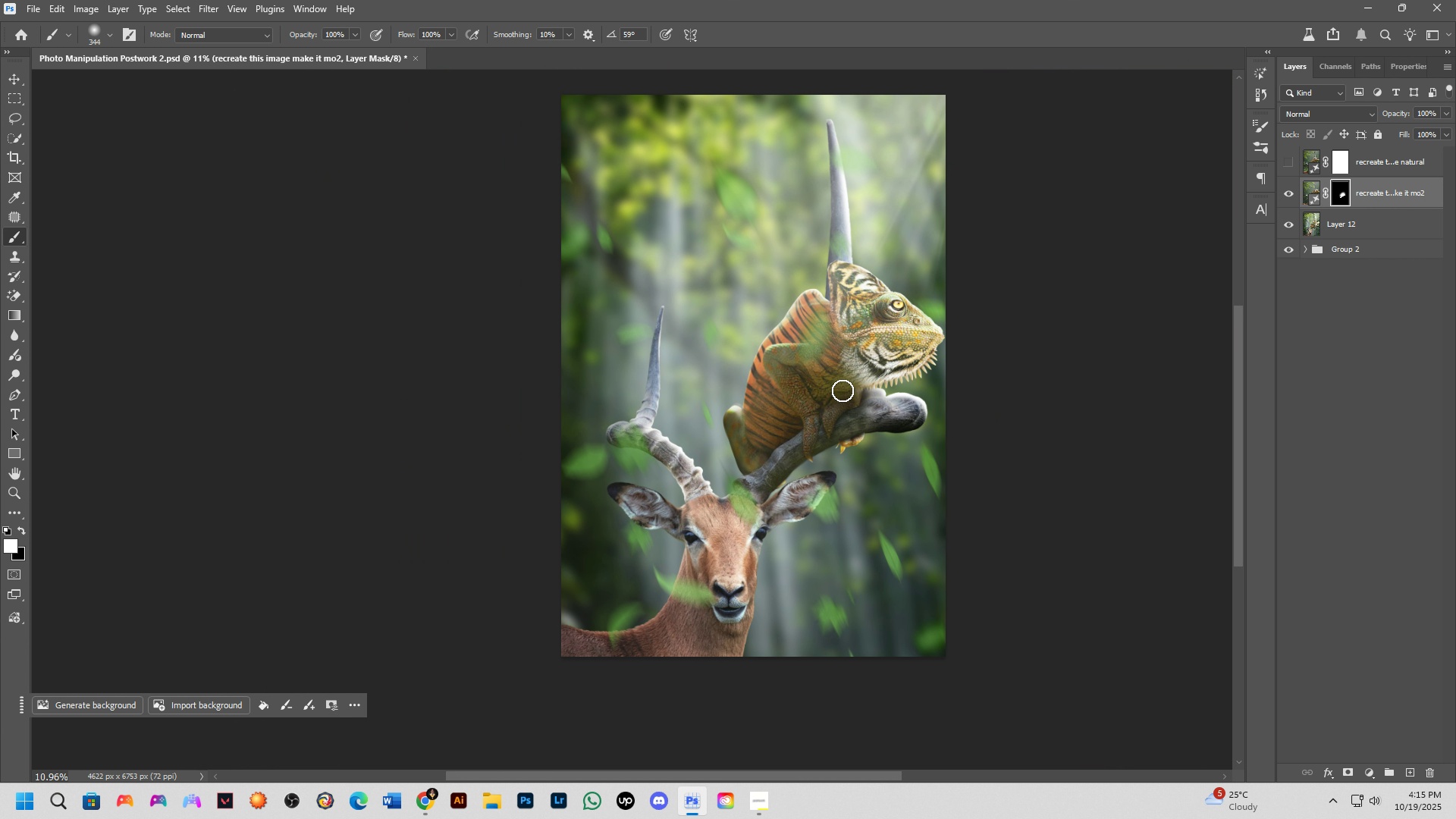 
left_click([843, 391])
 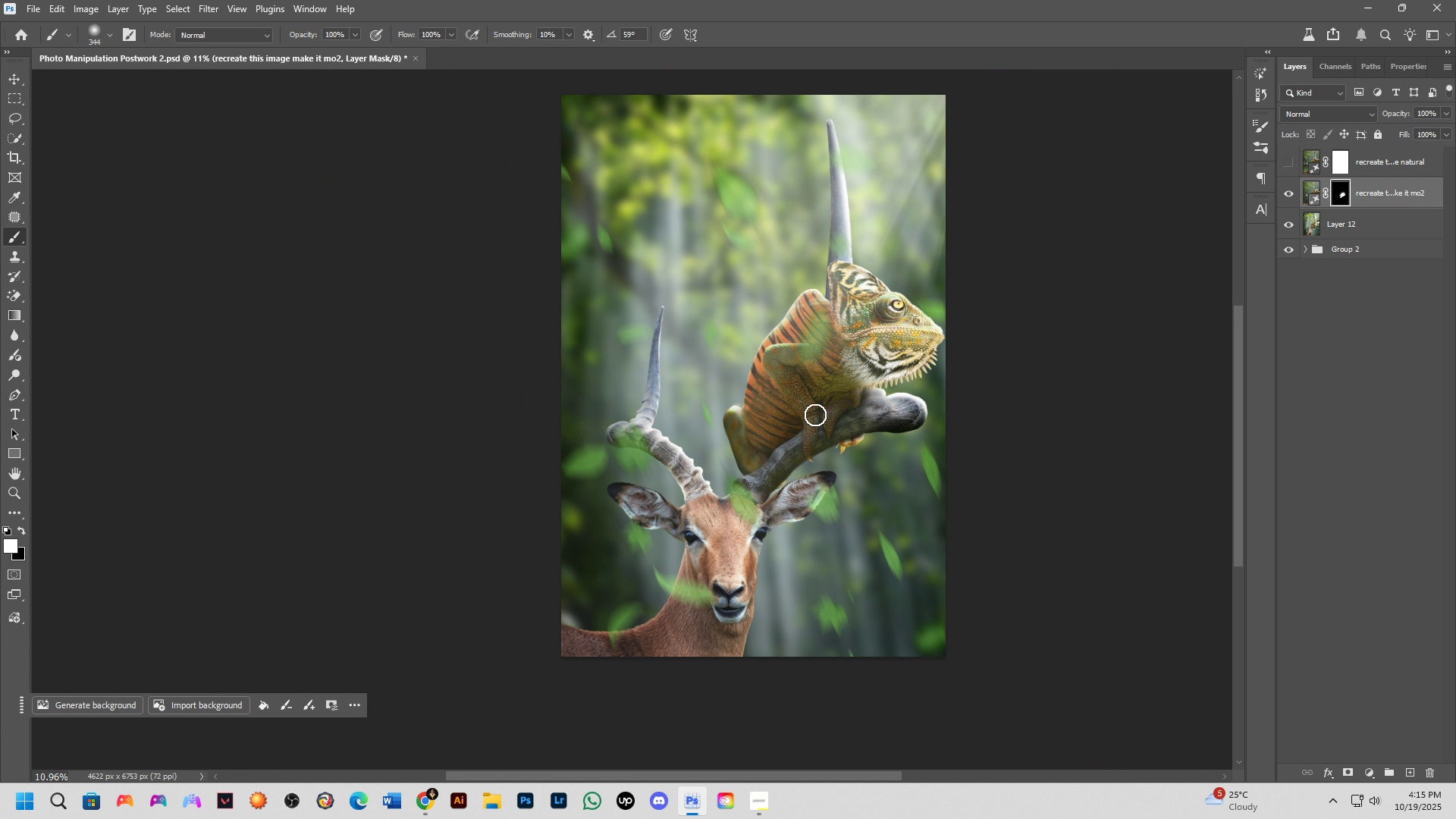 
key(Alt+AltLeft)
 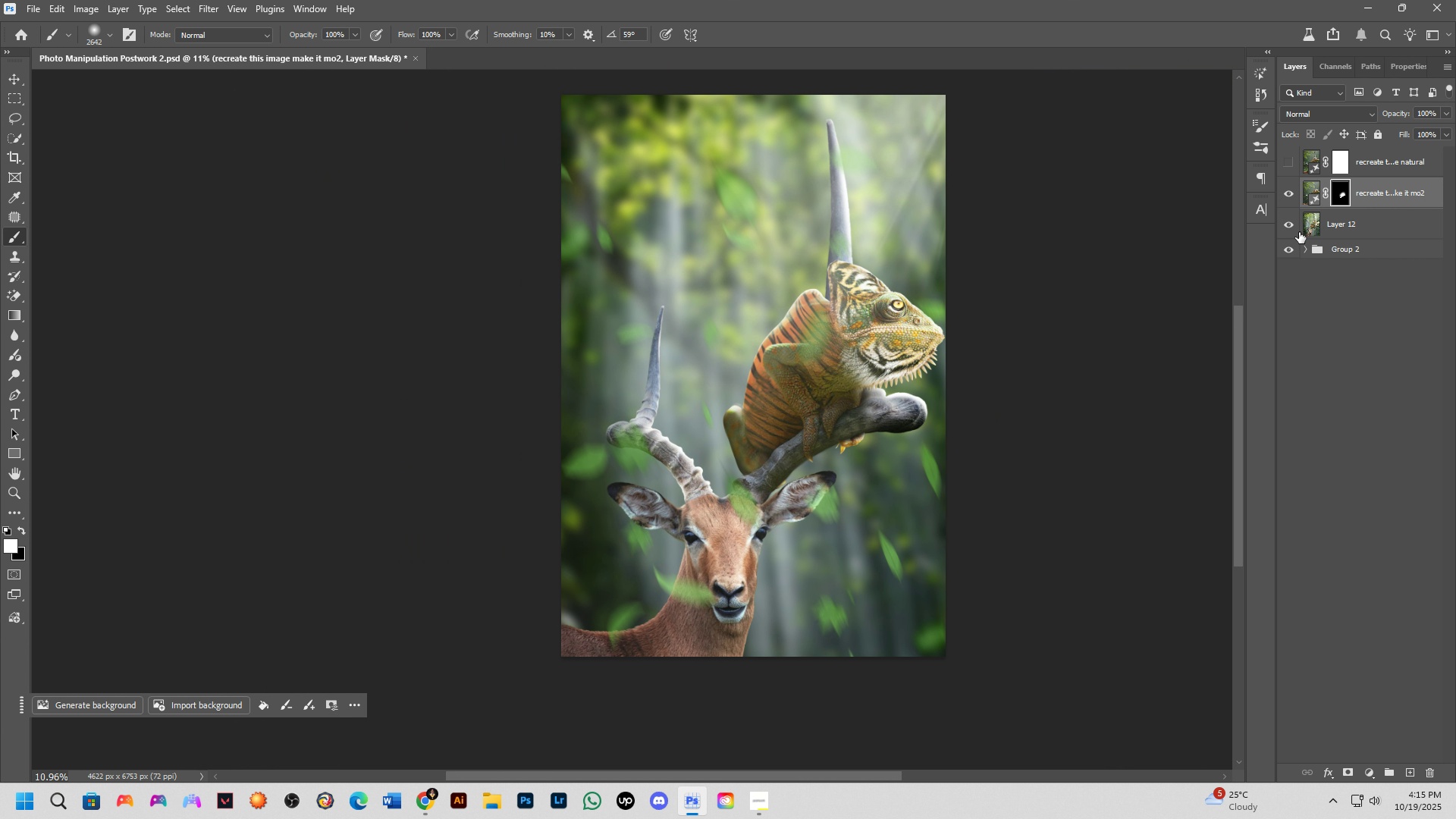 
key(Backspace)
 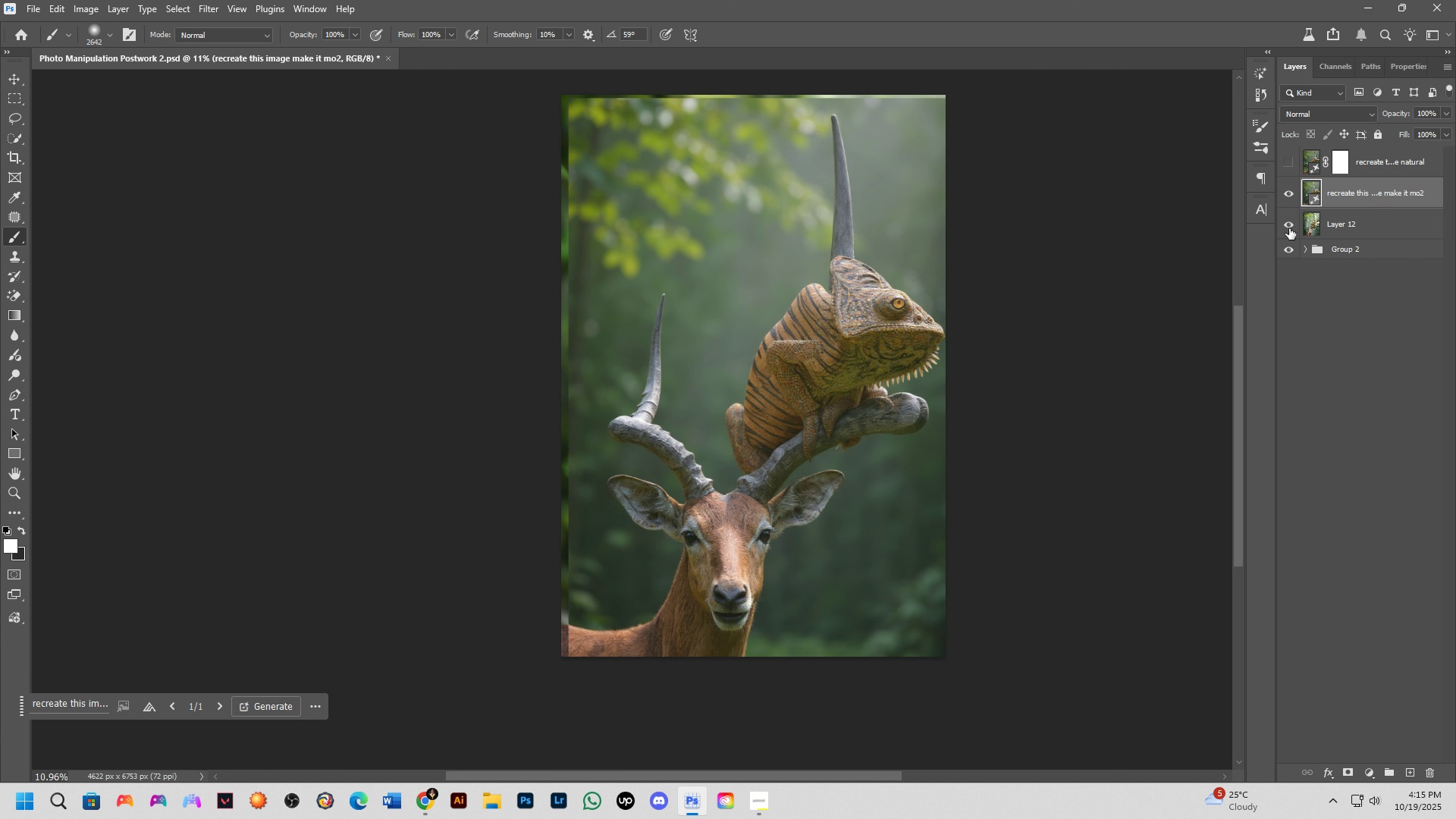 
key(Backspace)
 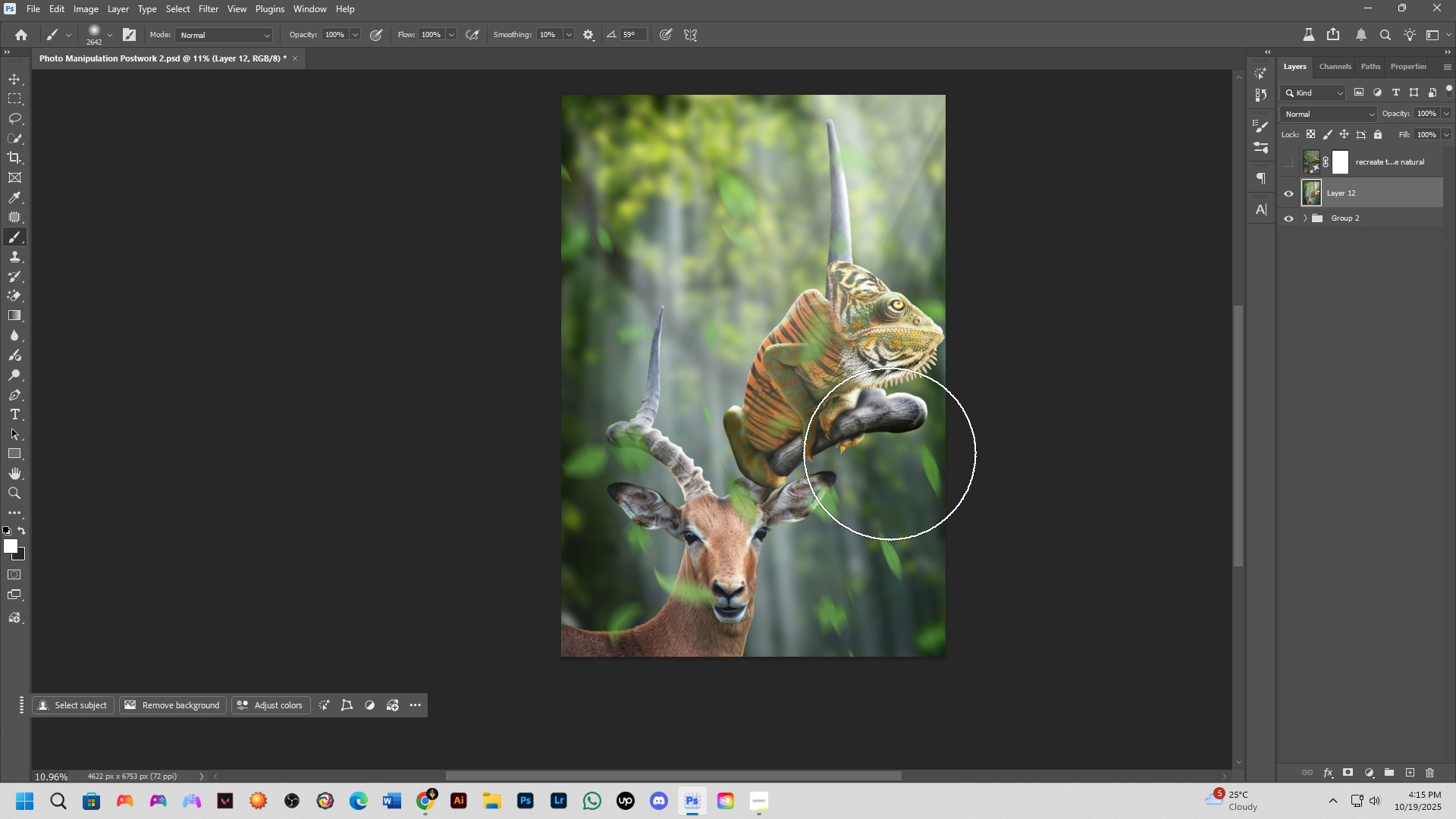 
wait(5.23)
 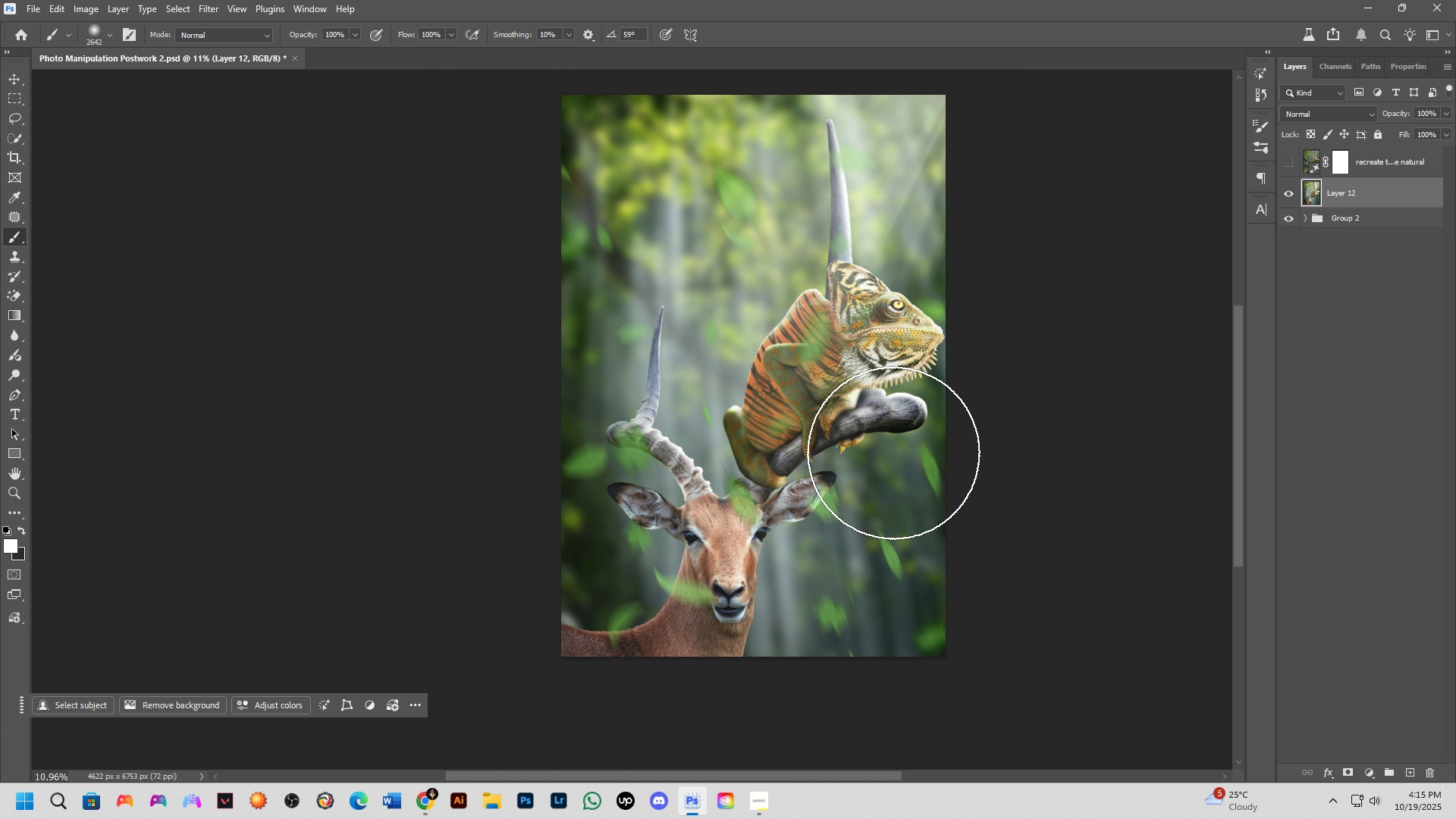 
hold_key(key=ControlLeft, duration=0.45)
 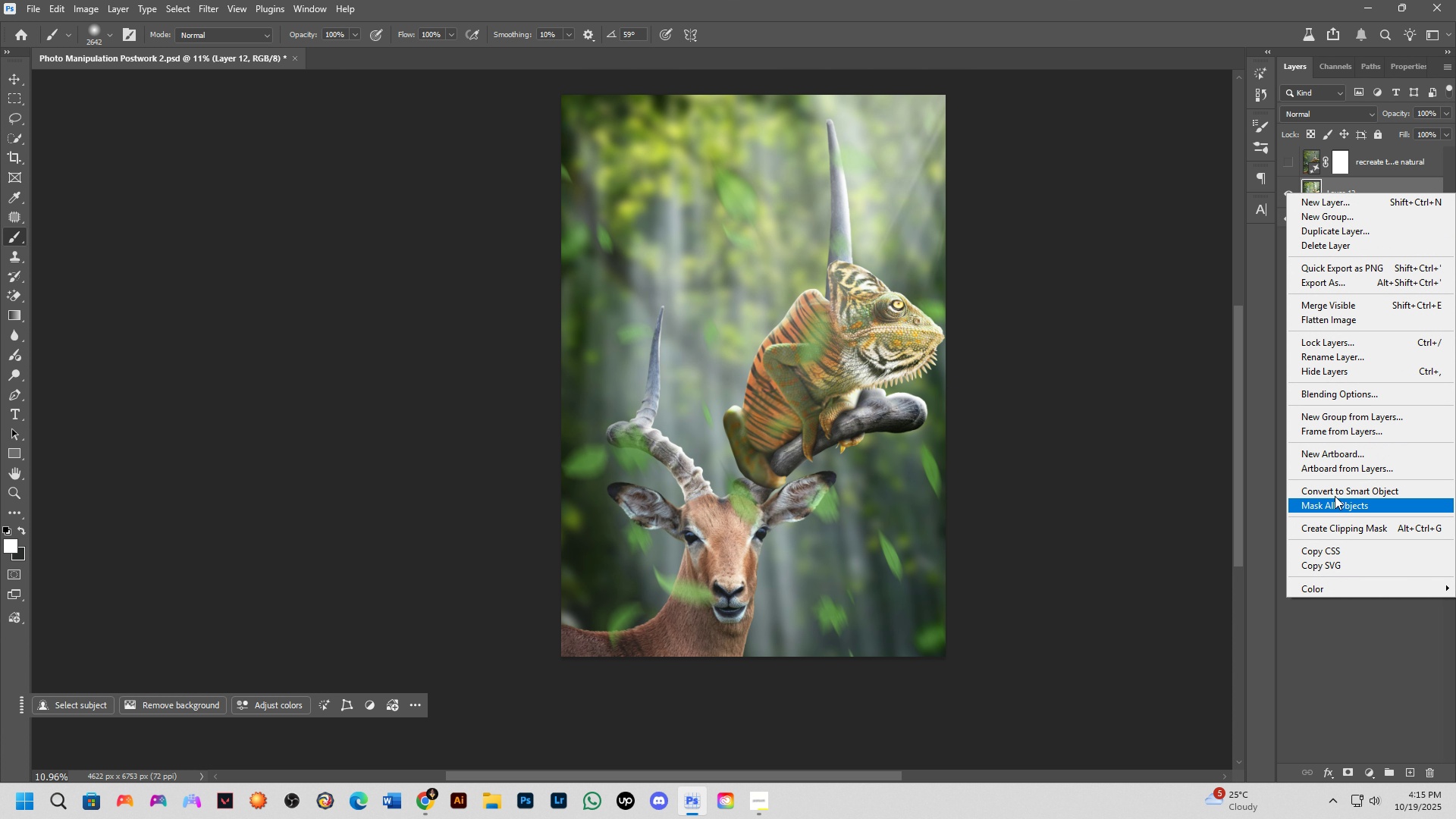 
left_click_drag(start_coordinate=[1332, 506], to_coordinate=[1338, 493])
 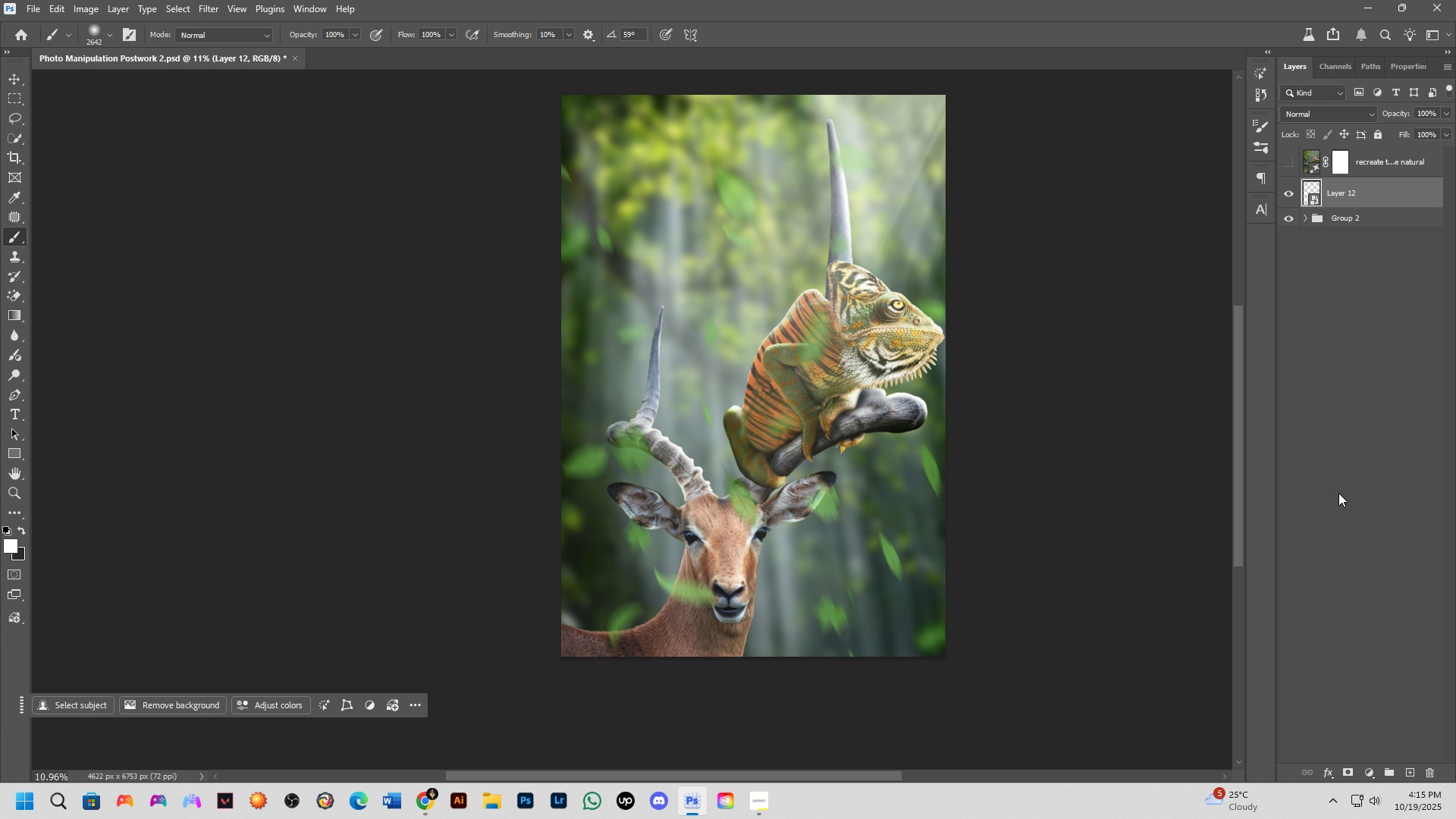 
key(Control+Shift+A)
 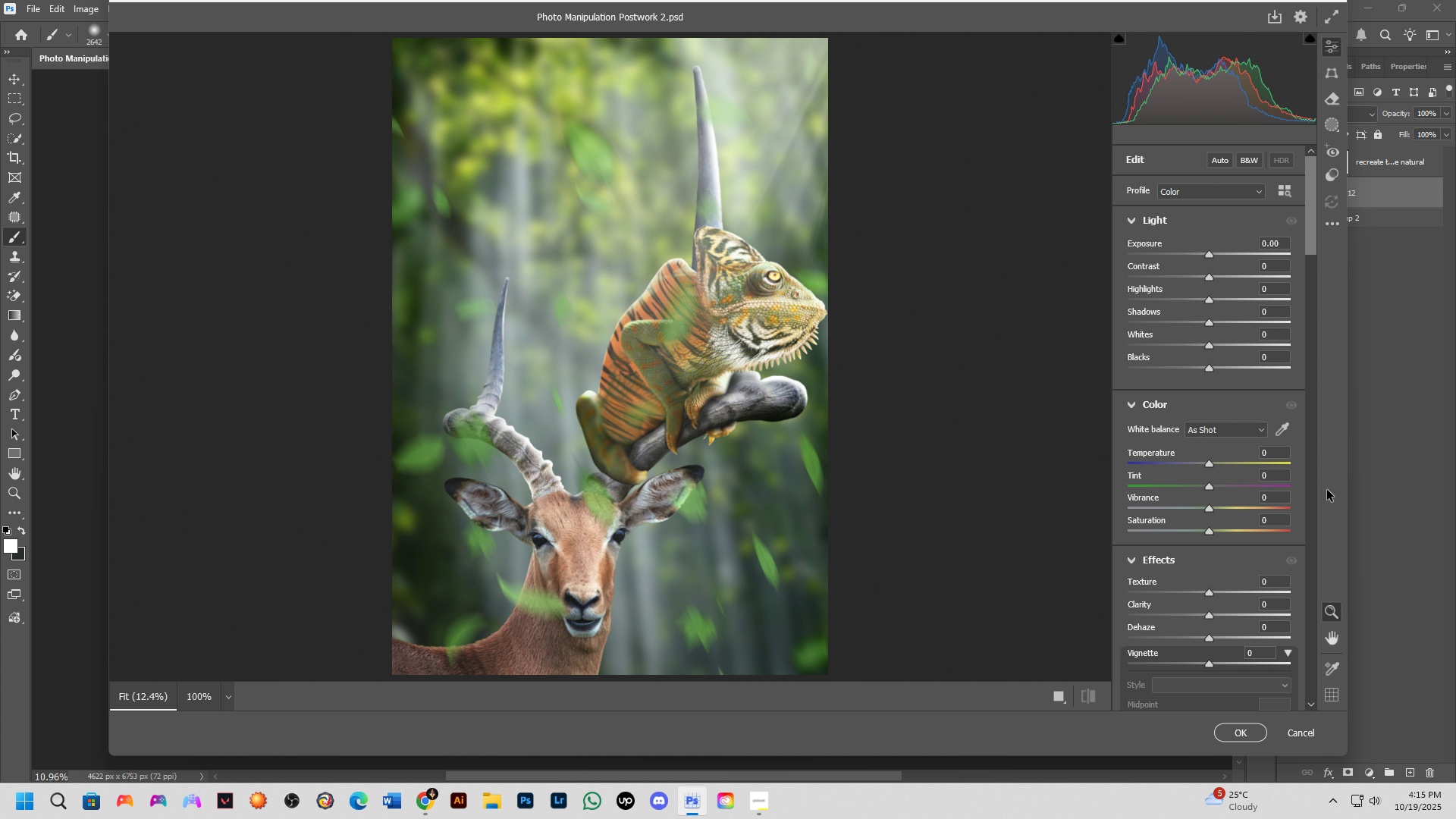 
wait(18.31)
 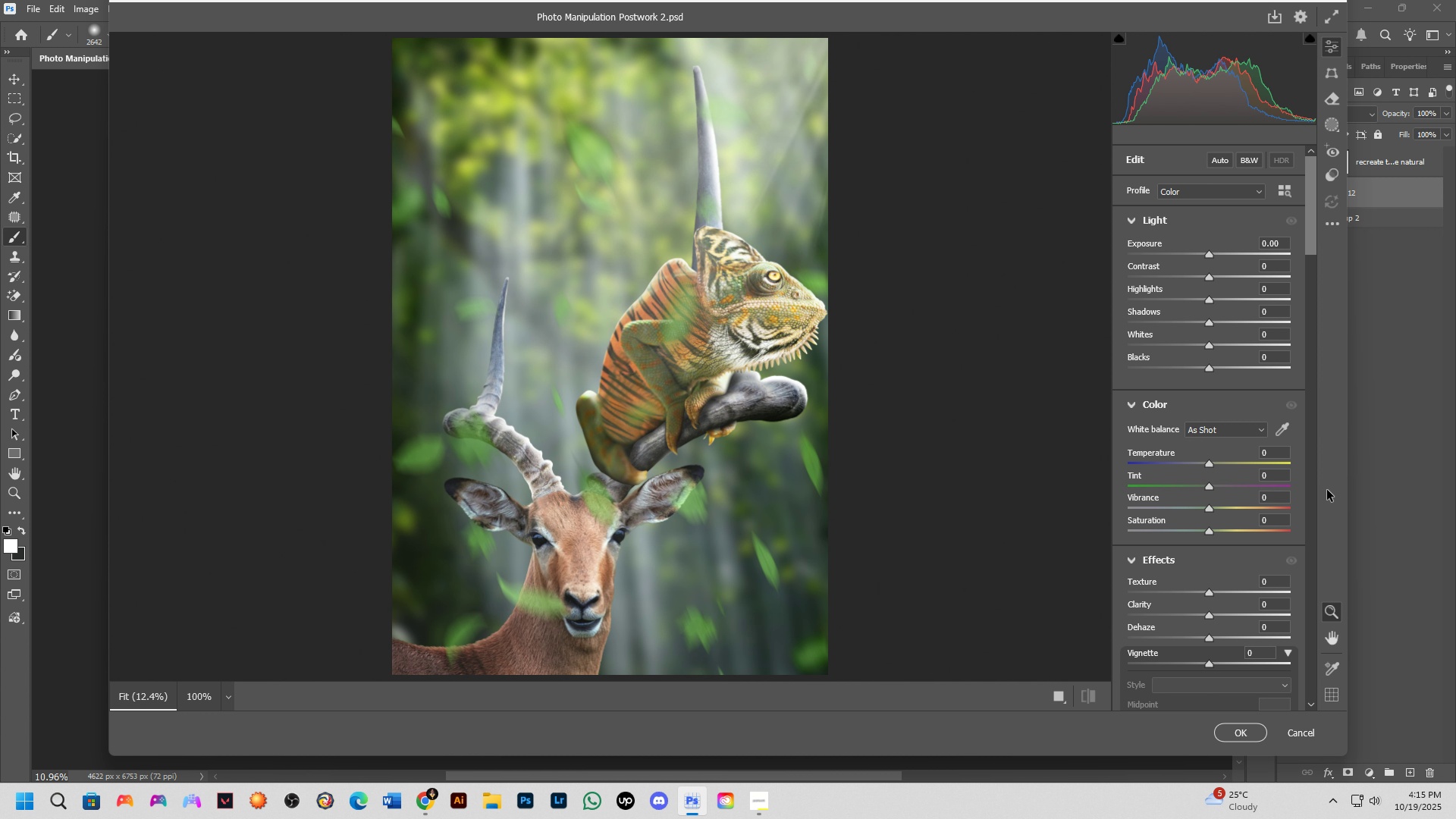 
scroll: coordinate [1225, 454], scroll_direction: down, amount: 2.0
 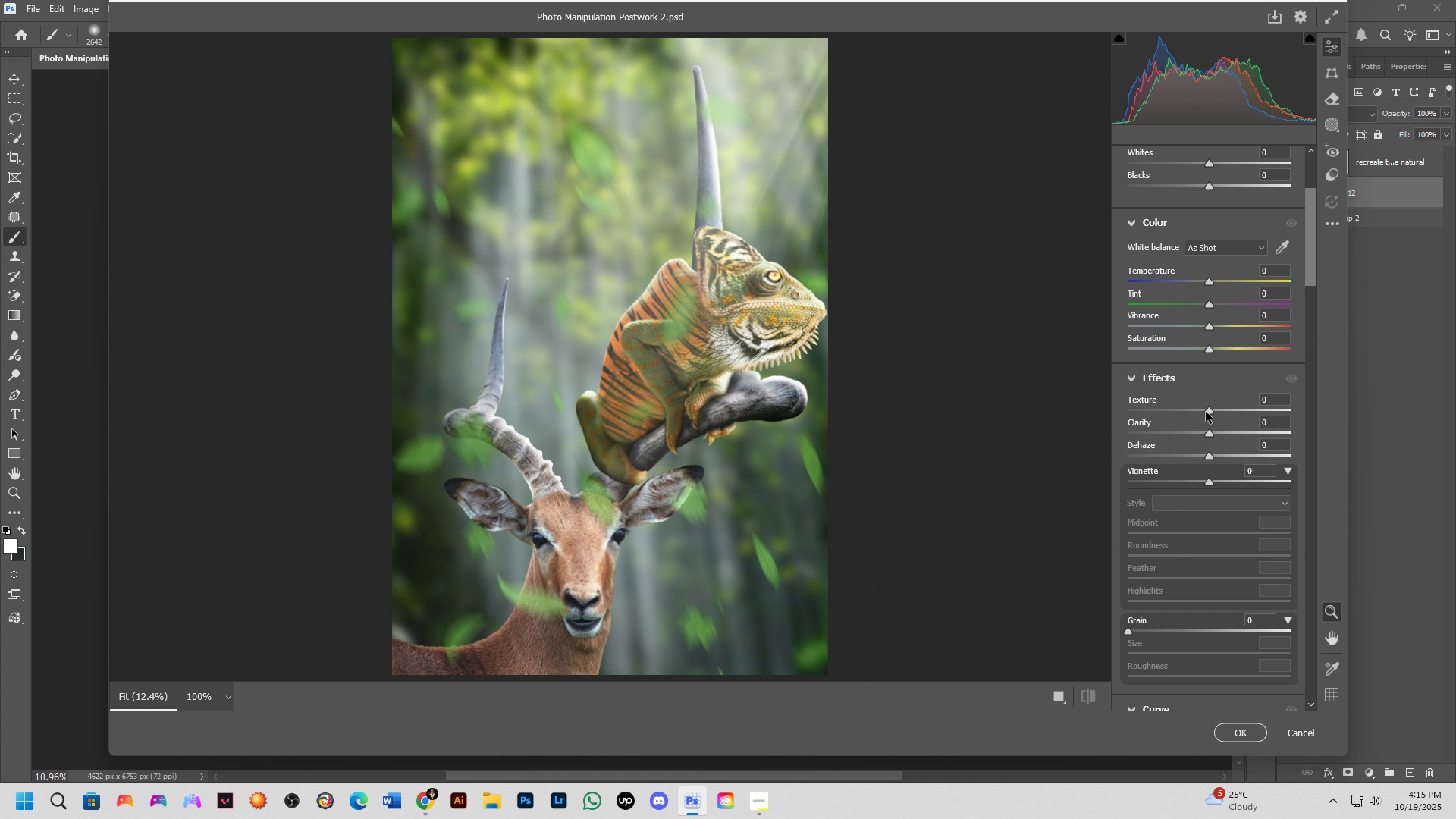 
left_click_drag(start_coordinate=[1208, 410], to_coordinate=[1304, 422])
 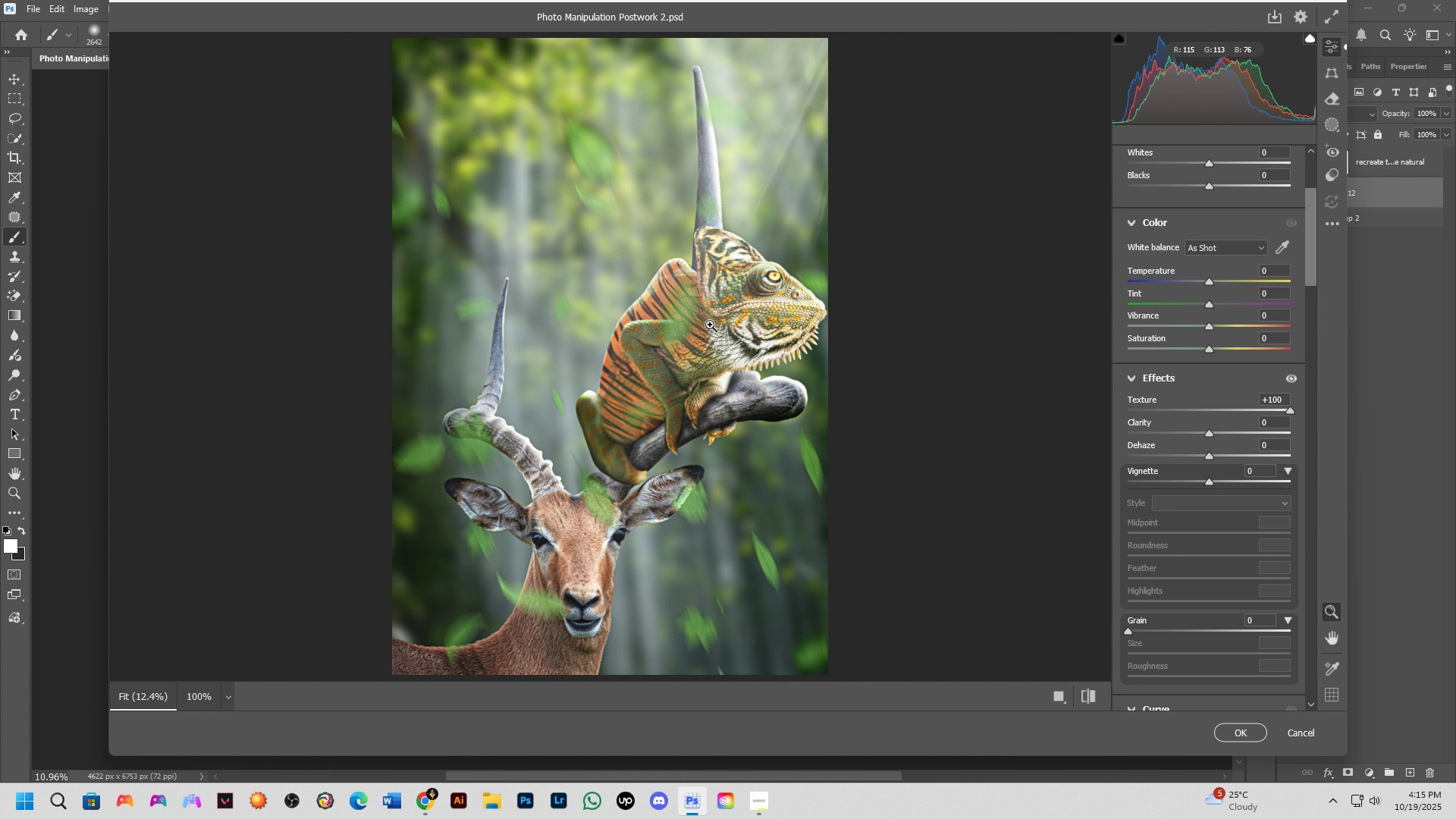 
left_click_drag(start_coordinate=[717, 325], to_coordinate=[708, 313])
 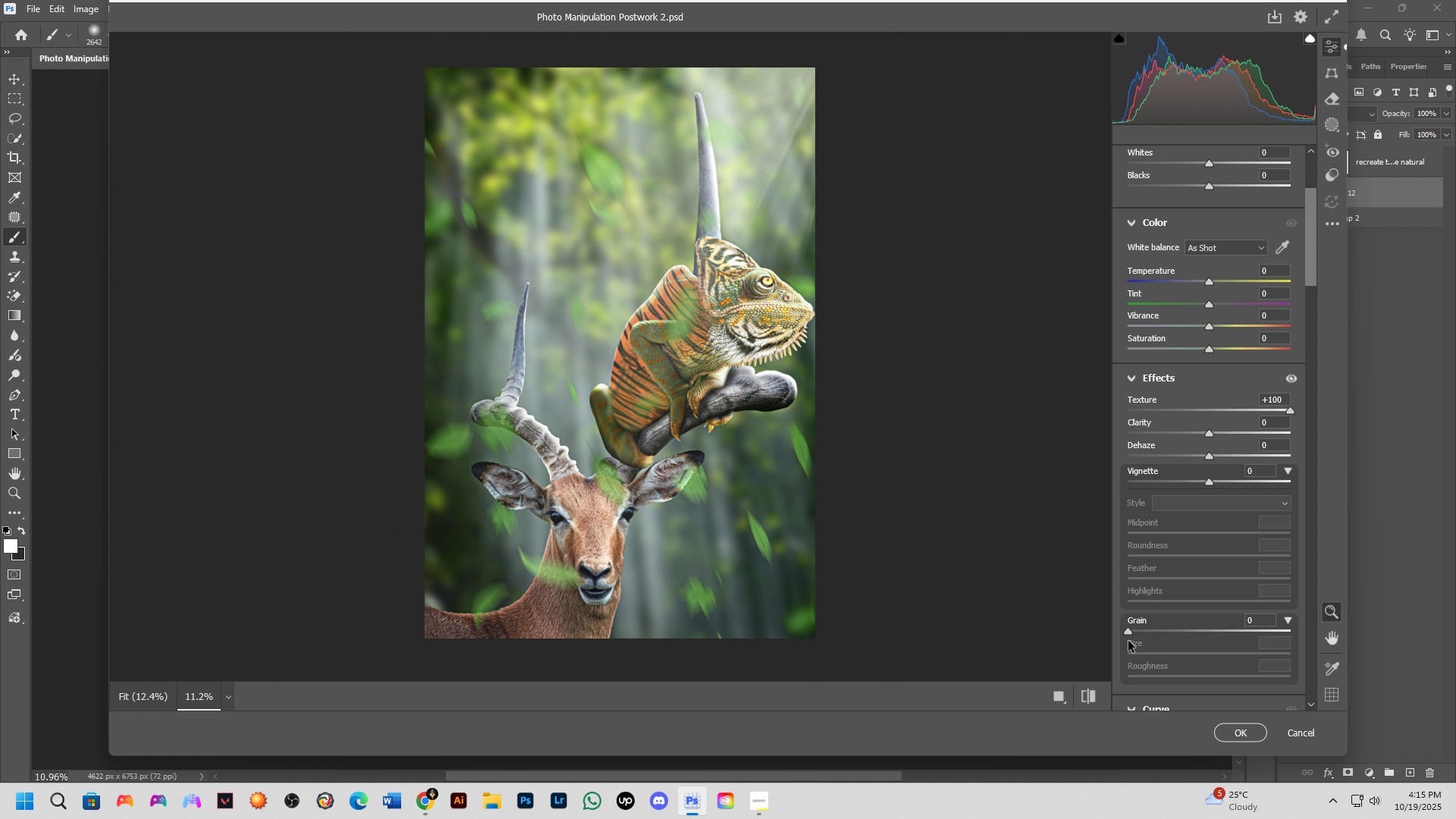 
left_click_drag(start_coordinate=[1128, 632], to_coordinate=[1175, 623])
 